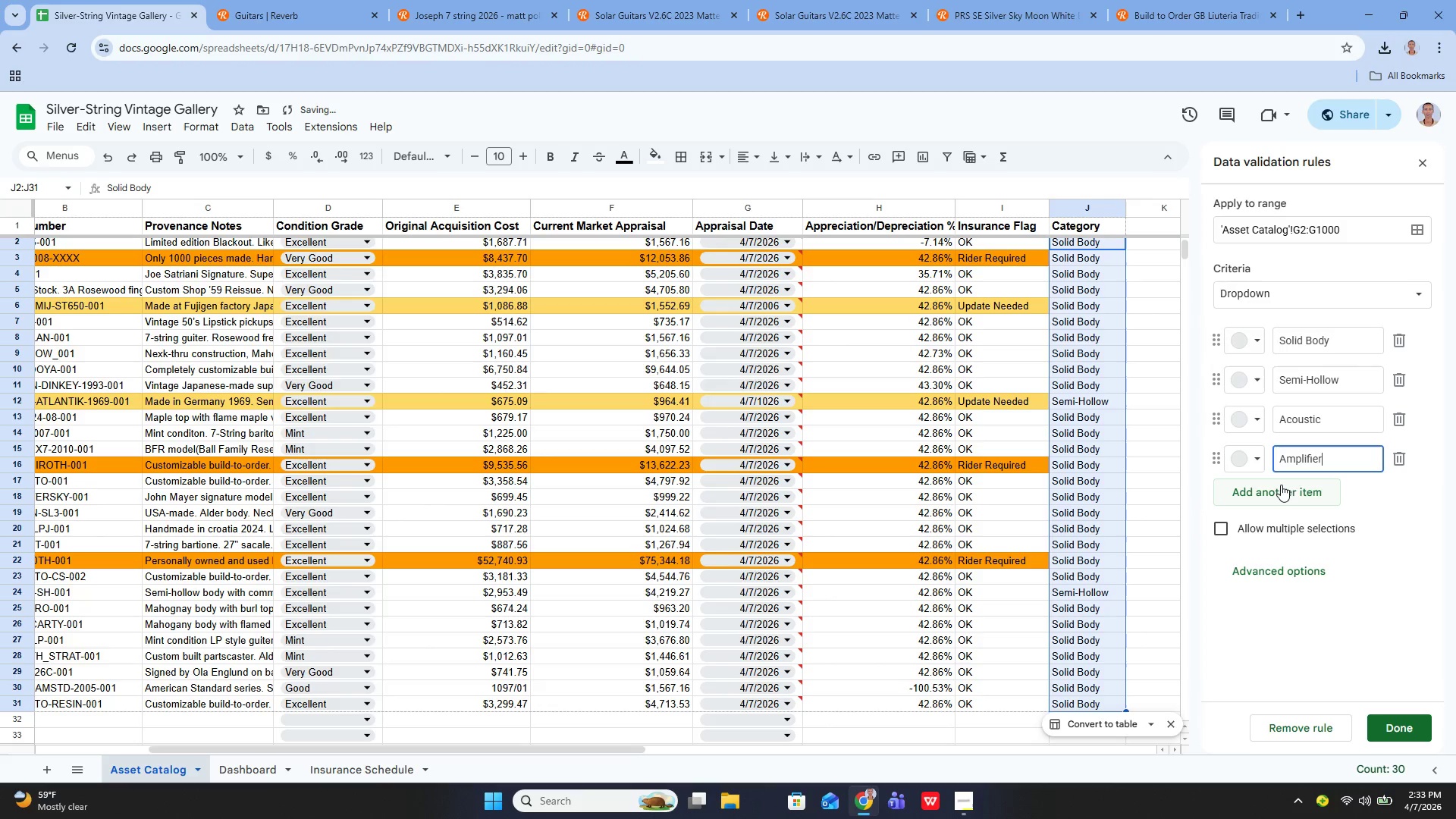 
left_click([1281, 487])
 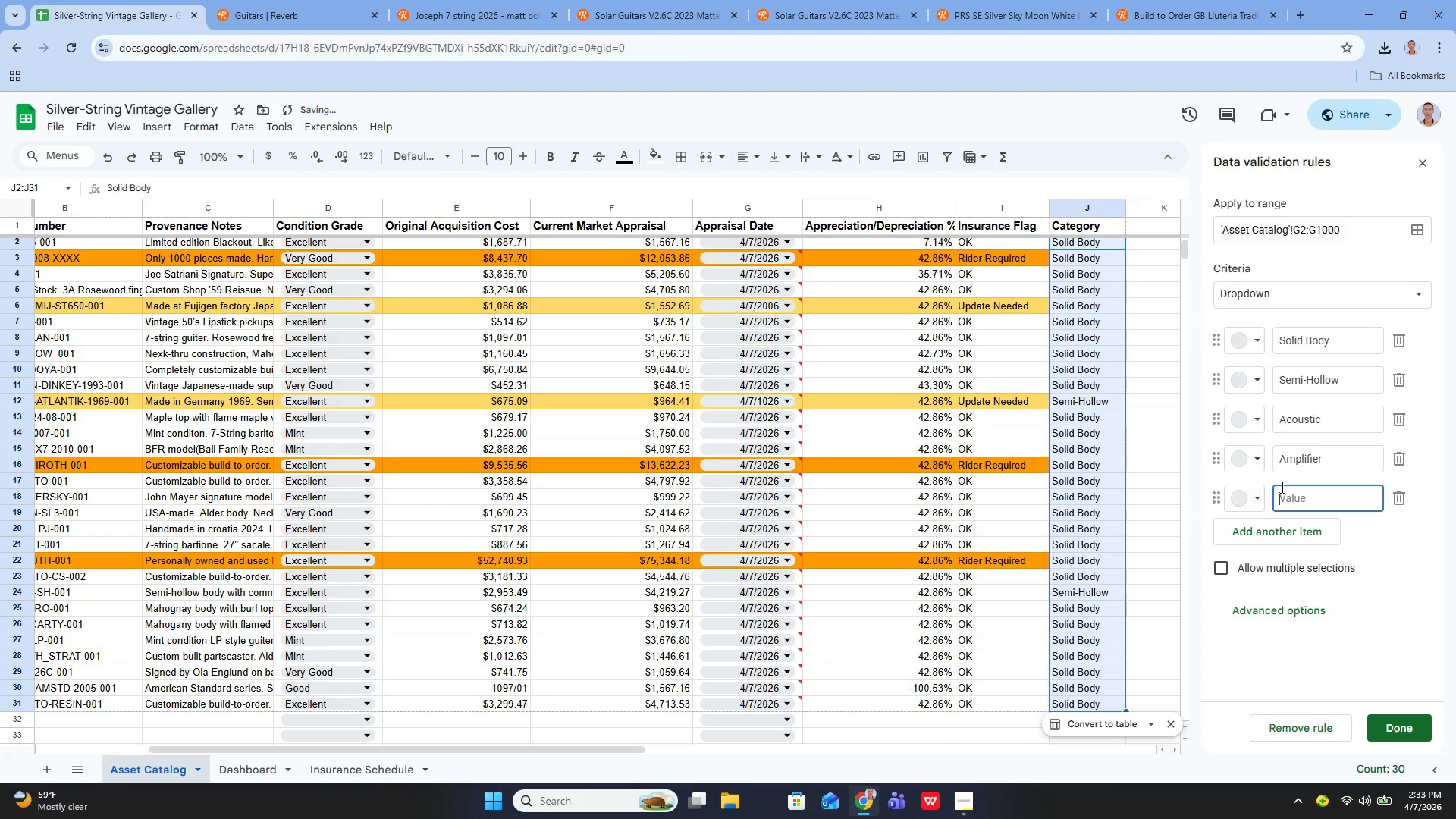 
type(BA)
key(Backspace)
type(ass)
 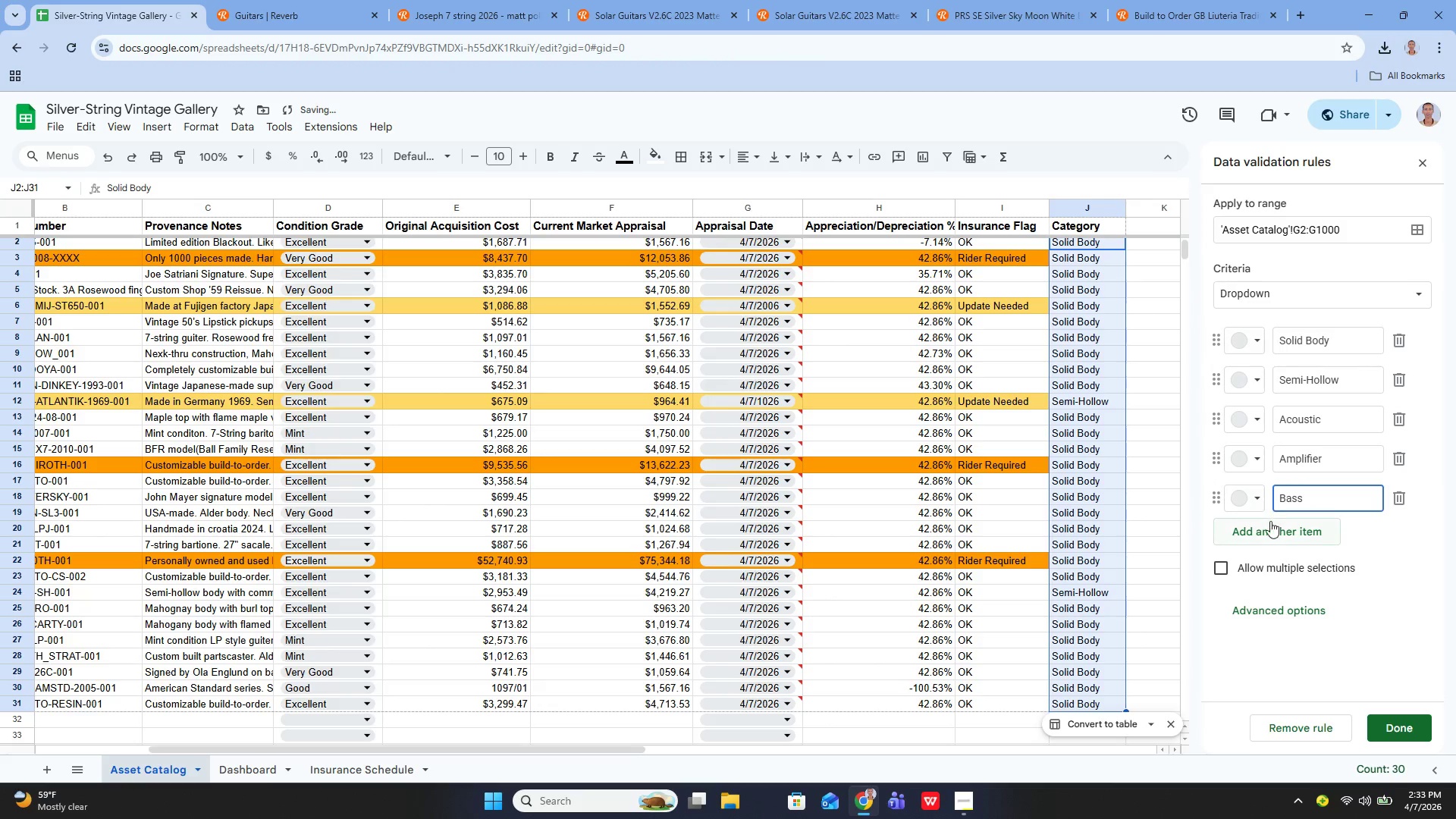 
left_click([1270, 523])
 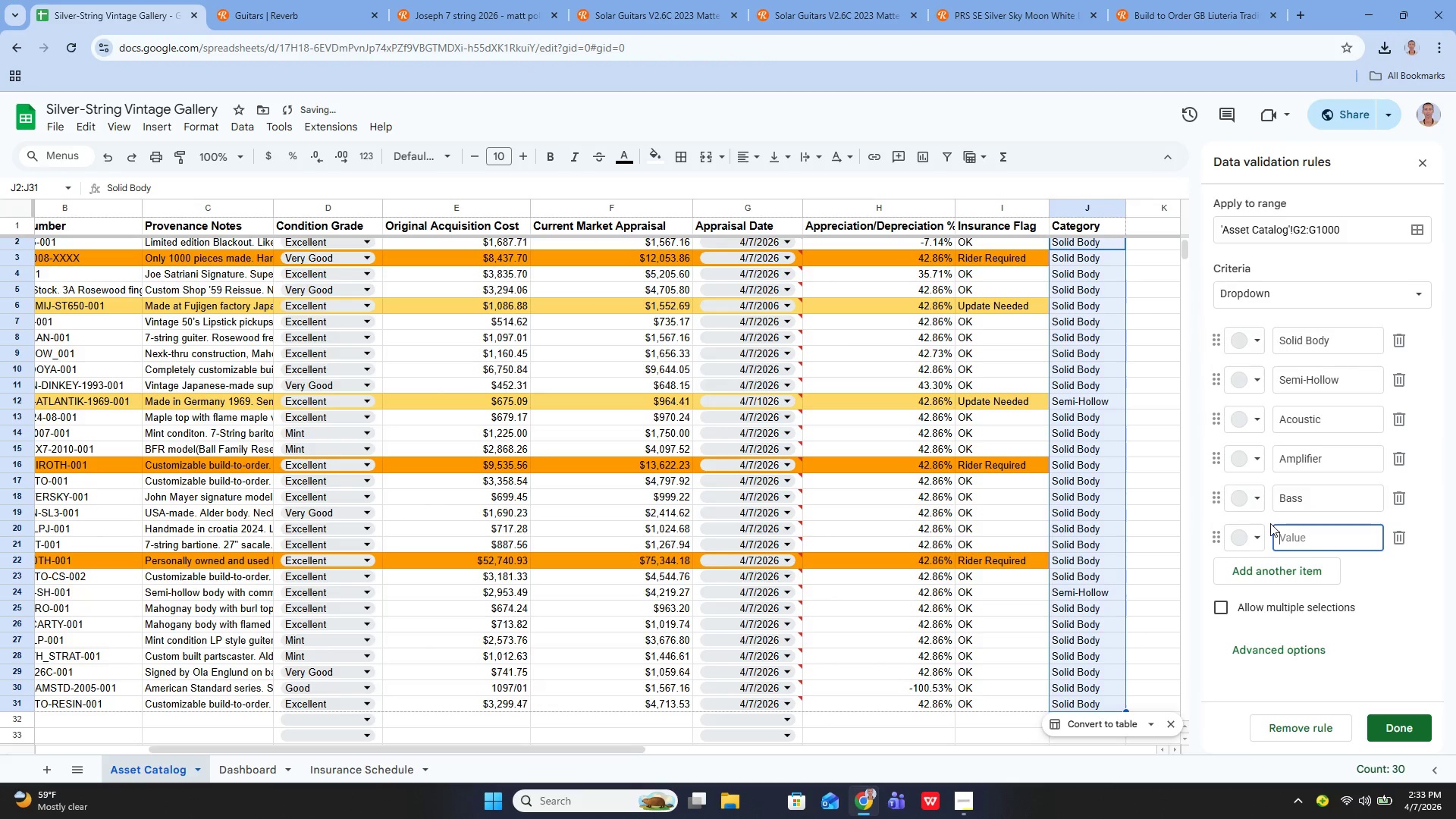 
type(Violin)
 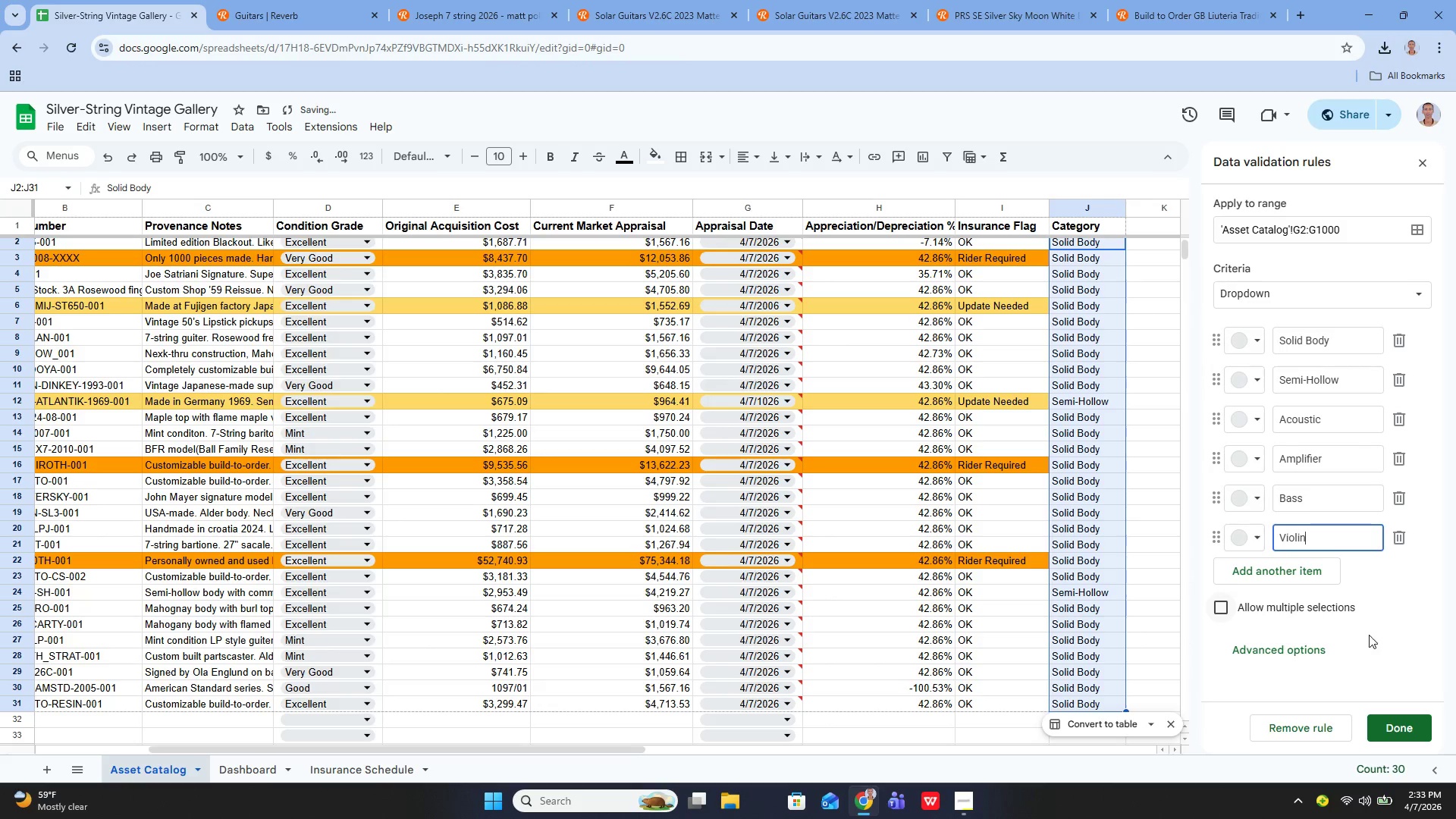 
left_click([1385, 719])
 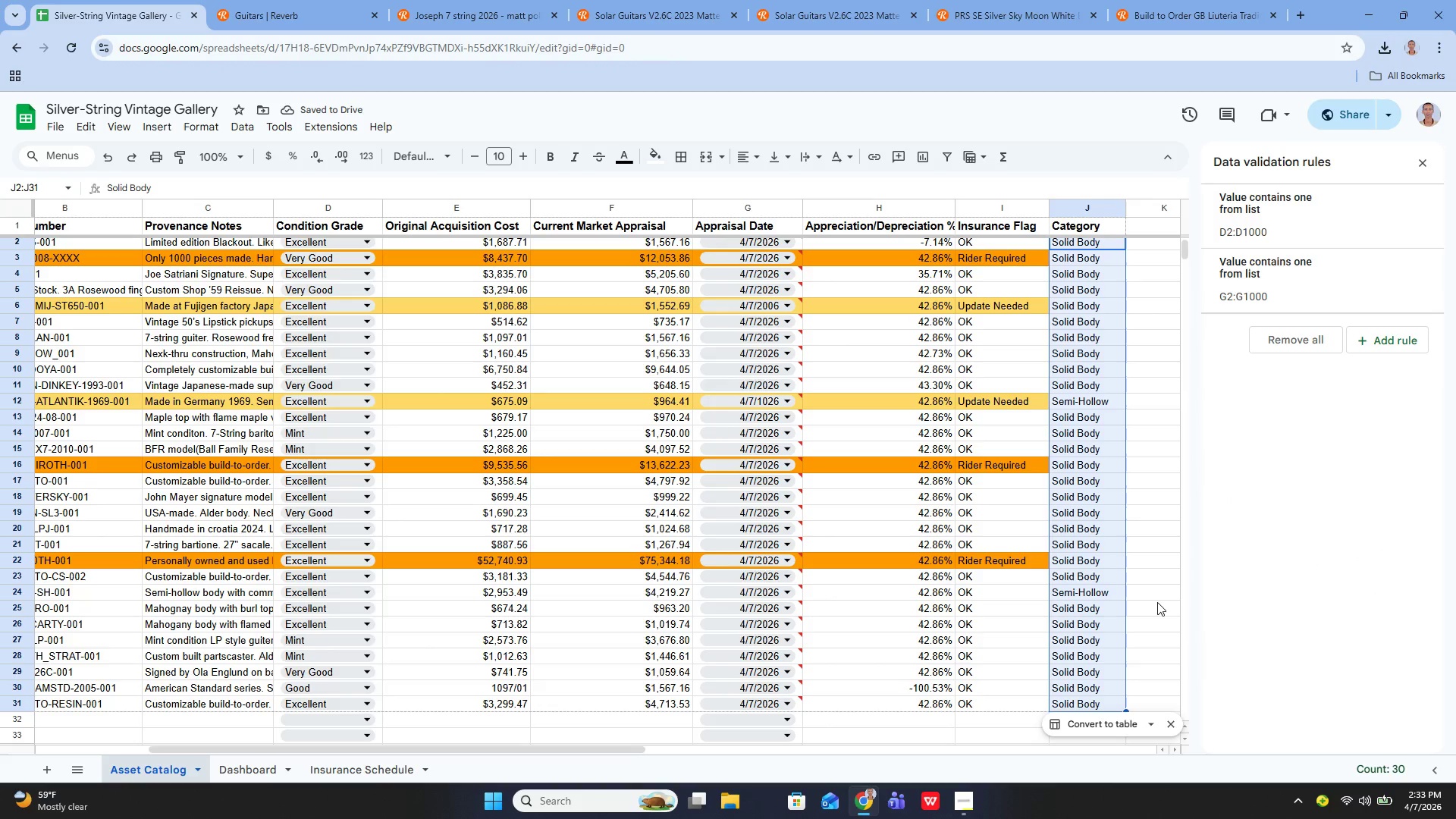 
mouse_move([1109, 572])
 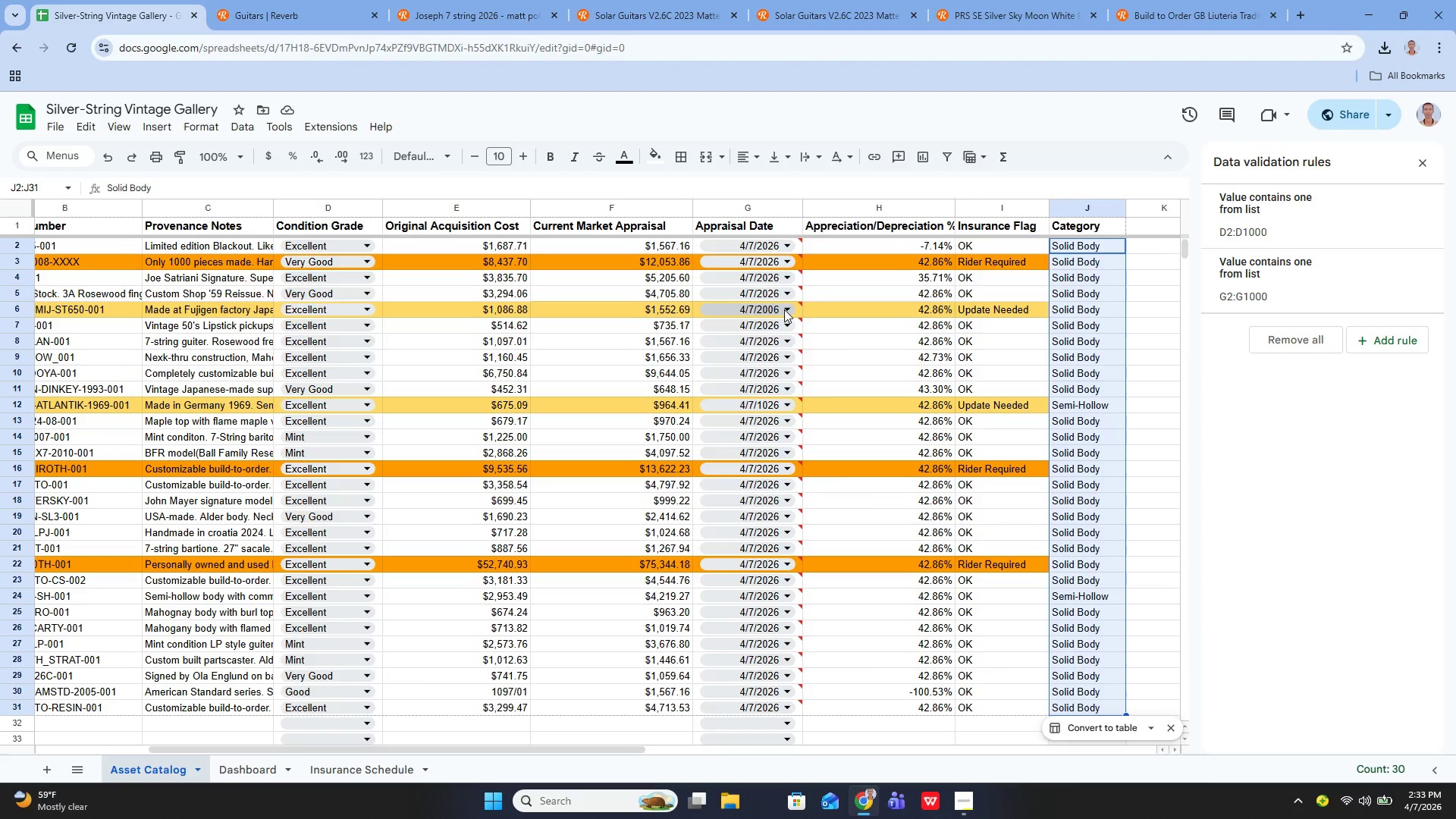 
left_click([784, 309])
 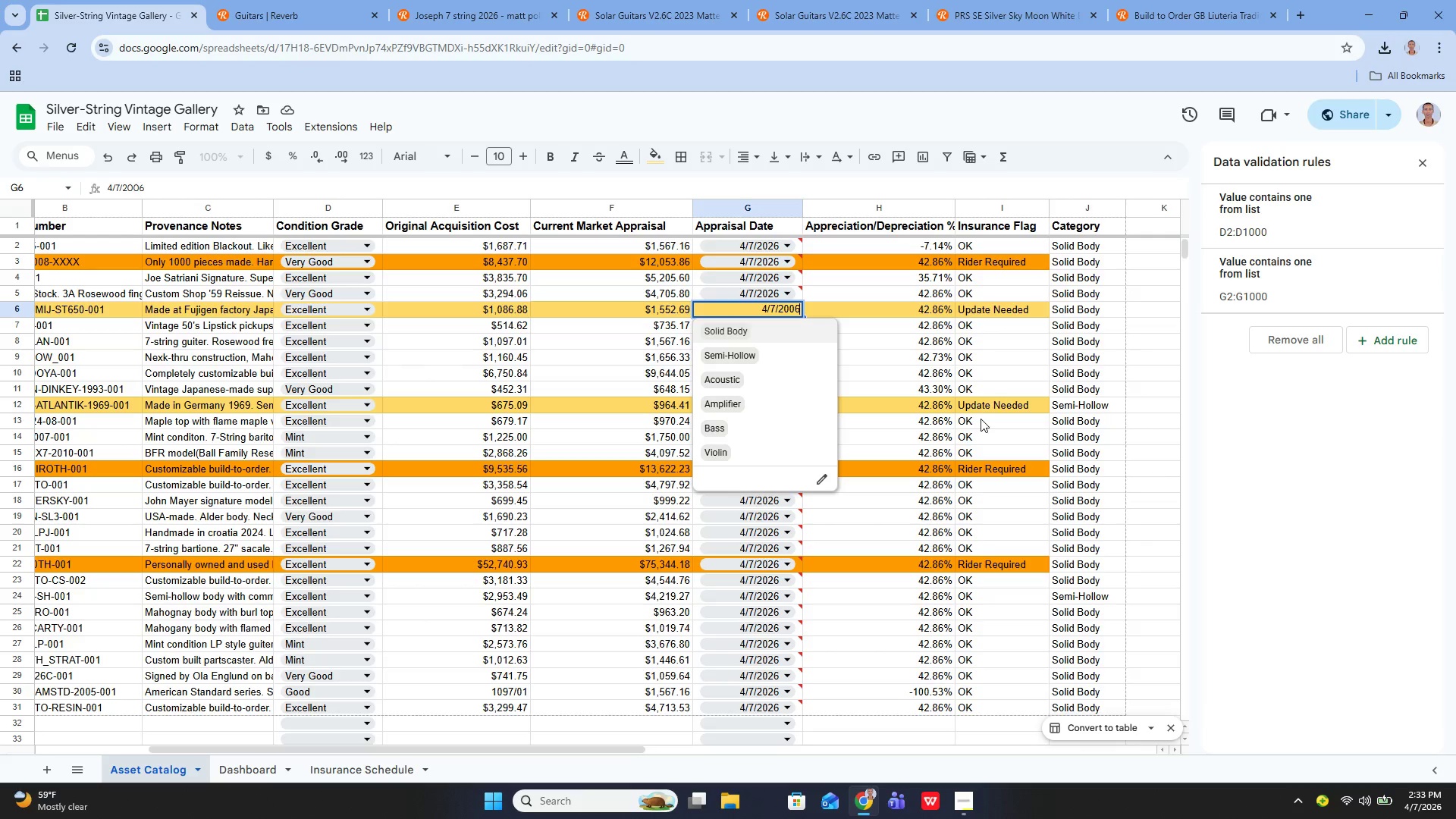 
left_click([1124, 378])
 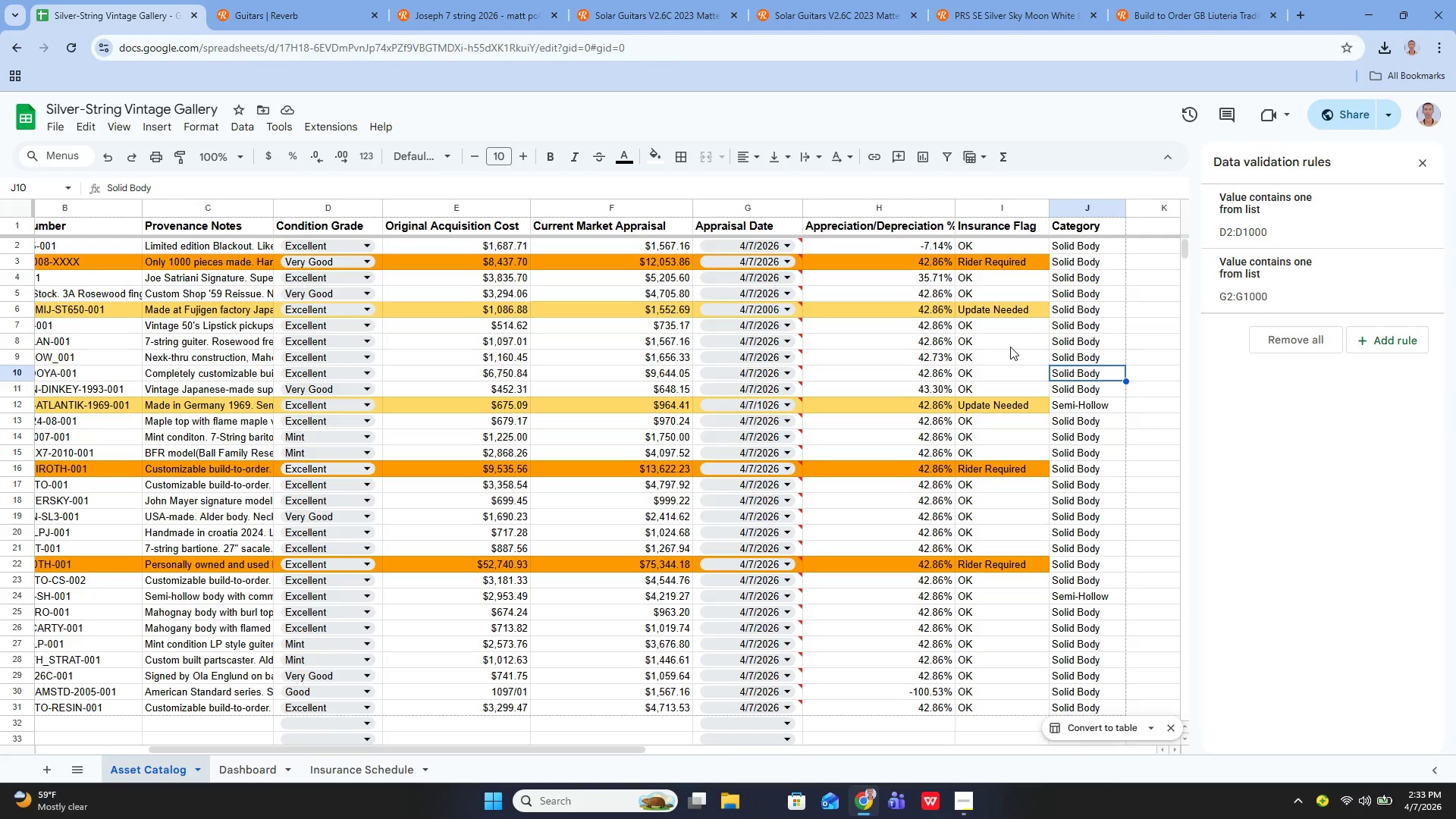 
key(Control+Z)
 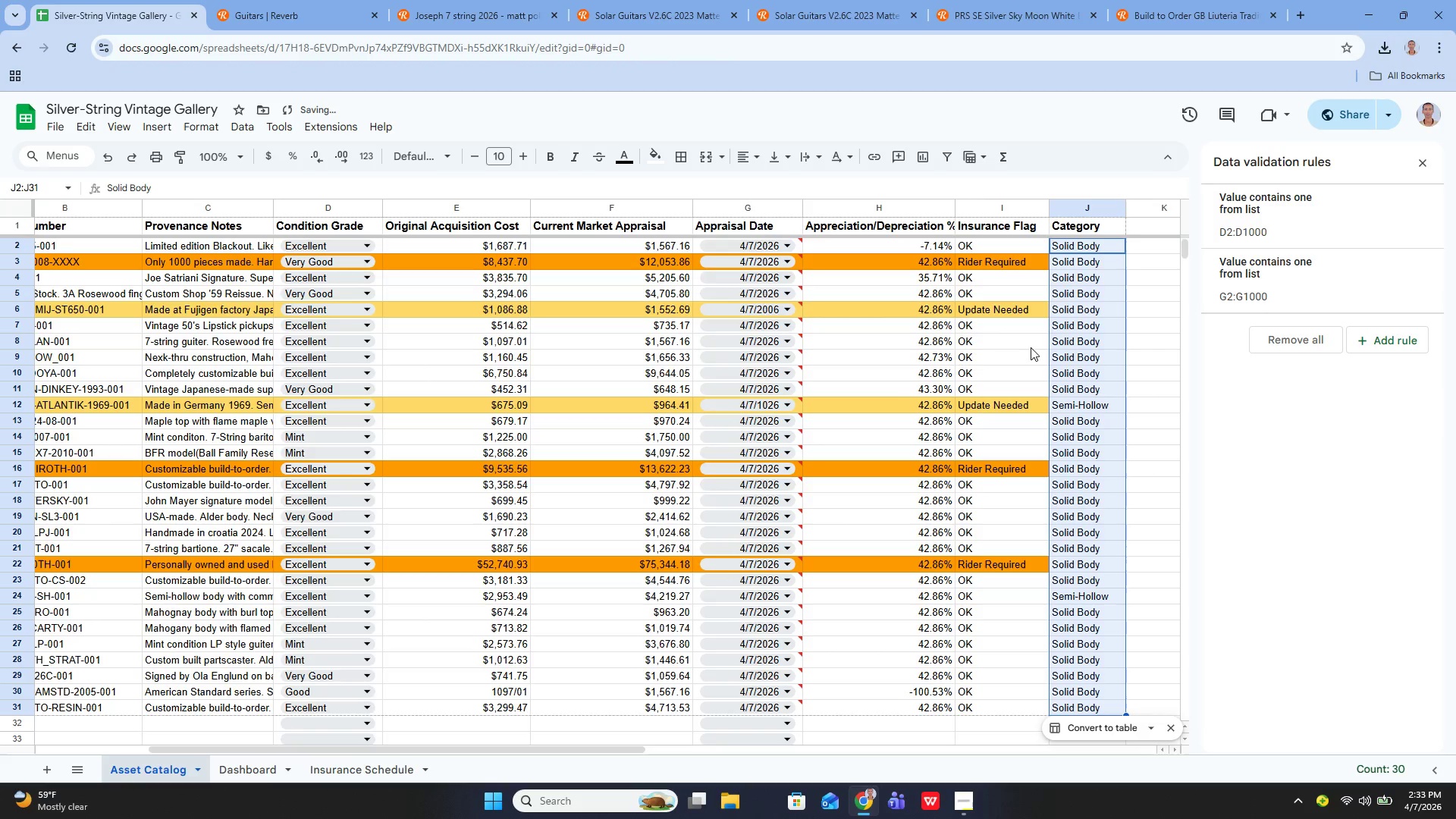 
key(Control+Y)
 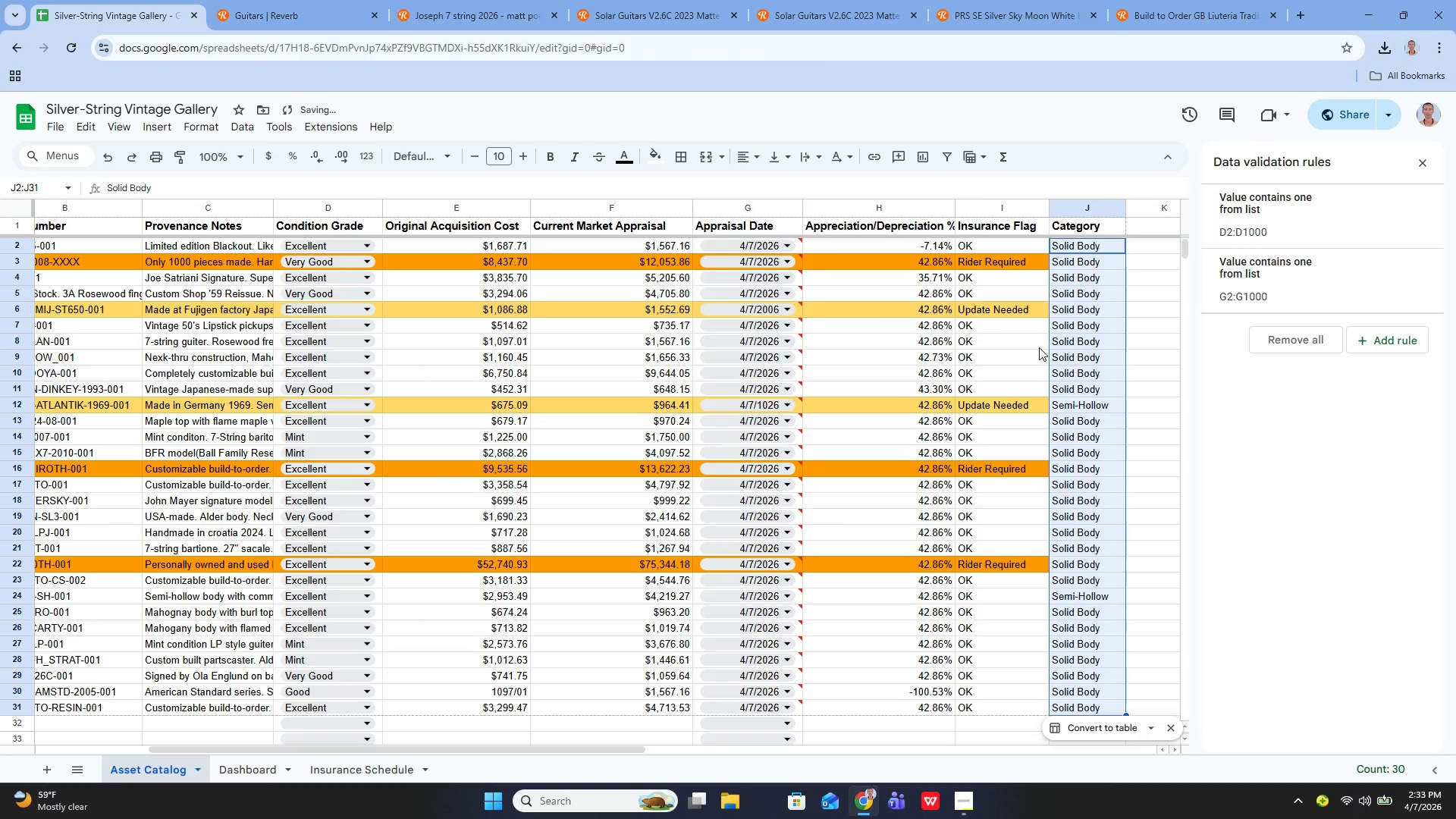 
key(Control+Y)
 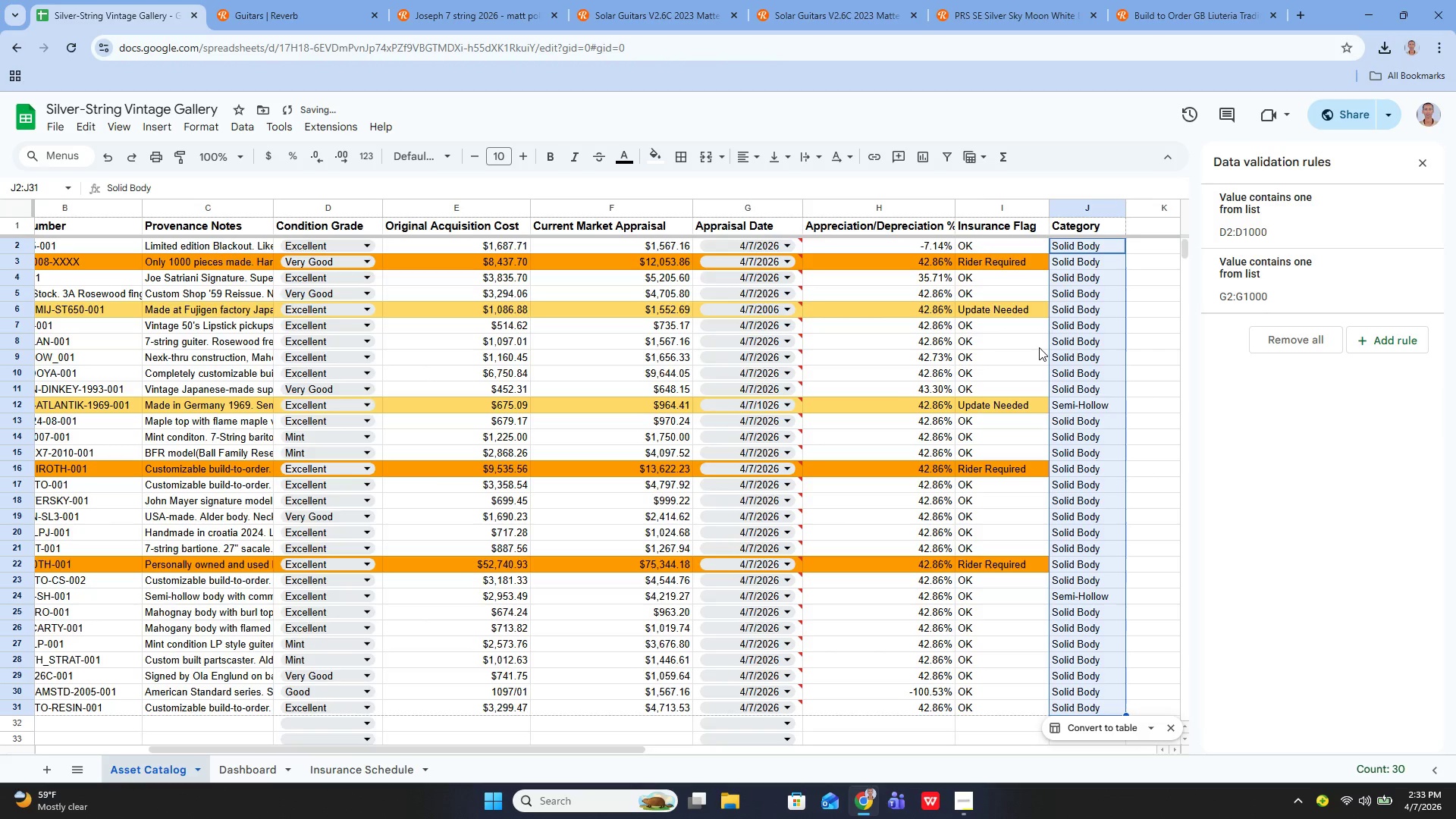 
key(Control+Y)
 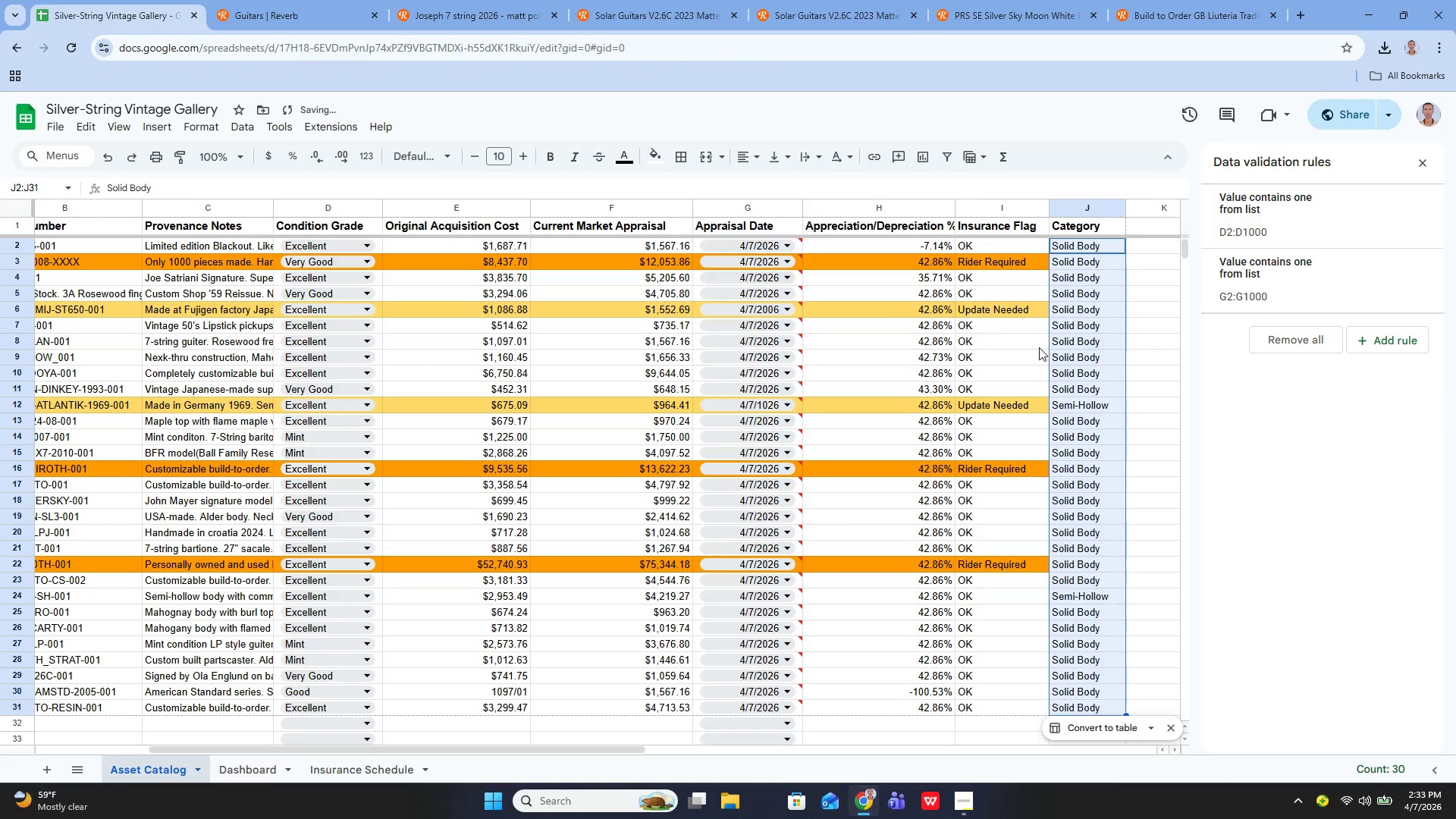 
key(Control+Z)
 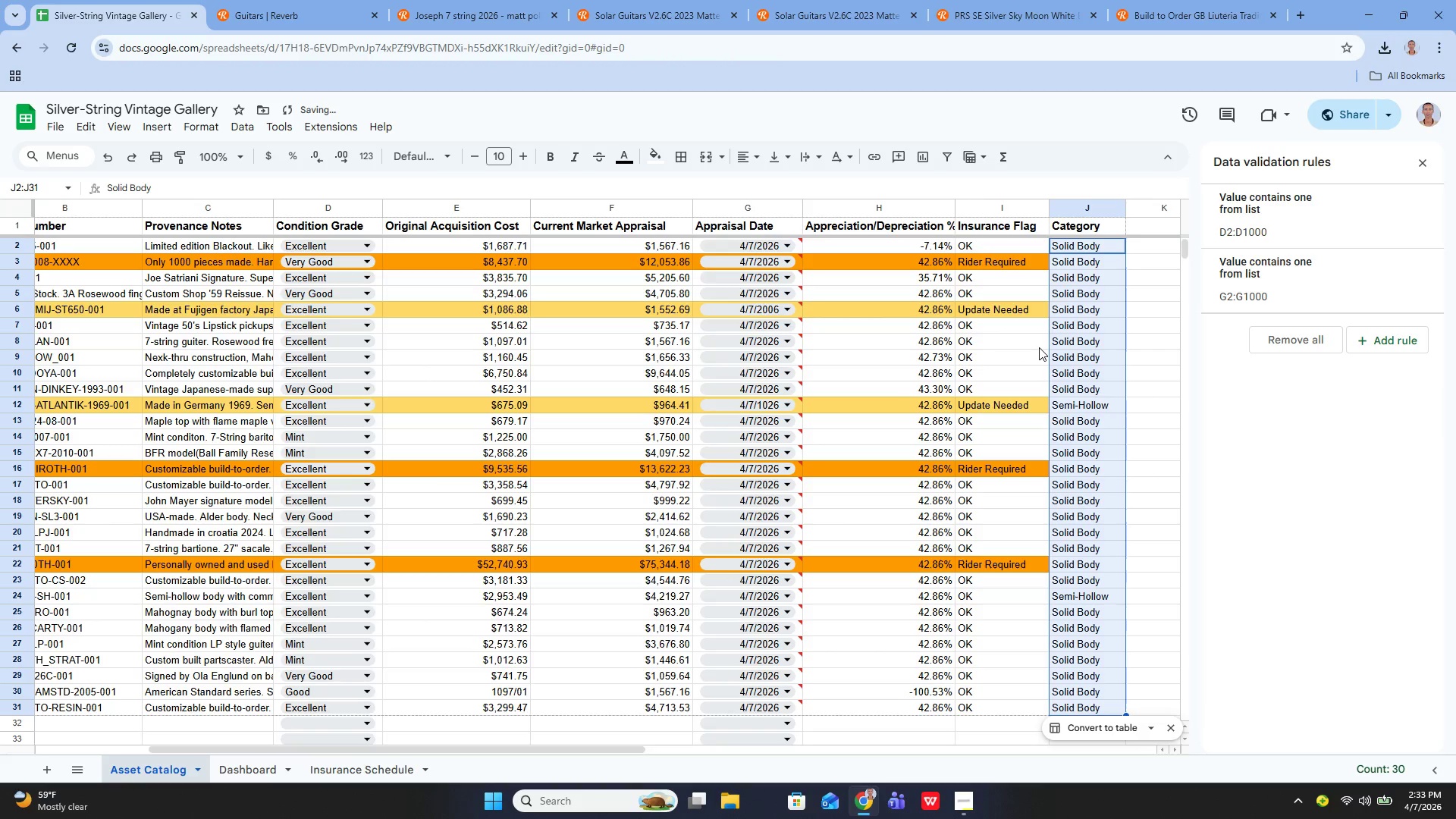 
key(Control+Z)
 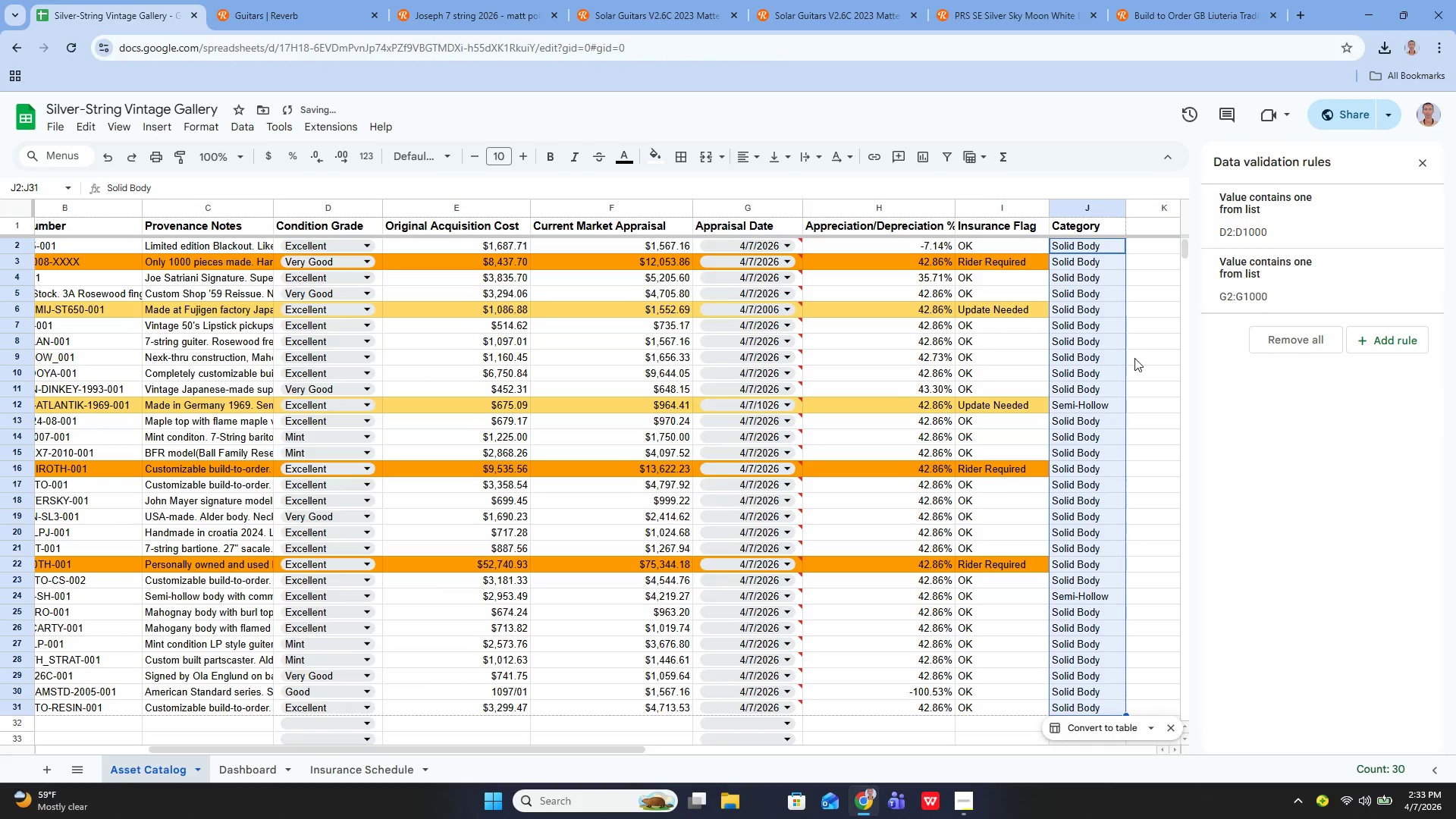 
left_click([1135, 358])
 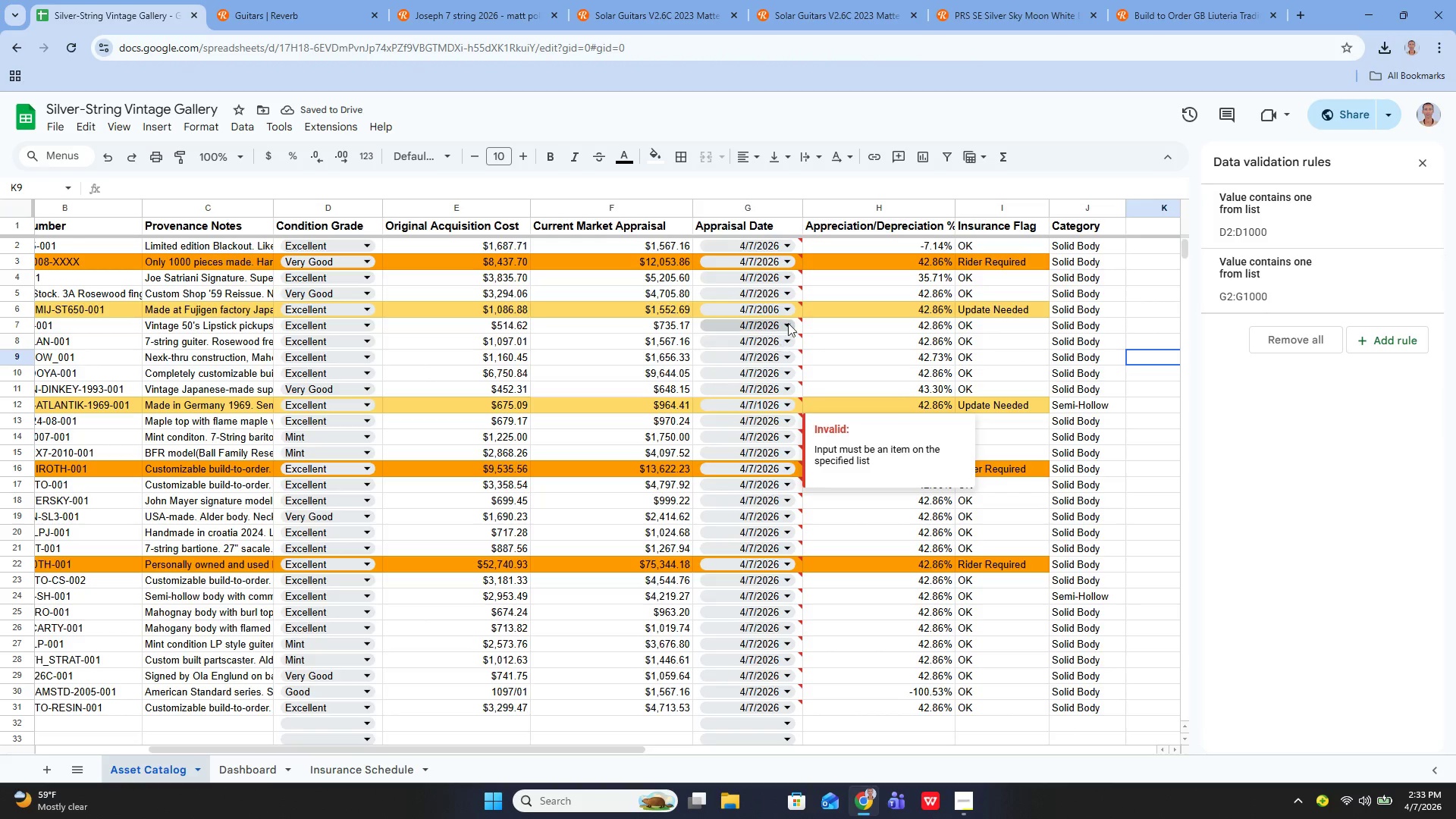 
left_click([798, 286])
 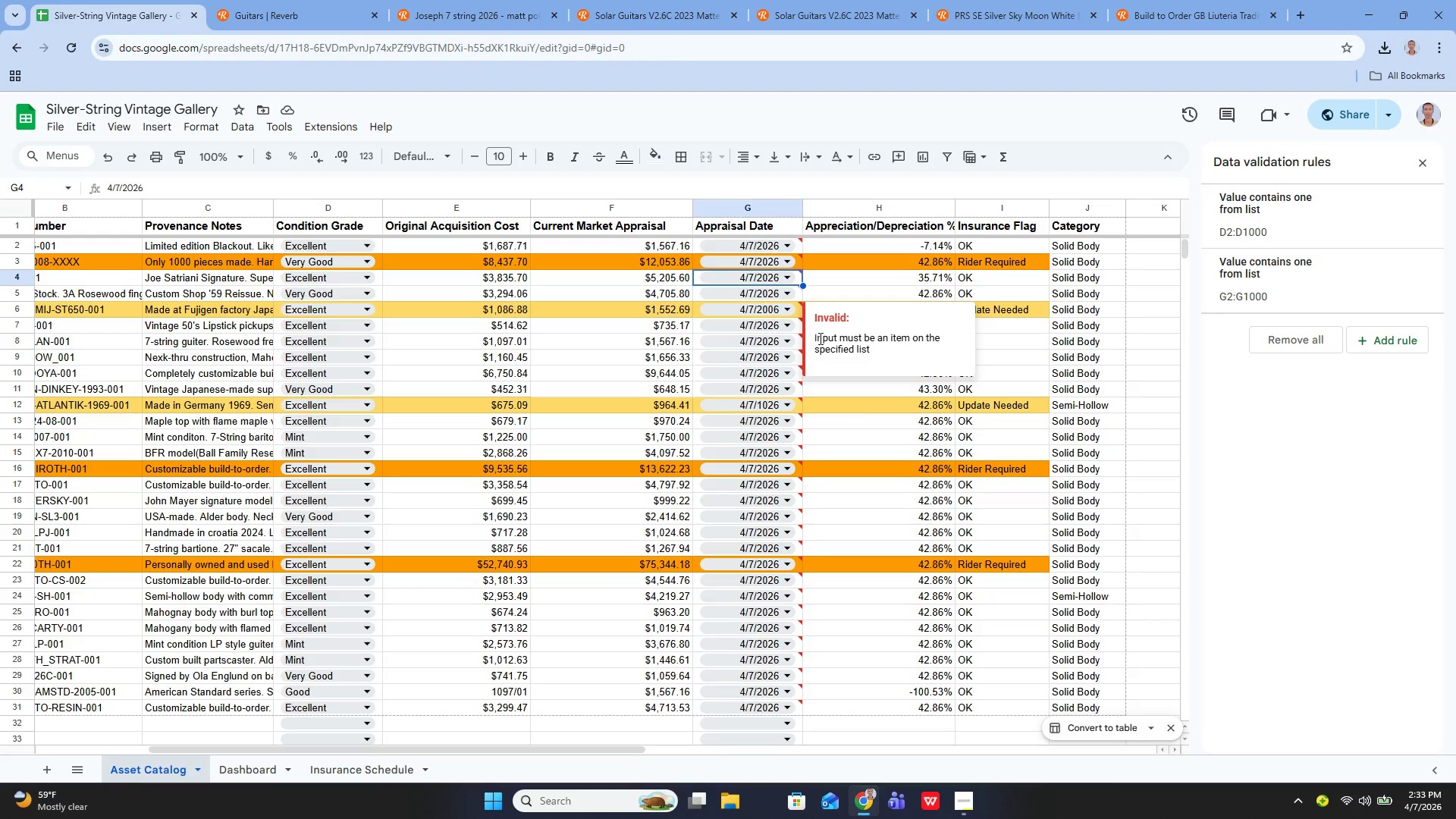 
left_click([846, 378])
 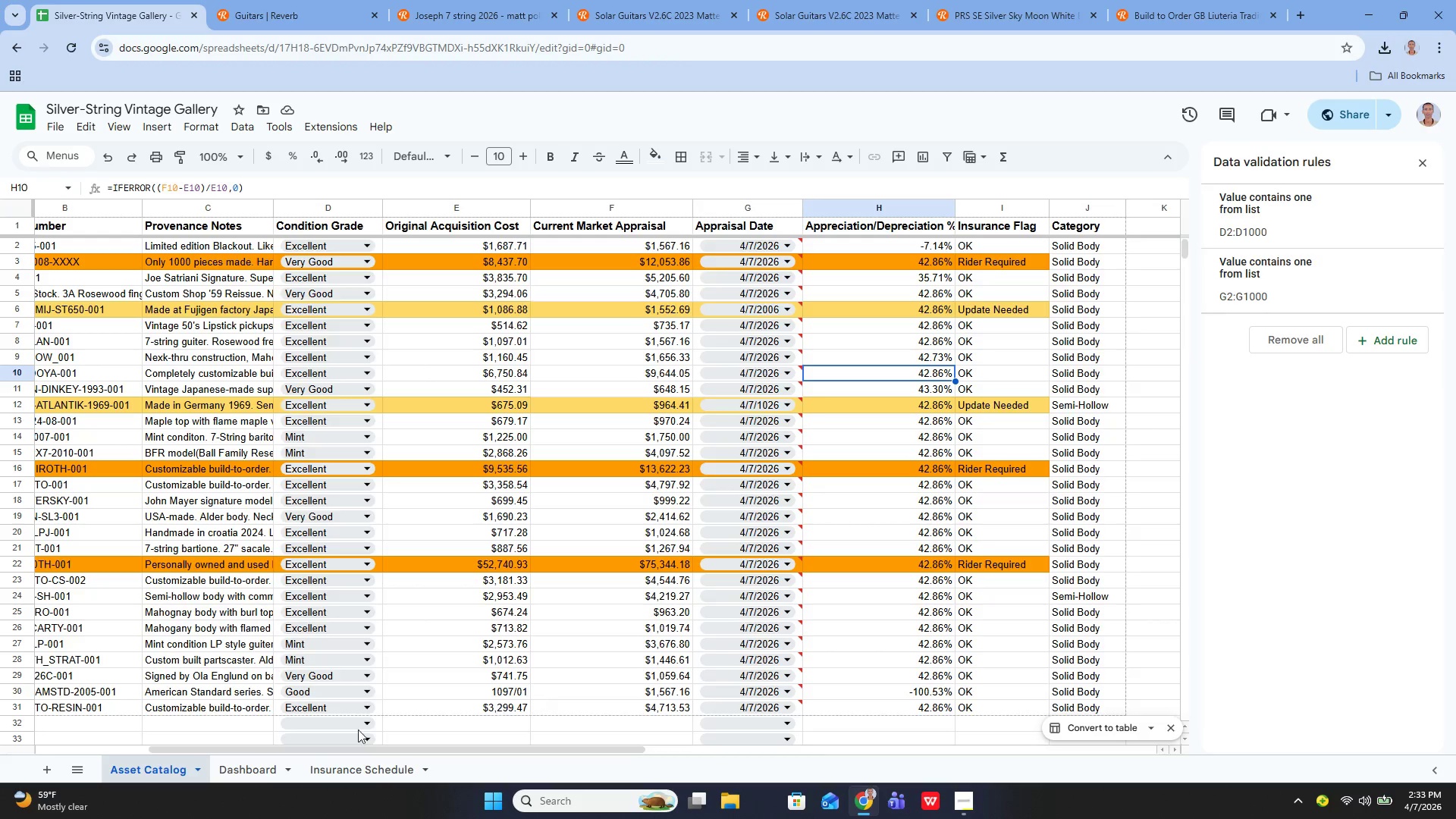 
left_click([270, 774])
 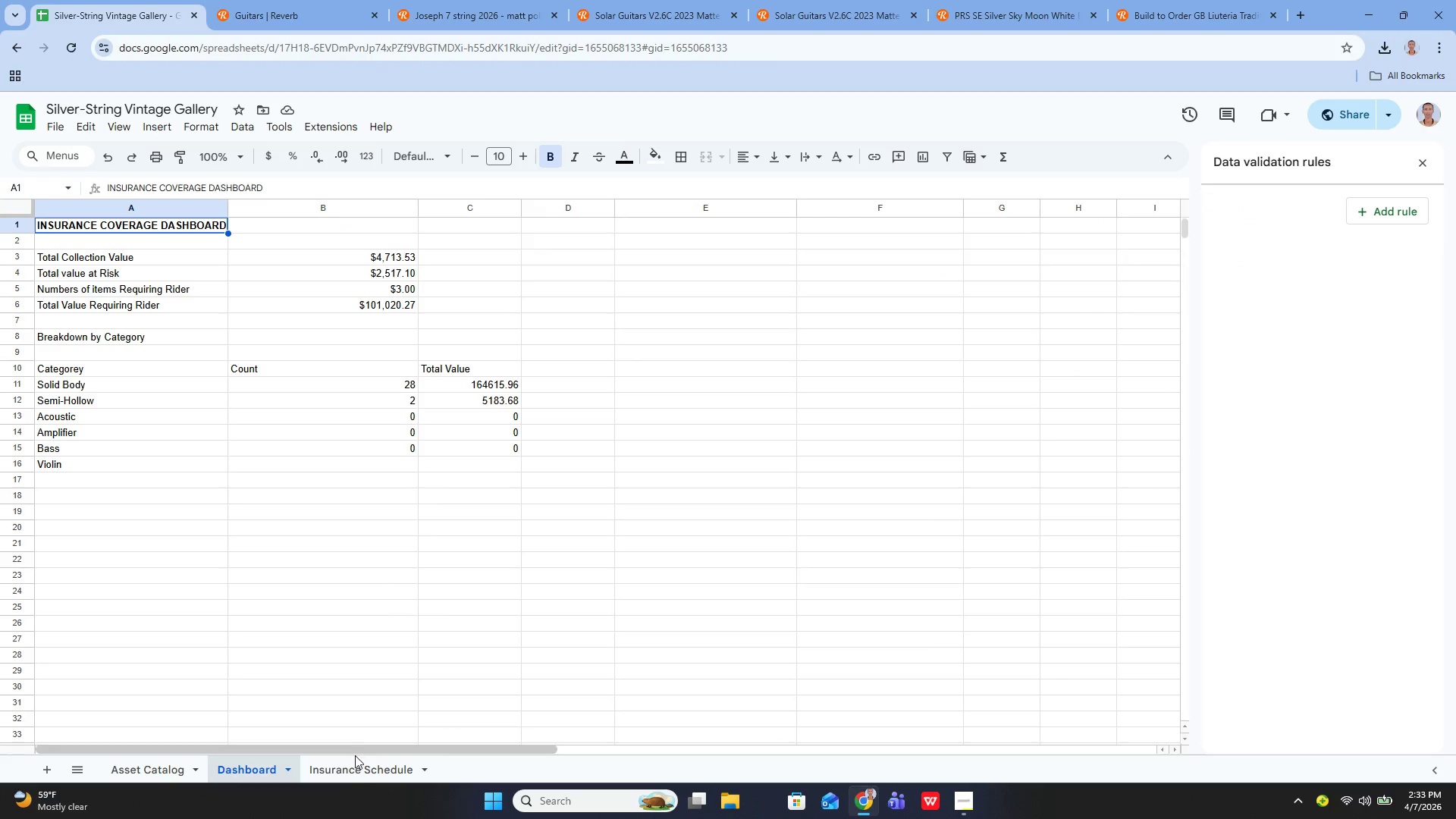 
left_click([355, 768])
 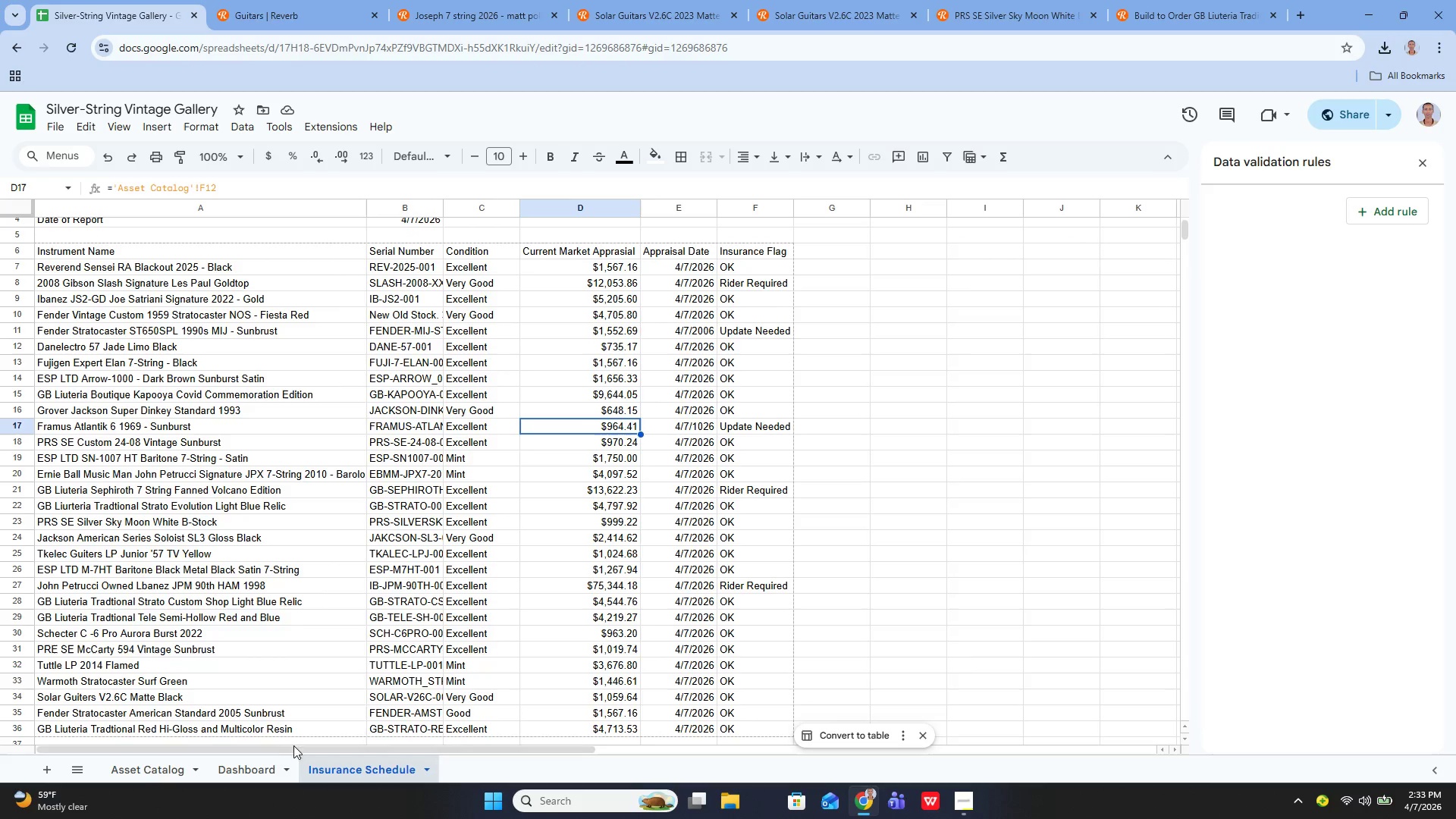 
left_click([182, 768])
 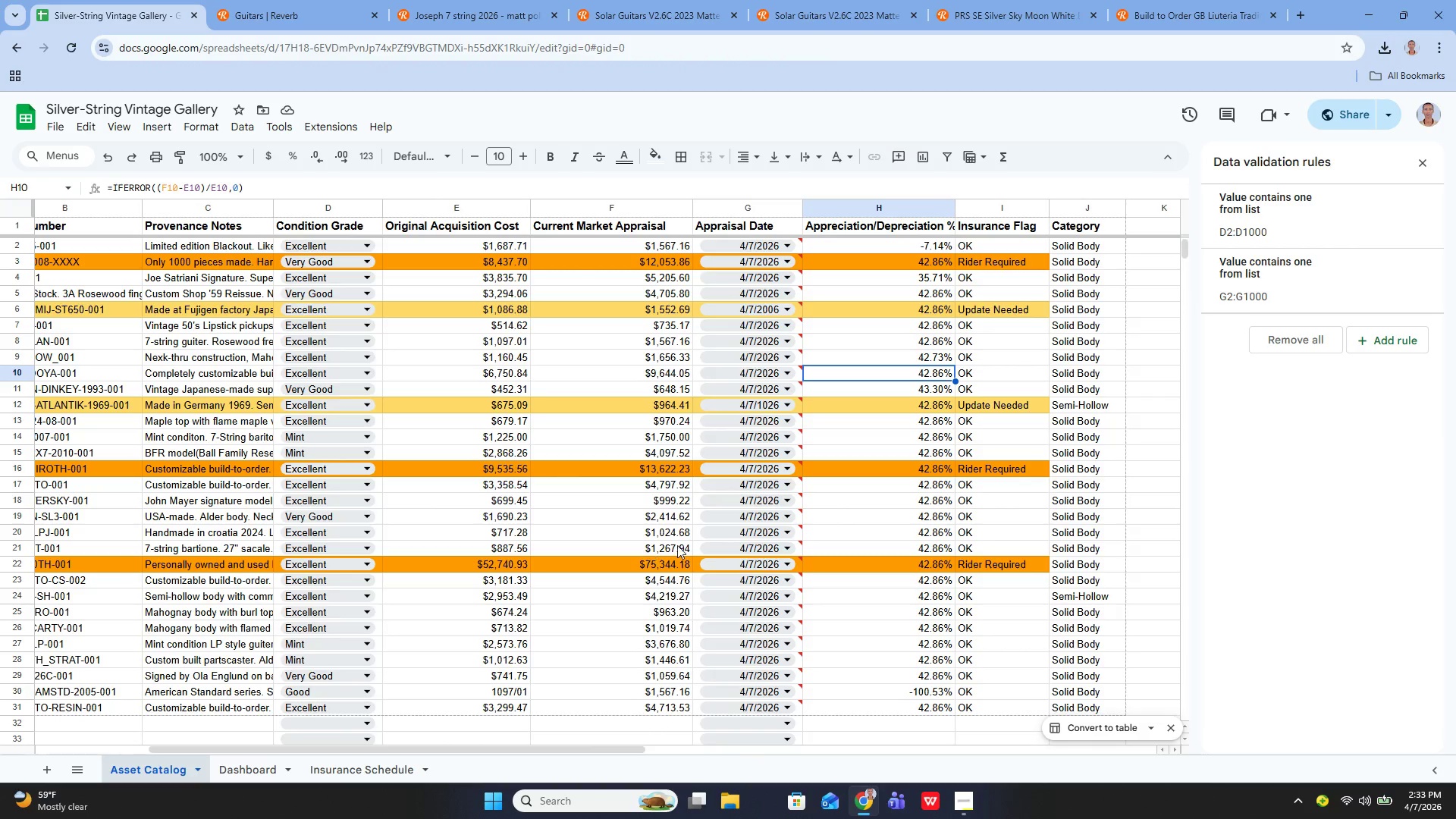 
mouse_move([700, 539])
 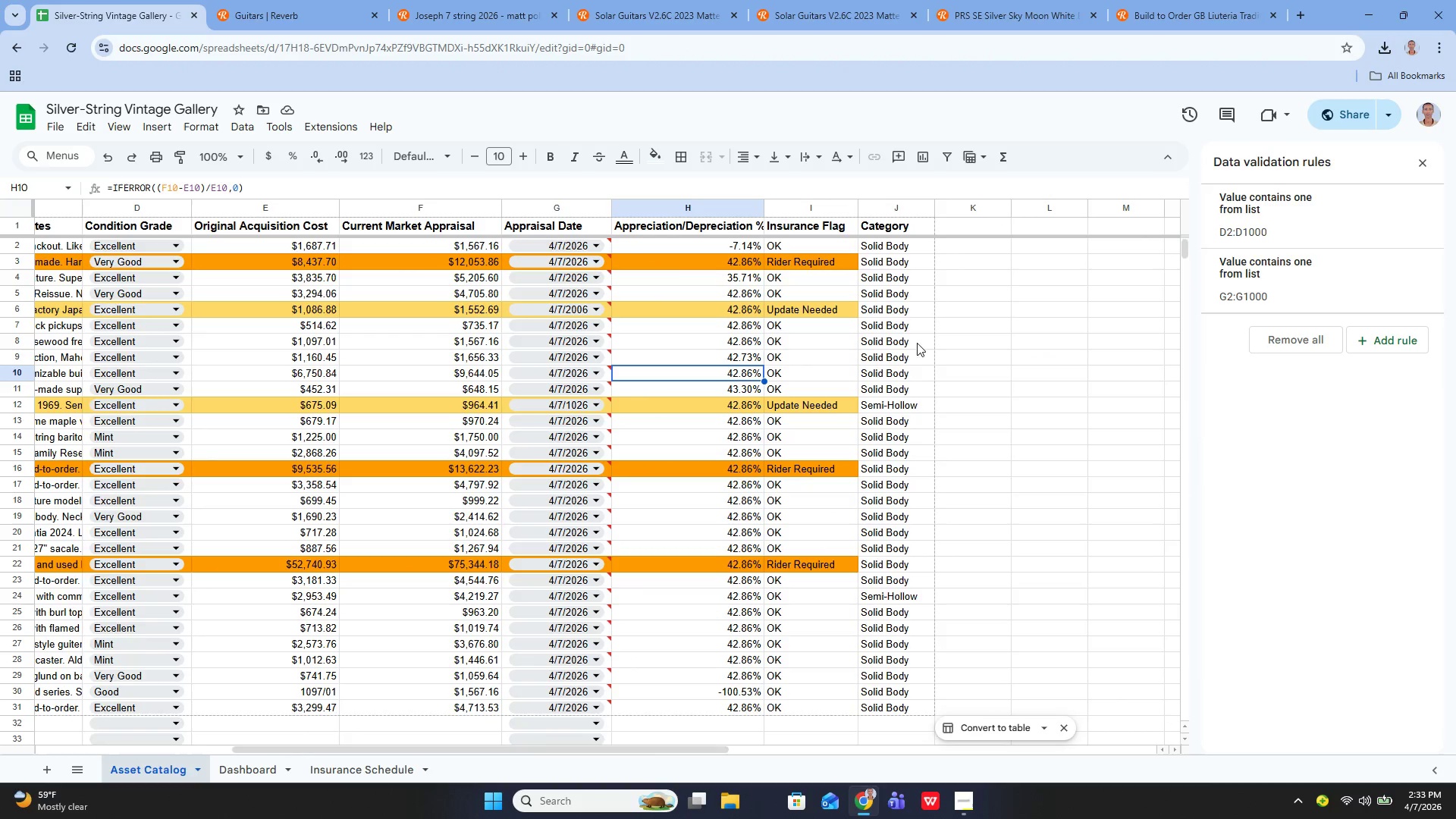 
key(Control+Y)
 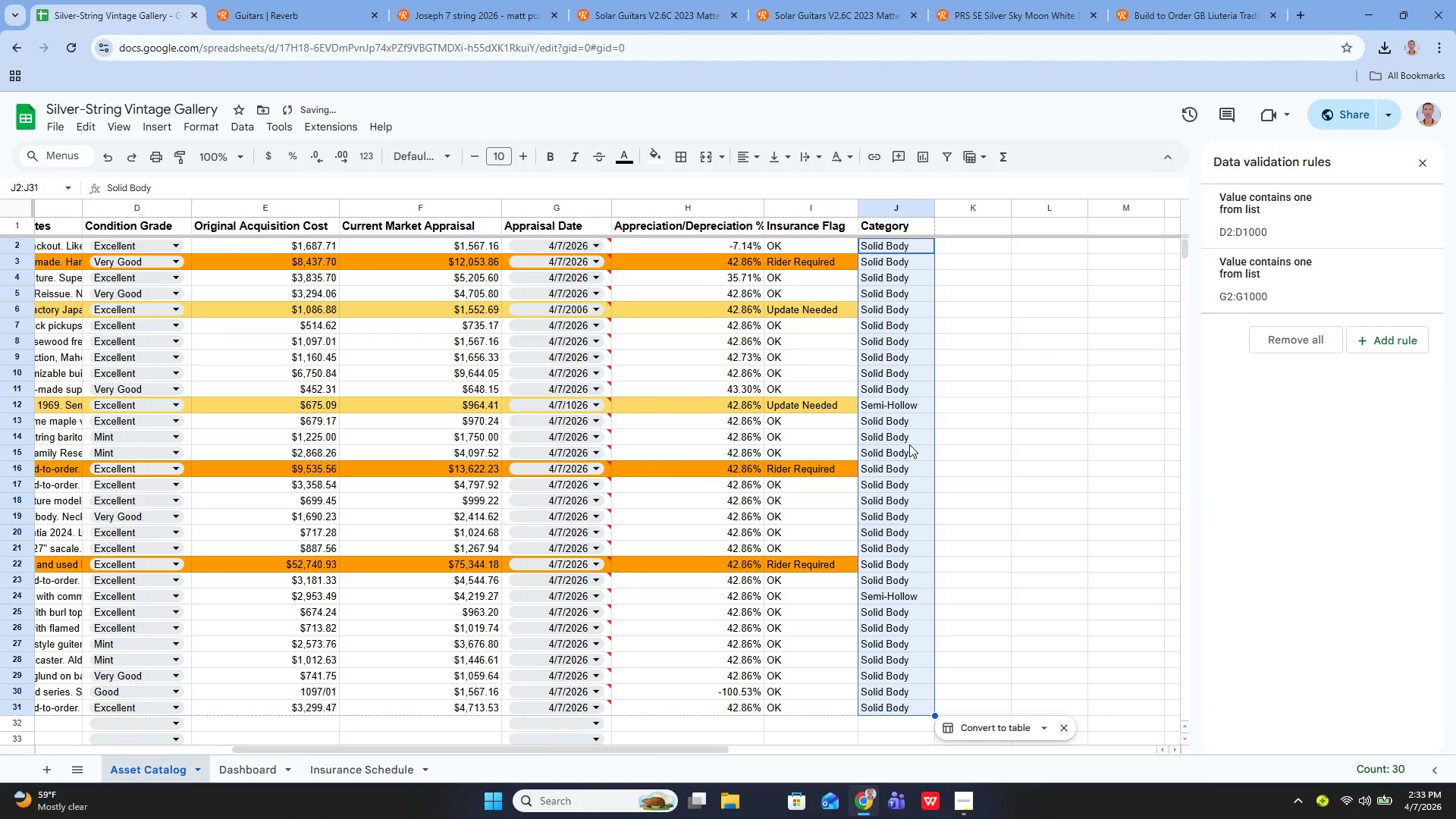 
key(Control+Y)
 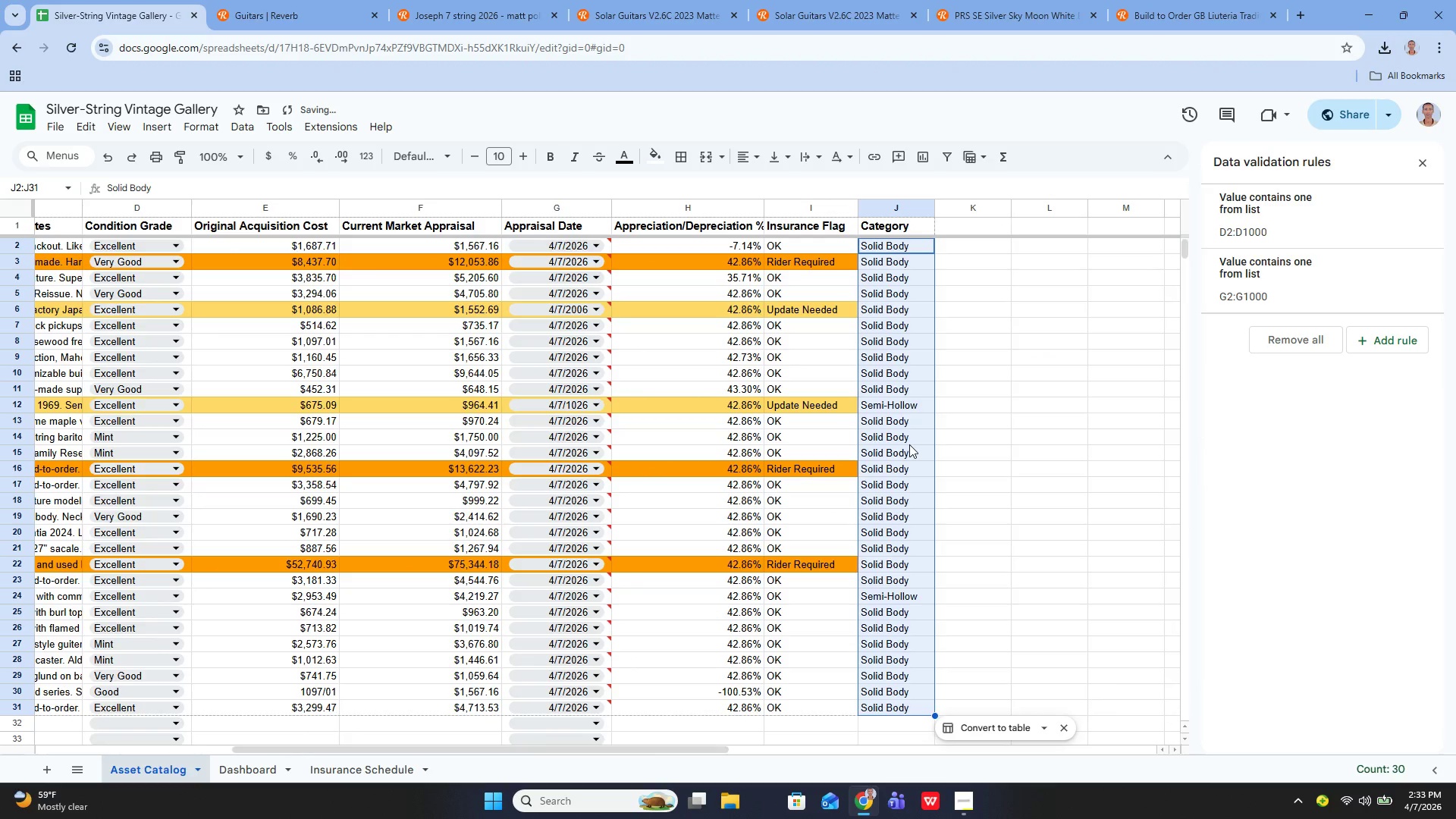 
key(Control+Y)
 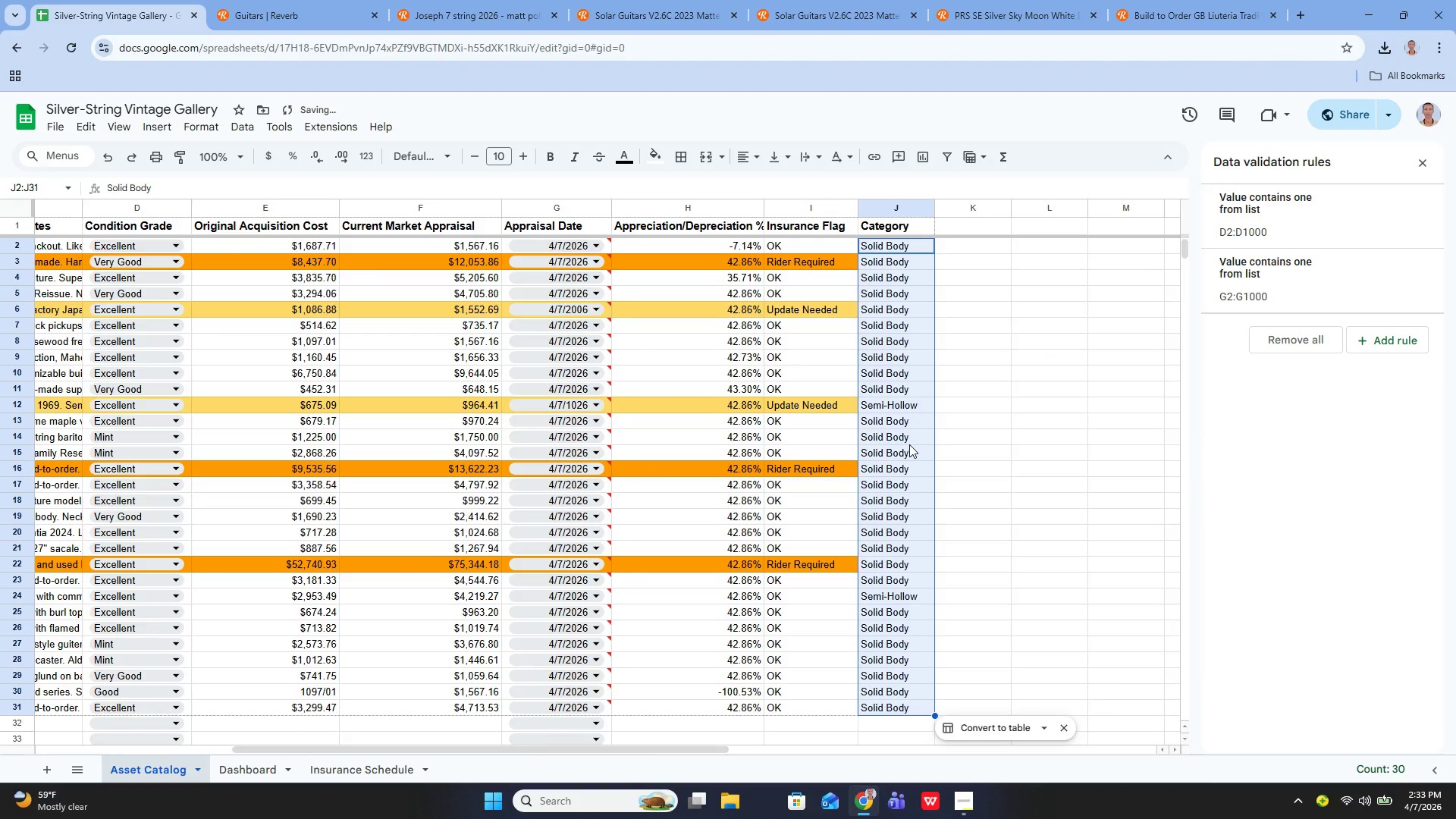 
key(Control+Y)
 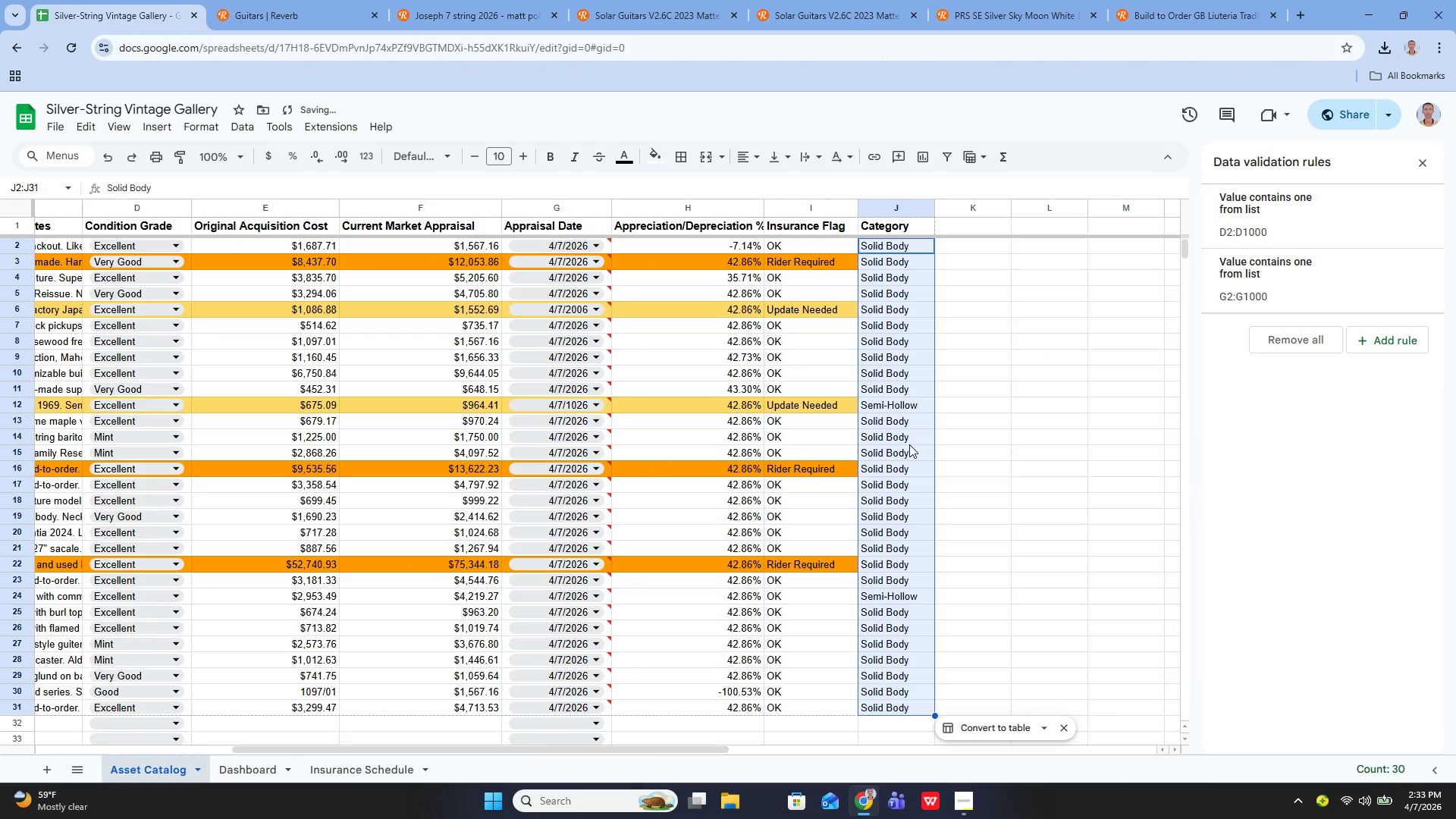 
key(Control+Y)
 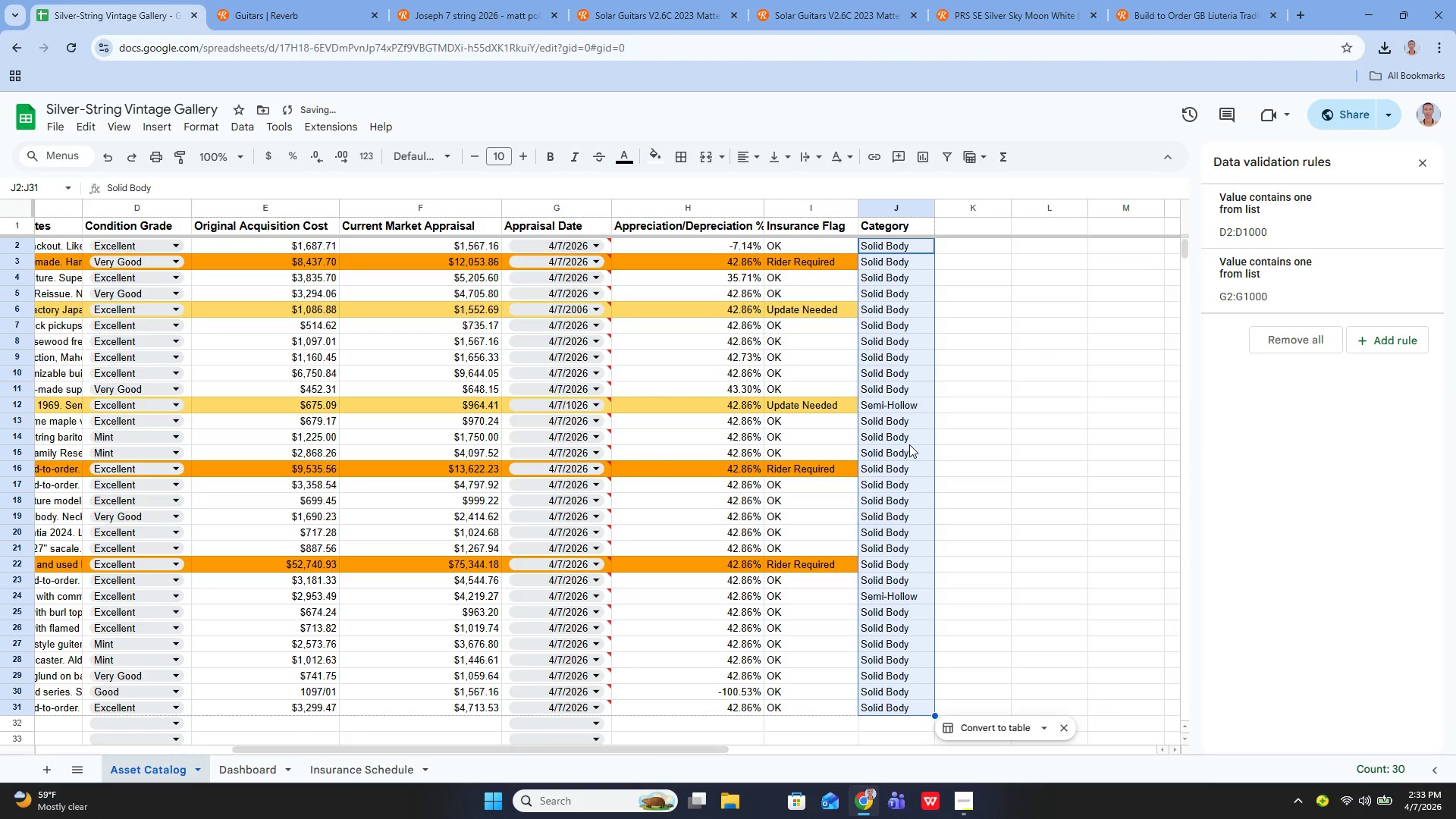 
key(Control+Z)
 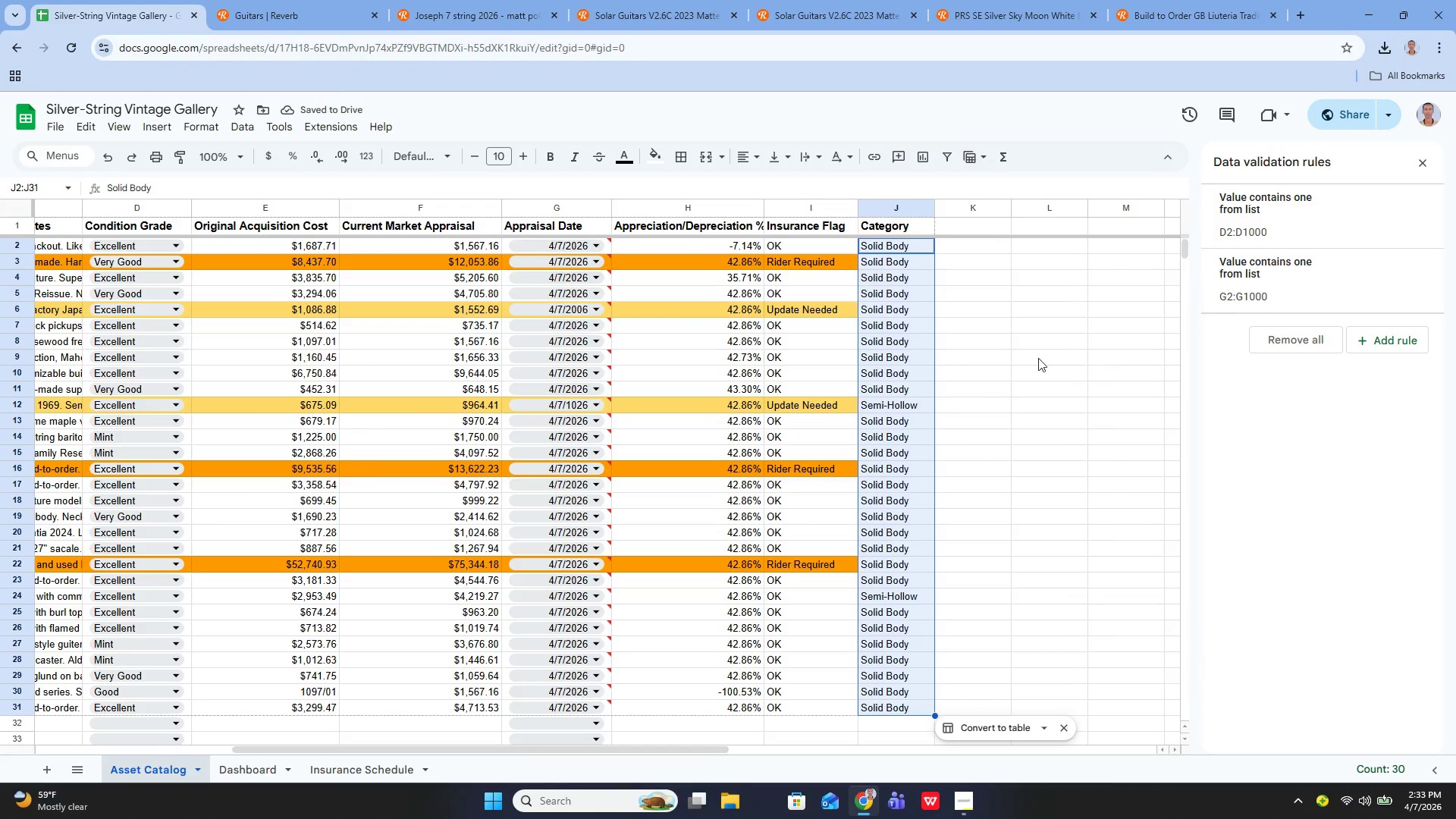 
wait(5.08)
 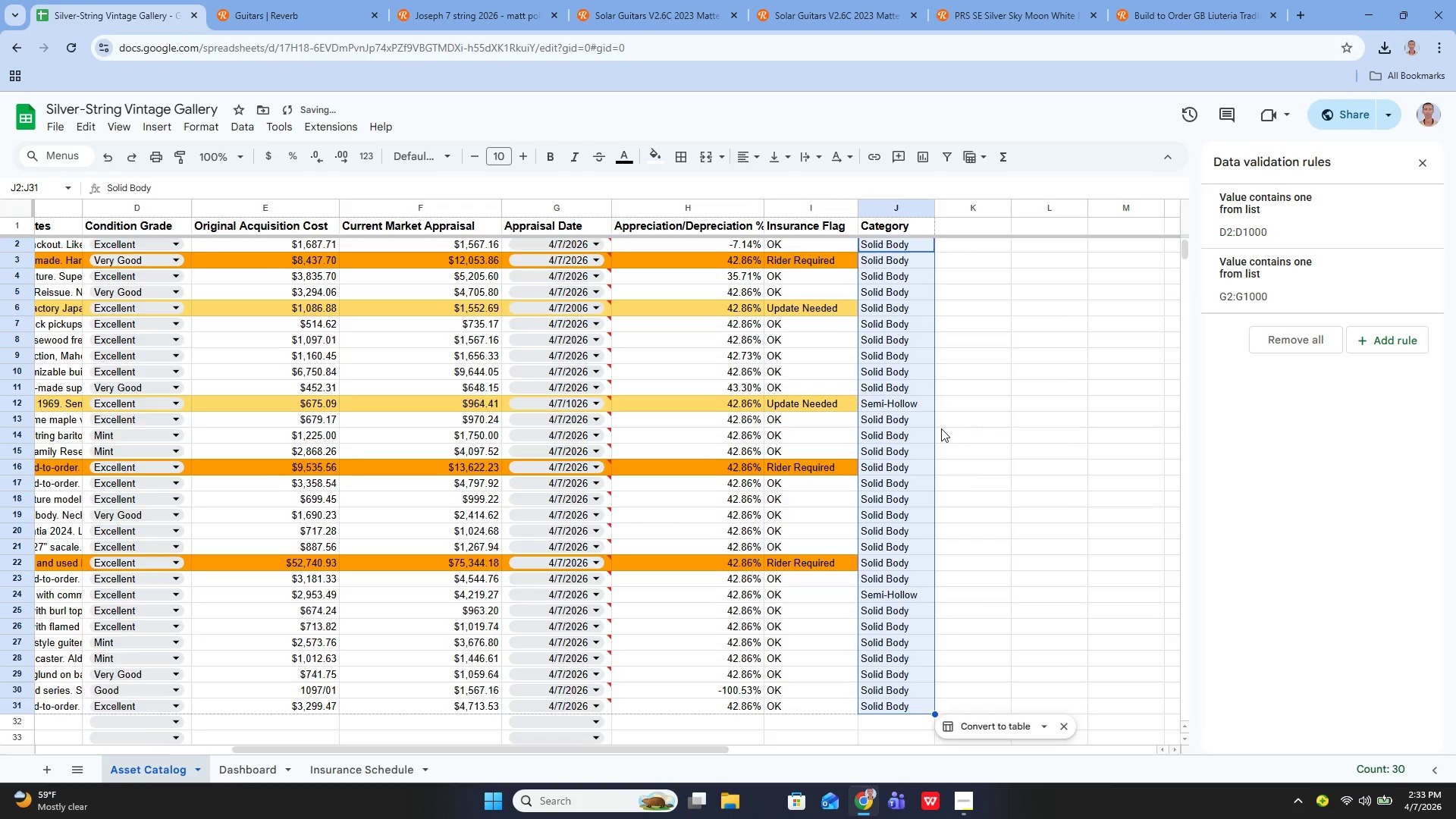 
left_click([1260, 291])
 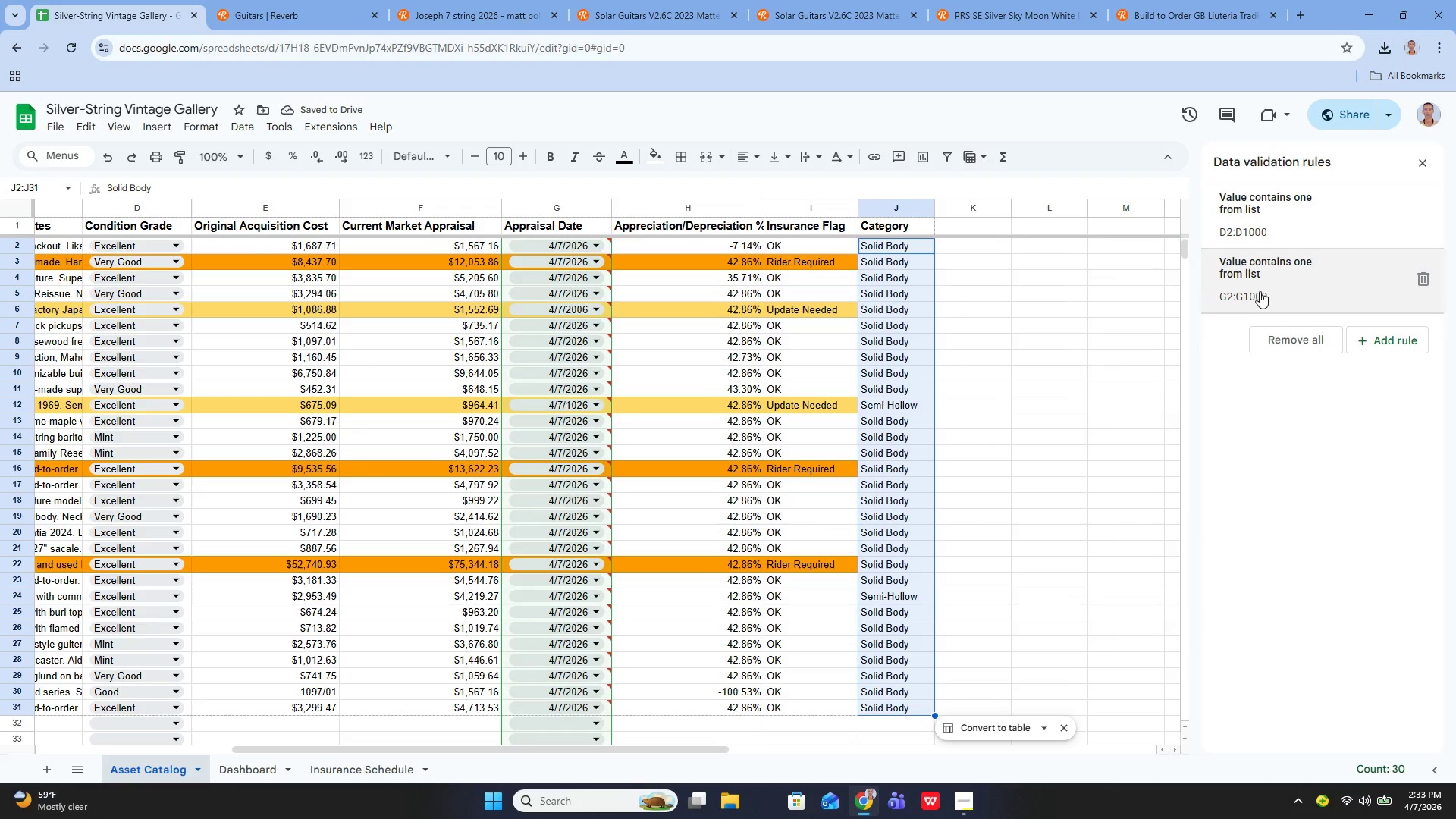 
mouse_move([1266, 291])
 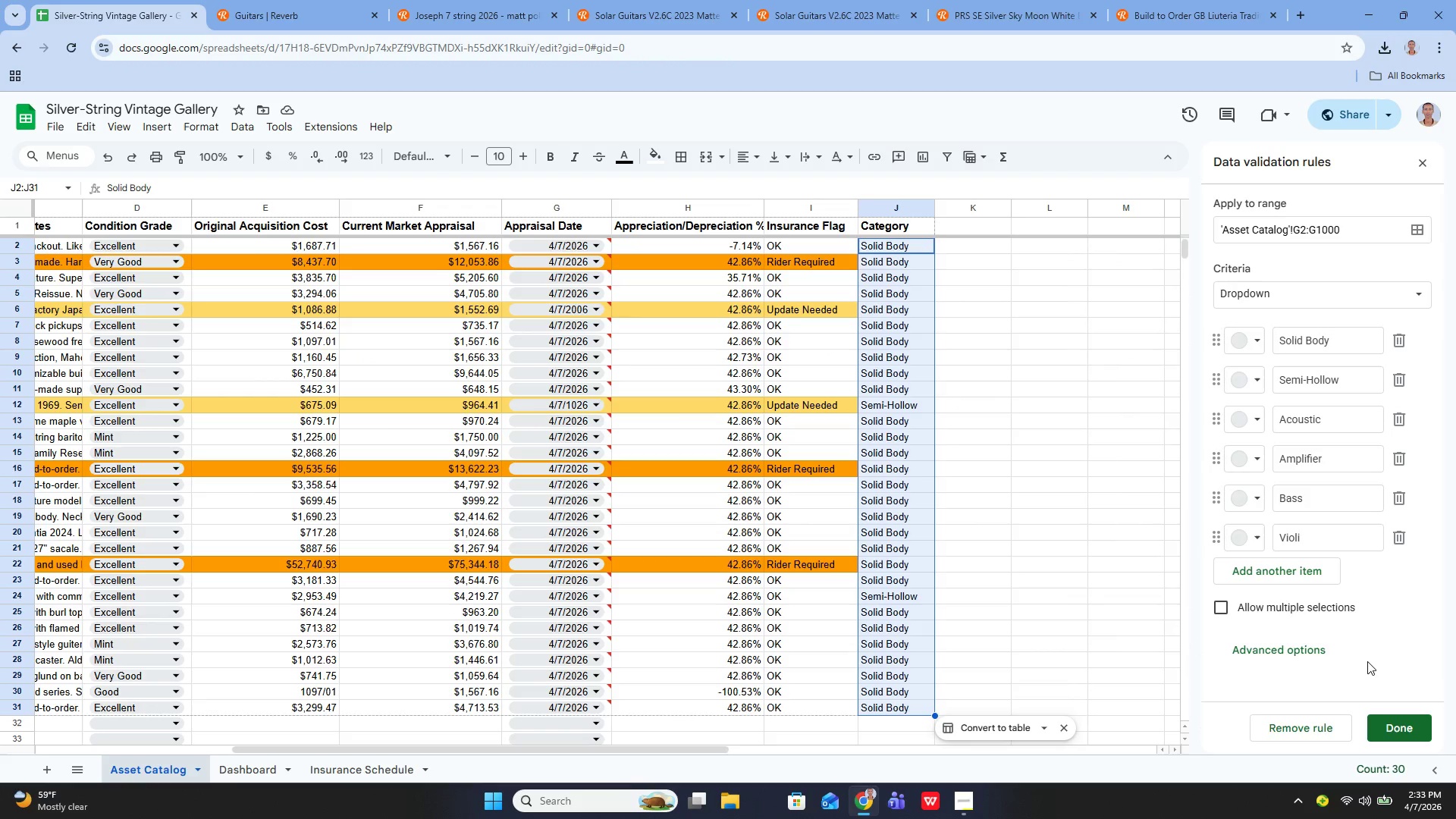 
left_click([1397, 720])
 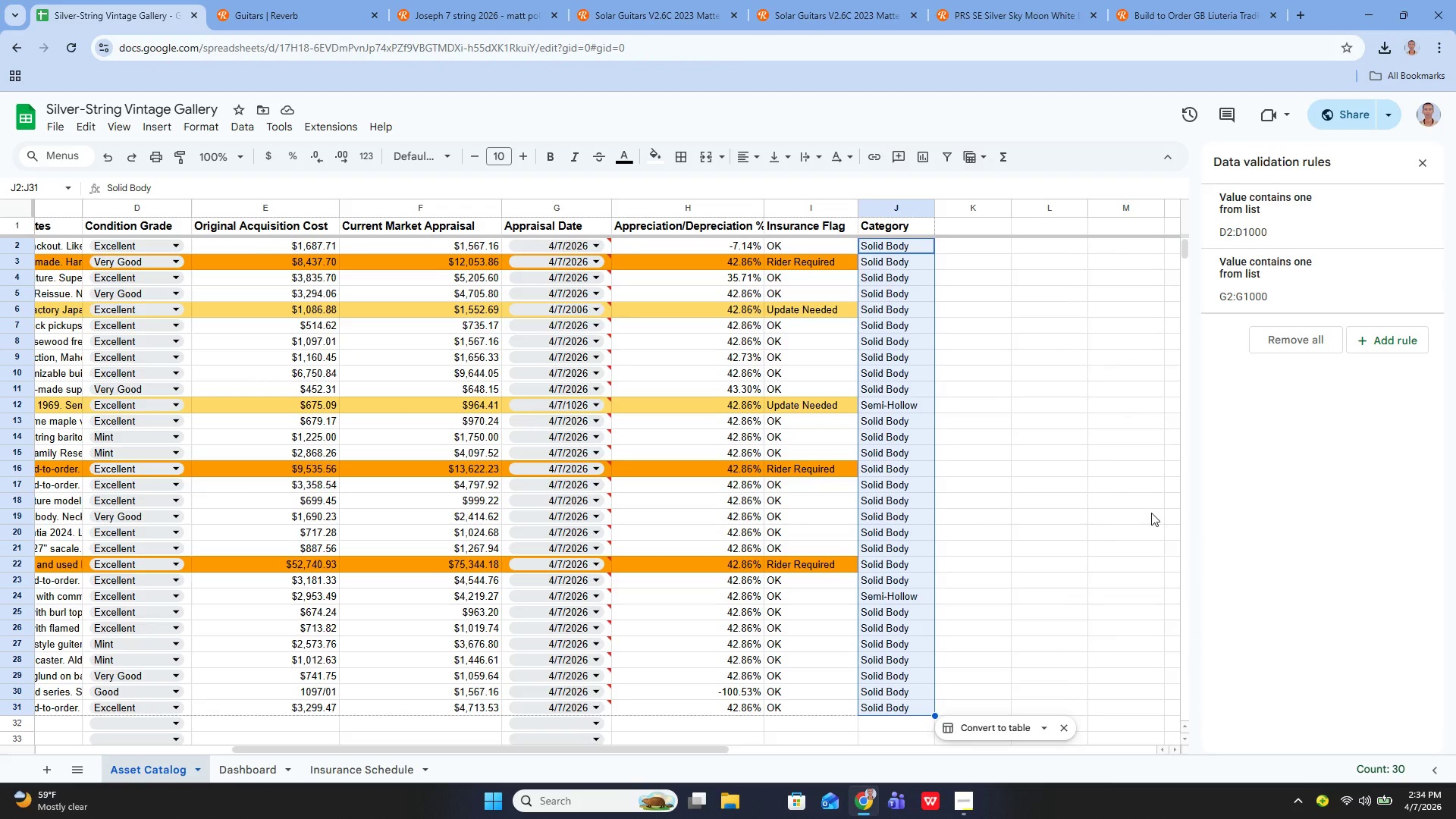 
left_click([1078, 527])
 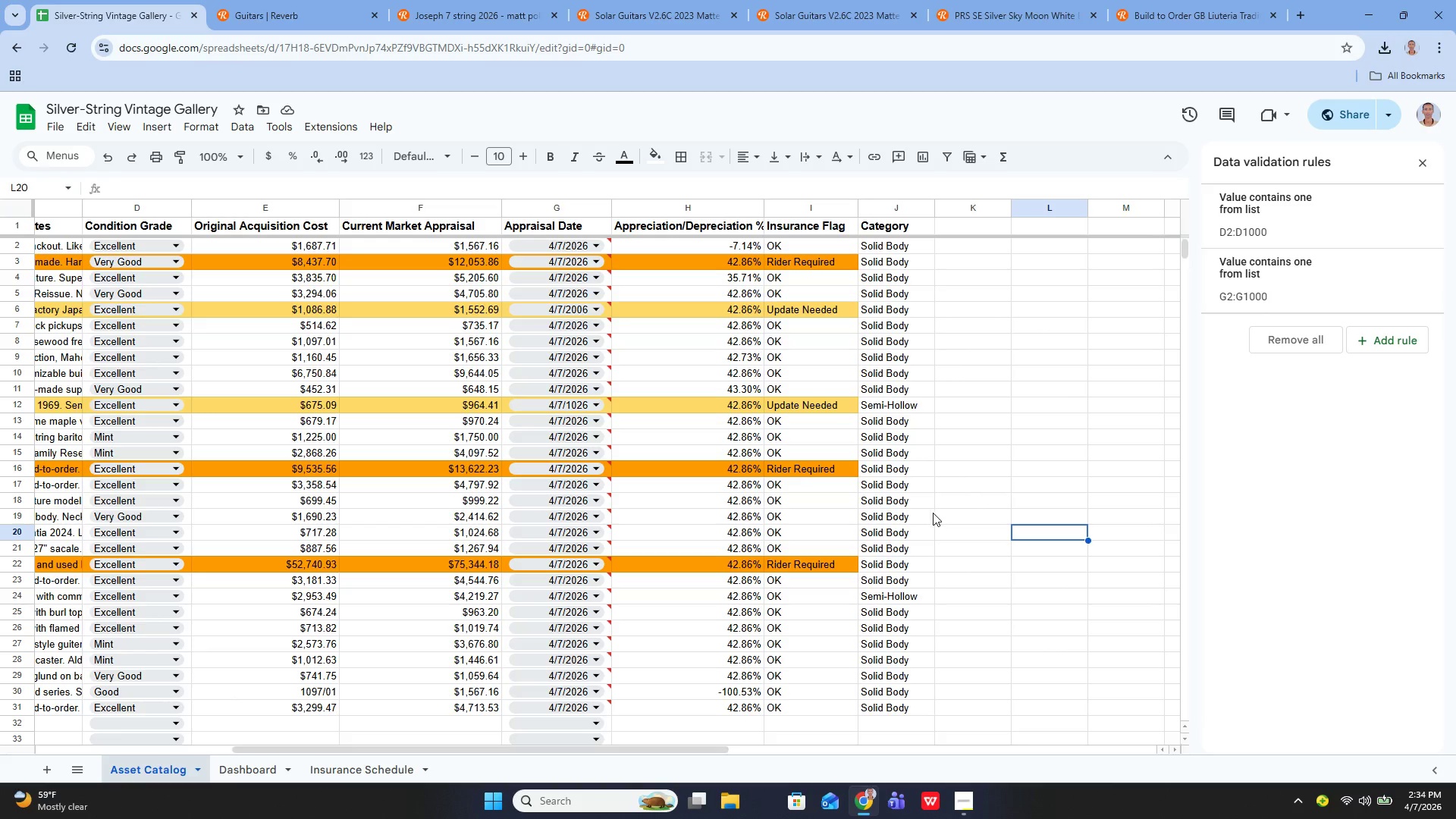 
left_click([918, 513])
 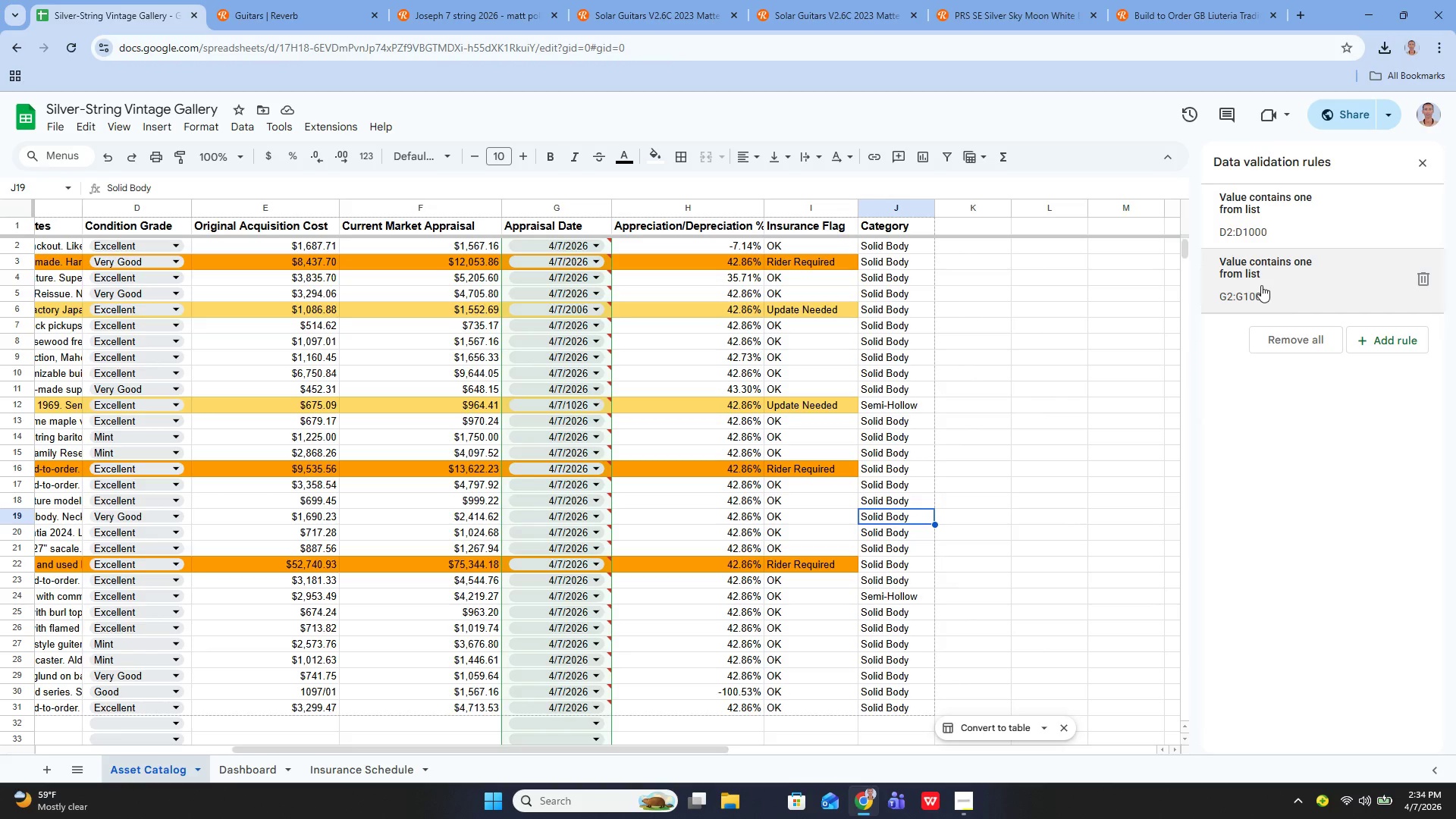 
wait(6.33)
 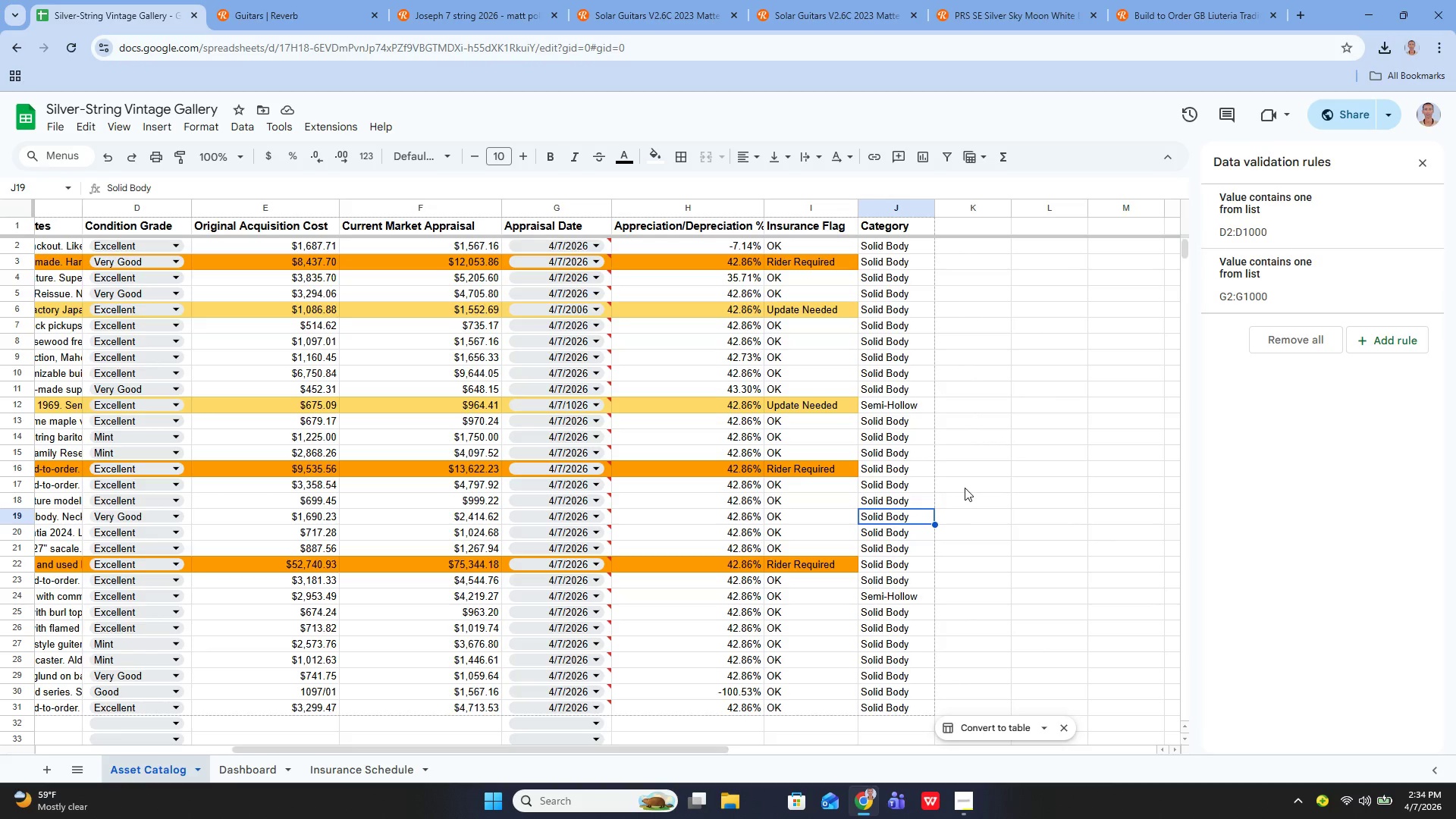 
left_click([1266, 277])
 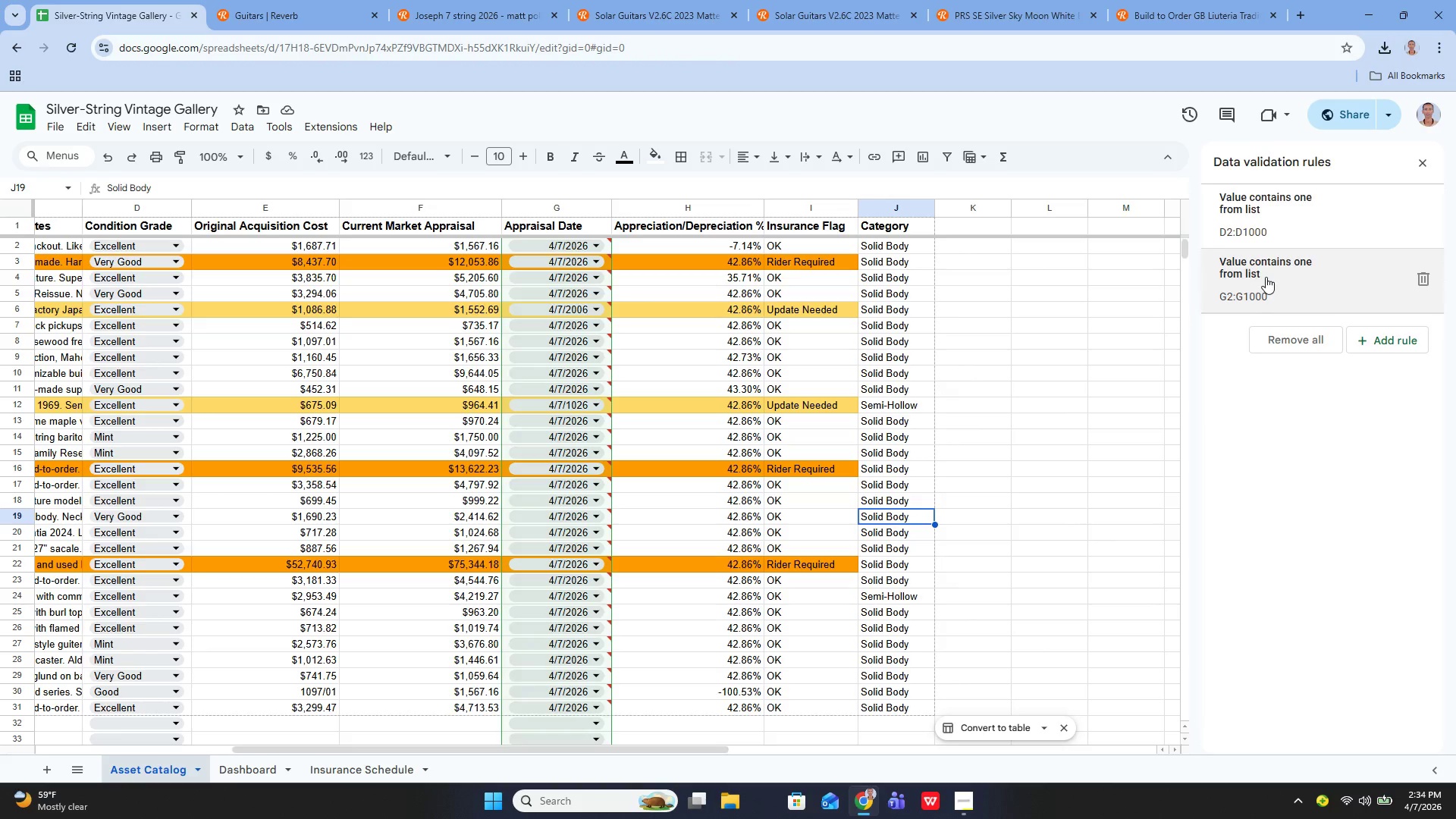 
mouse_move([1268, 291])
 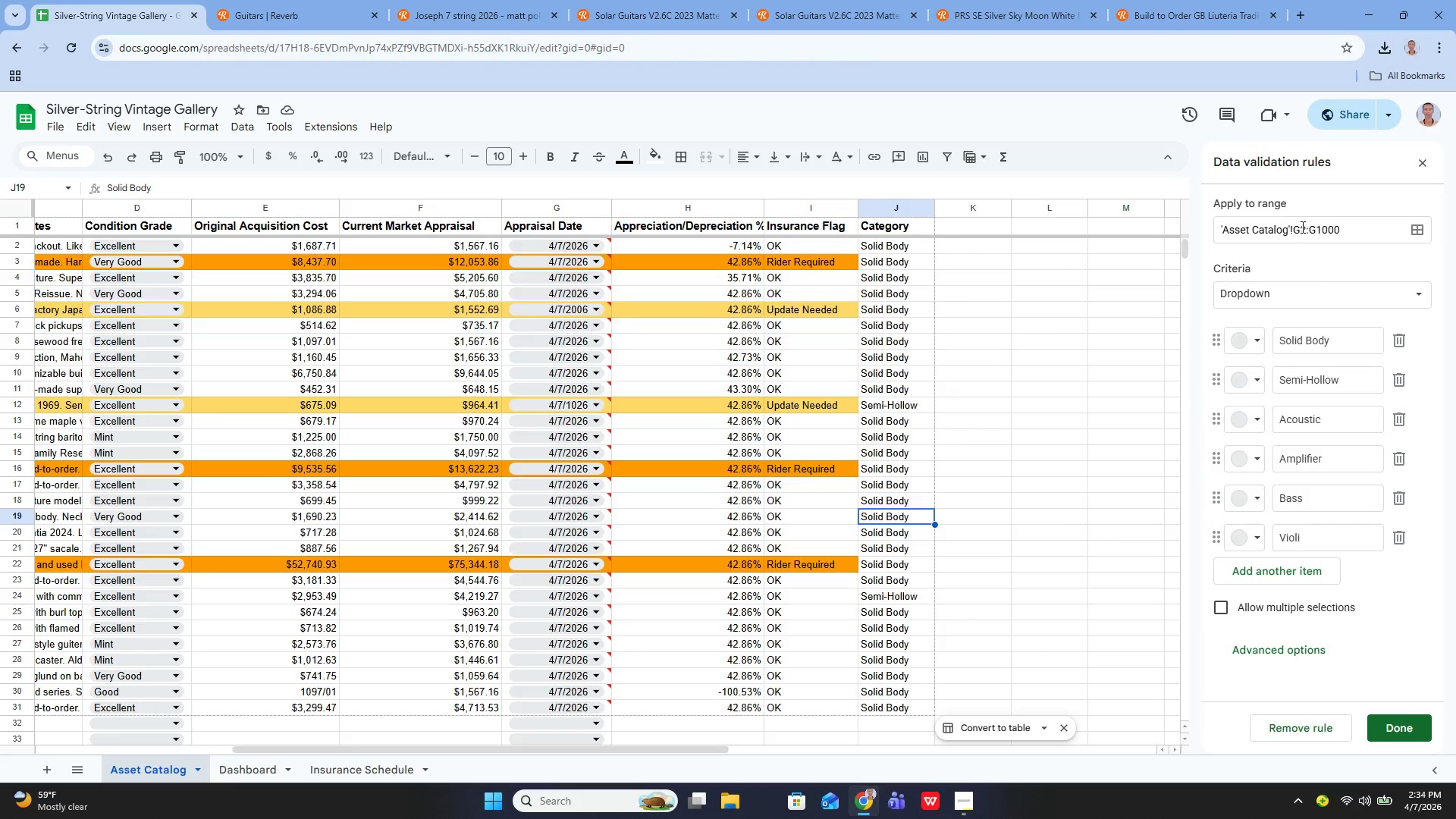 
left_click([1301, 227])
 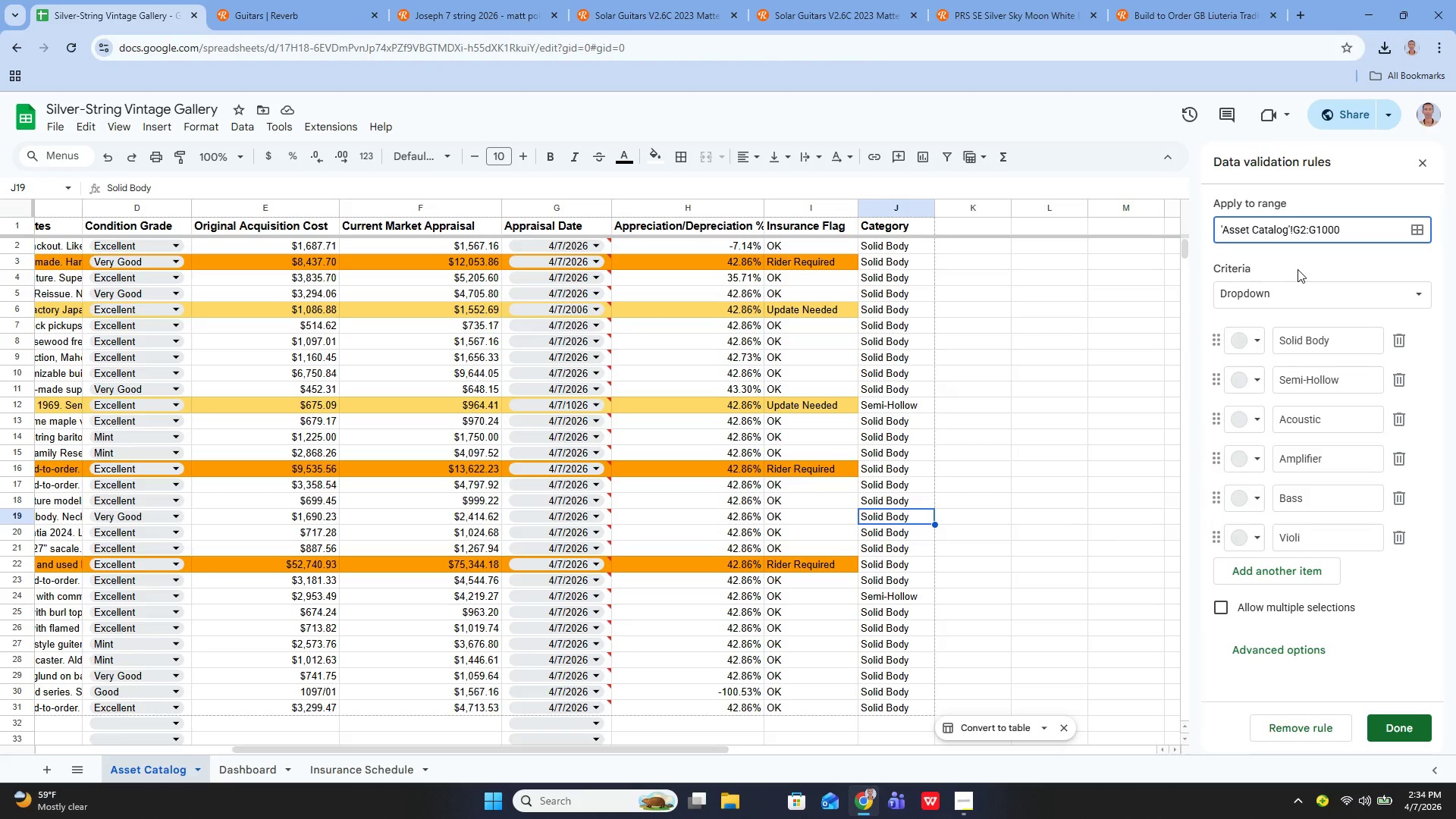 
key(ArrowRight)
 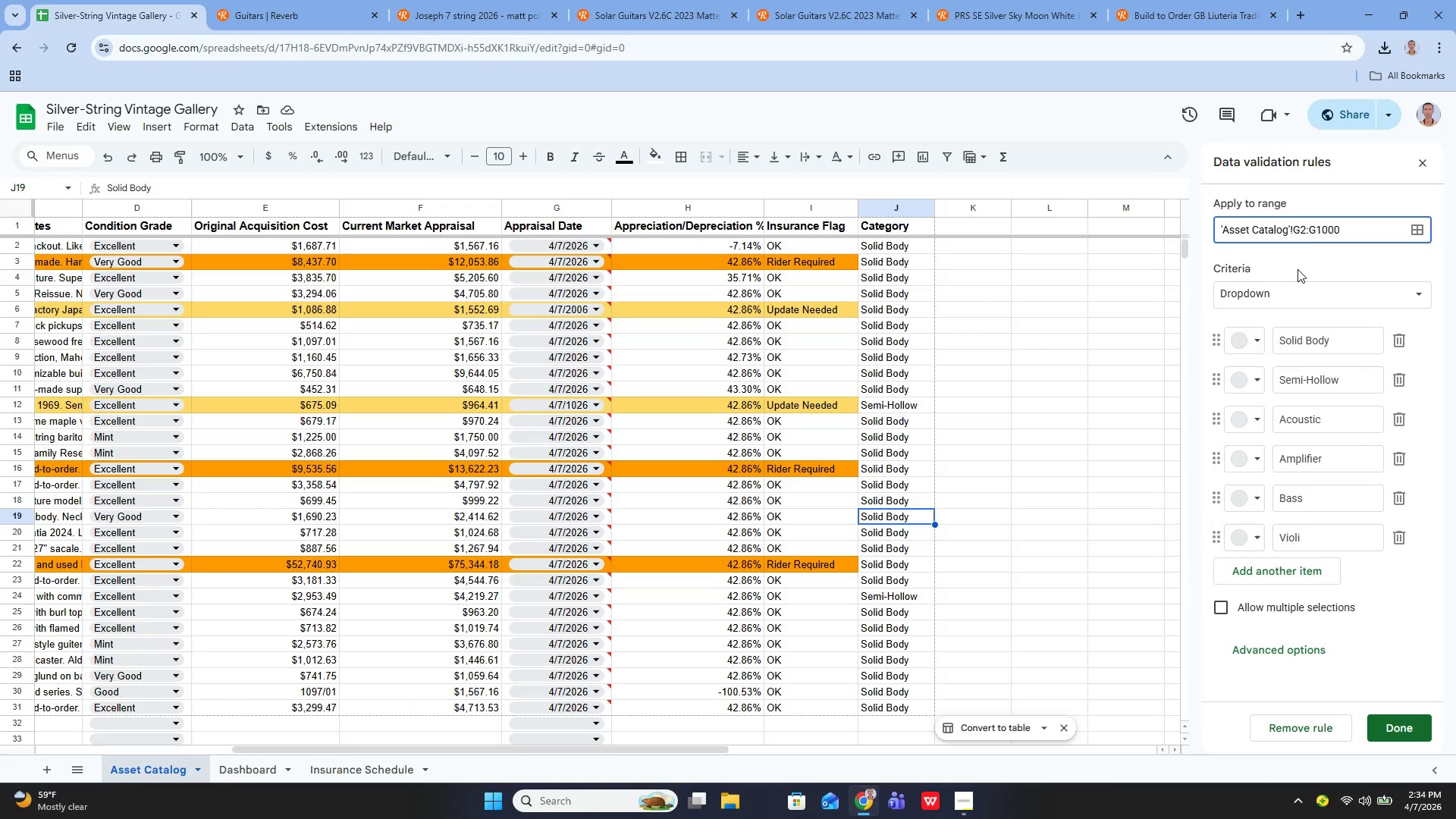 
key(ArrowLeft)
 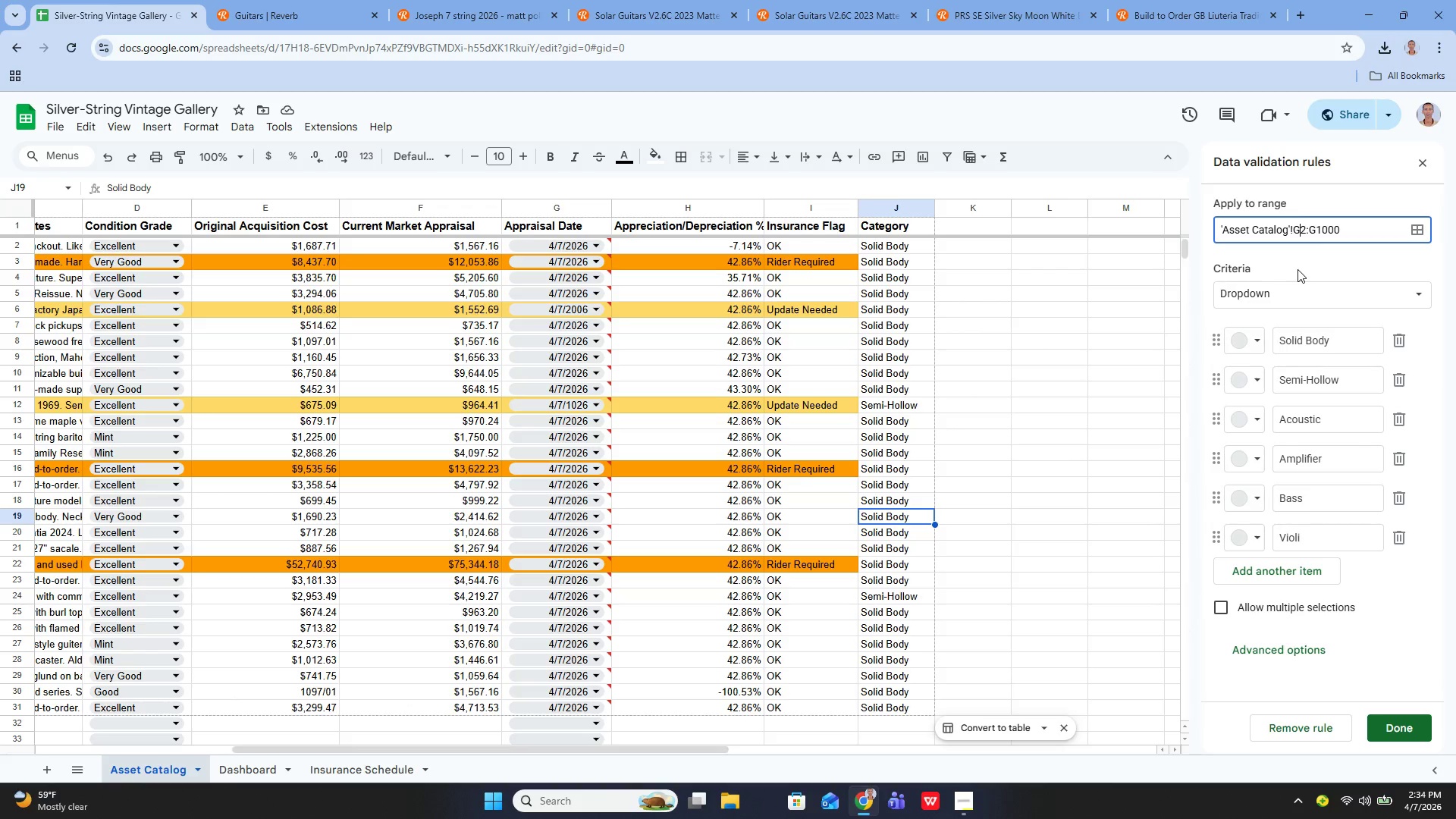 
key(Backspace)
 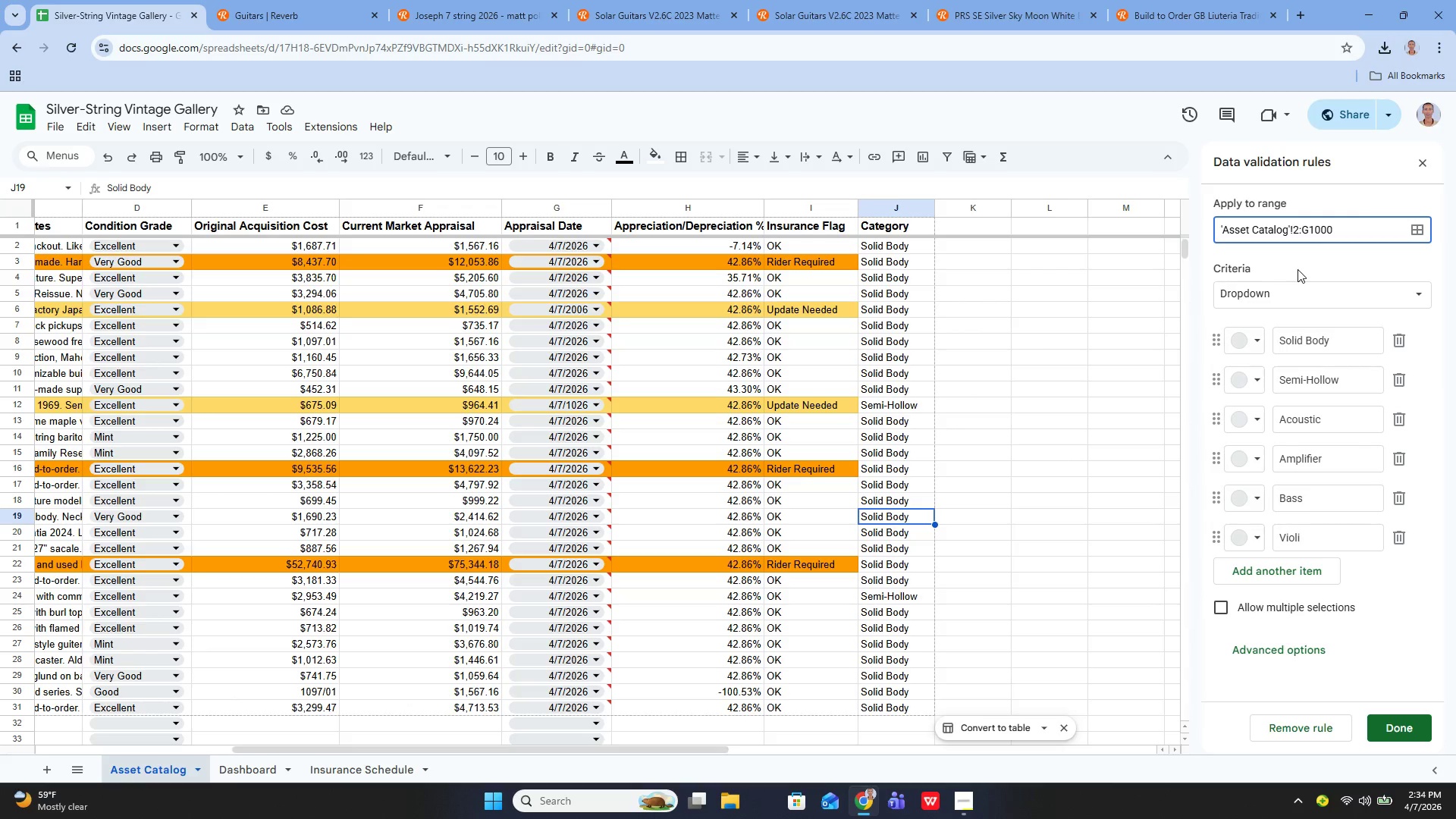 
key(Shift+J)
 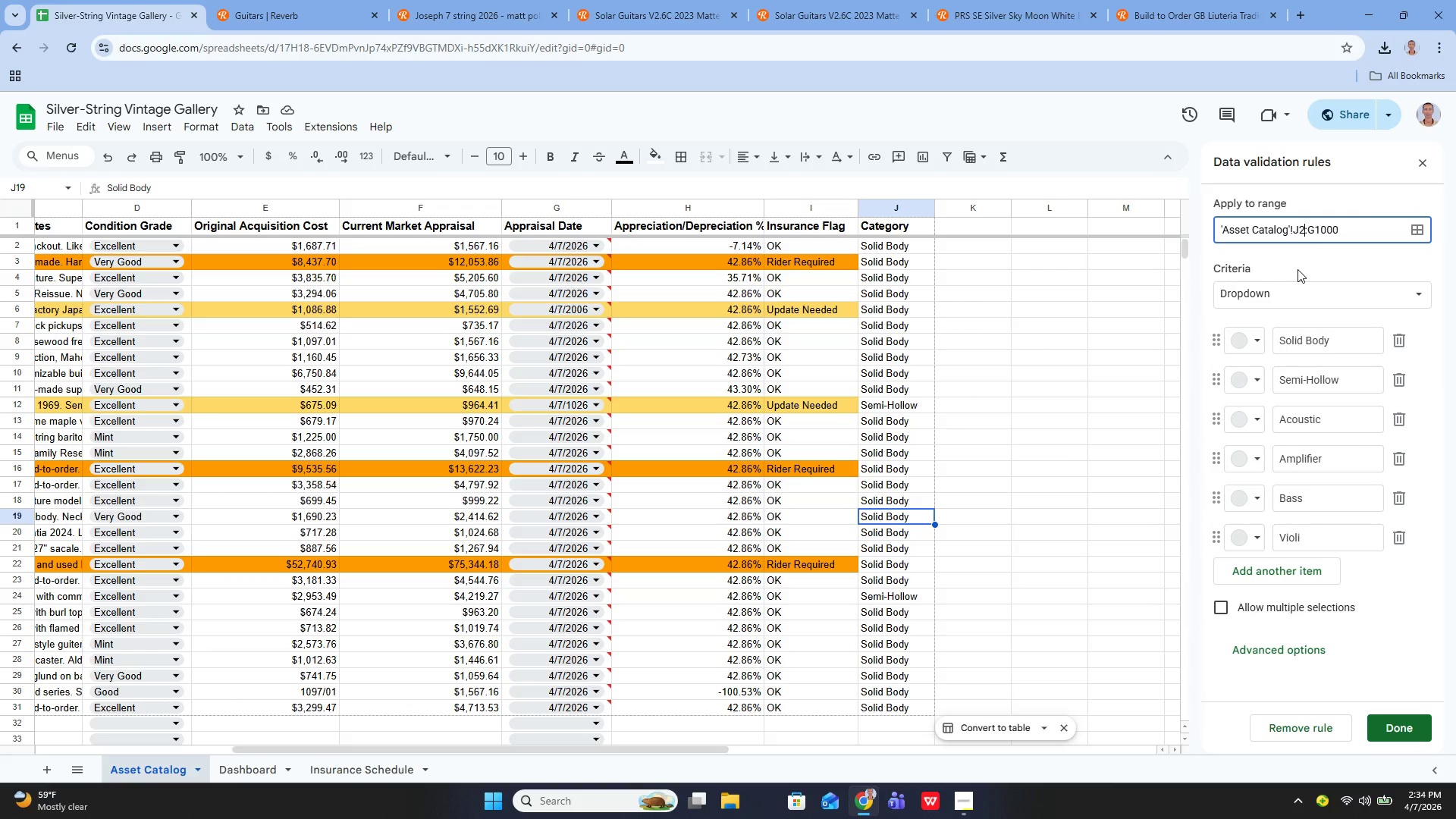 
key(ArrowRight)
 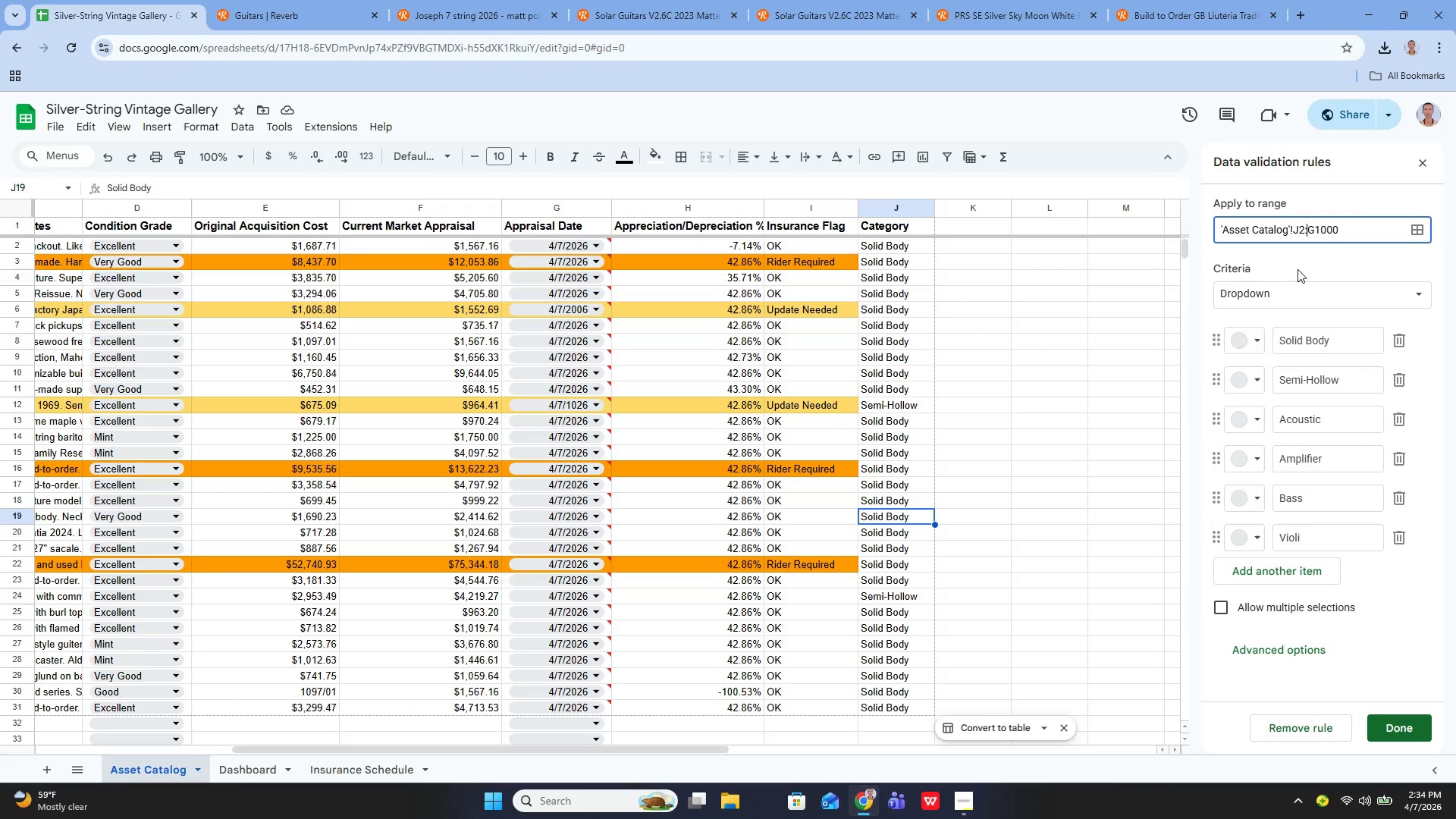 
key(ArrowRight)
 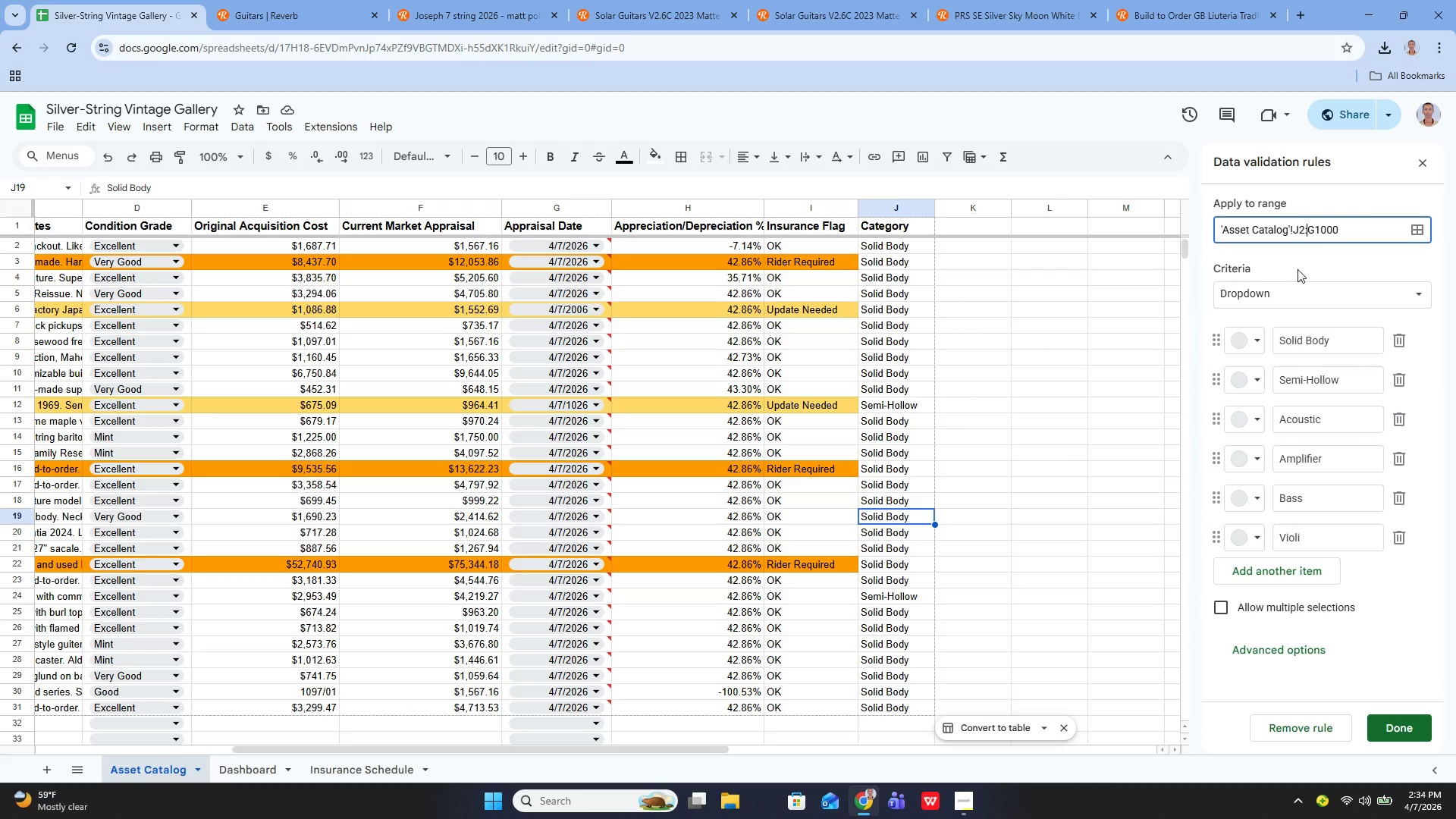 
key(ArrowRight)
 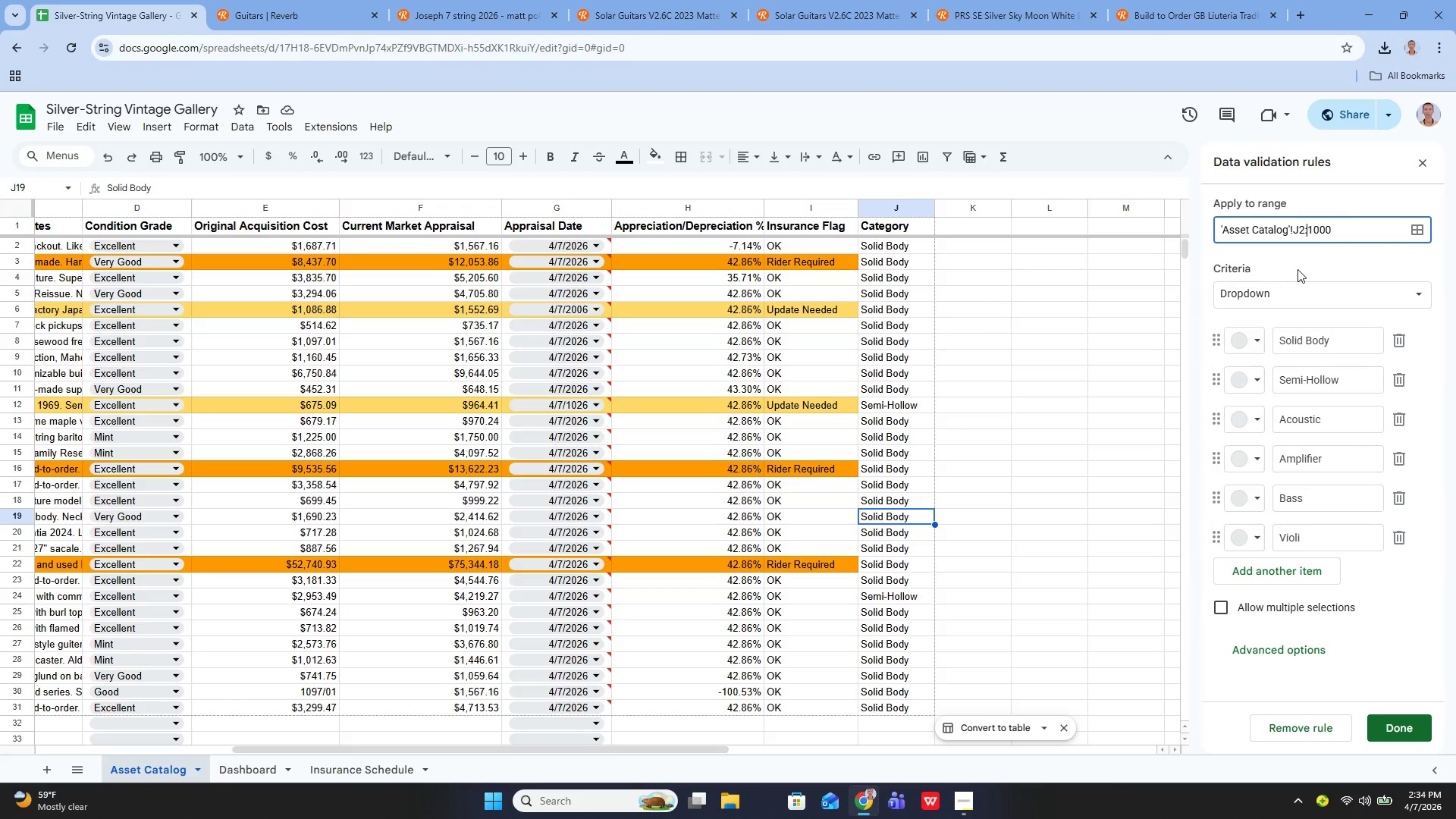 
key(Backspace)
 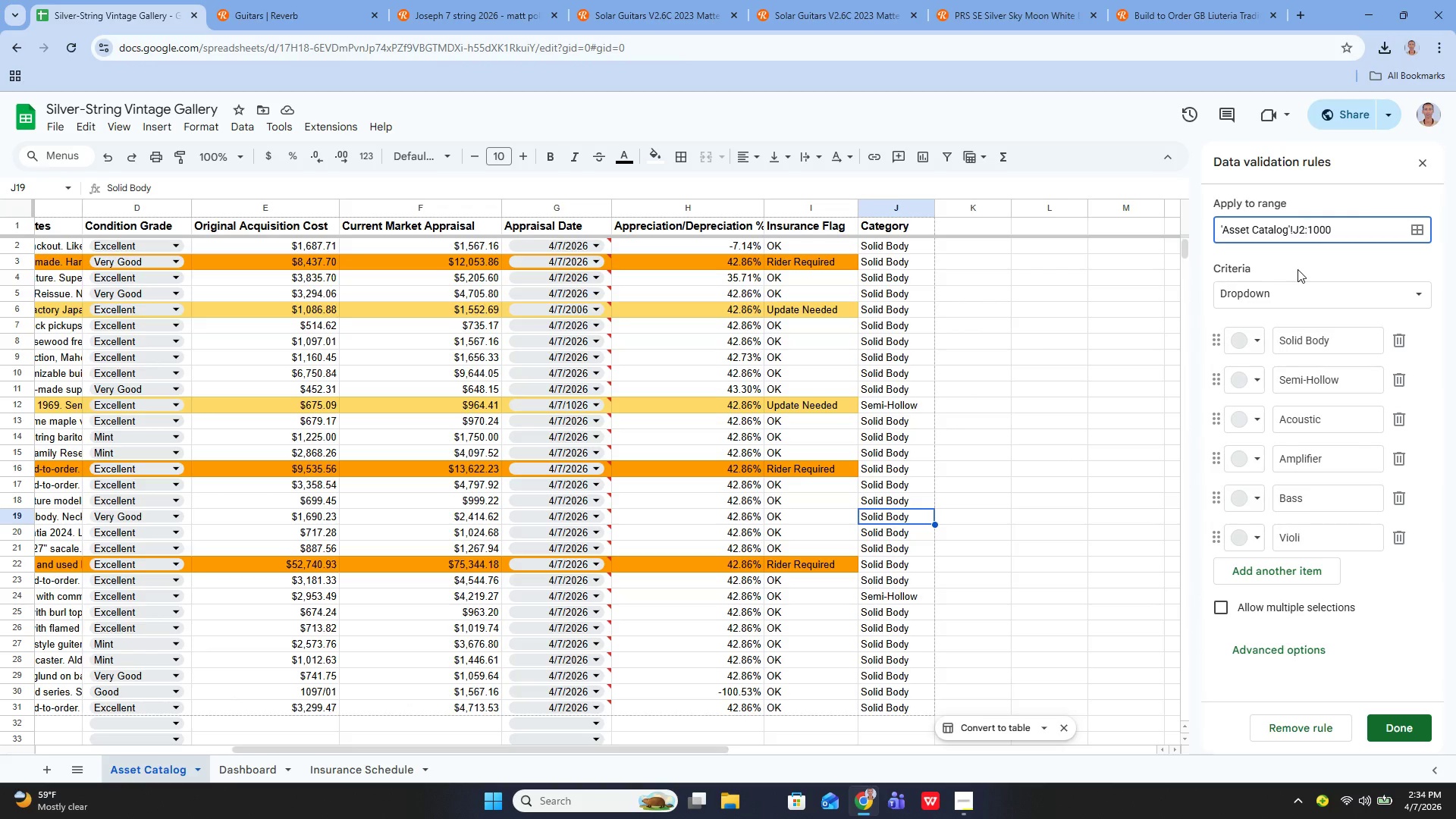 
key(Shift+J)
 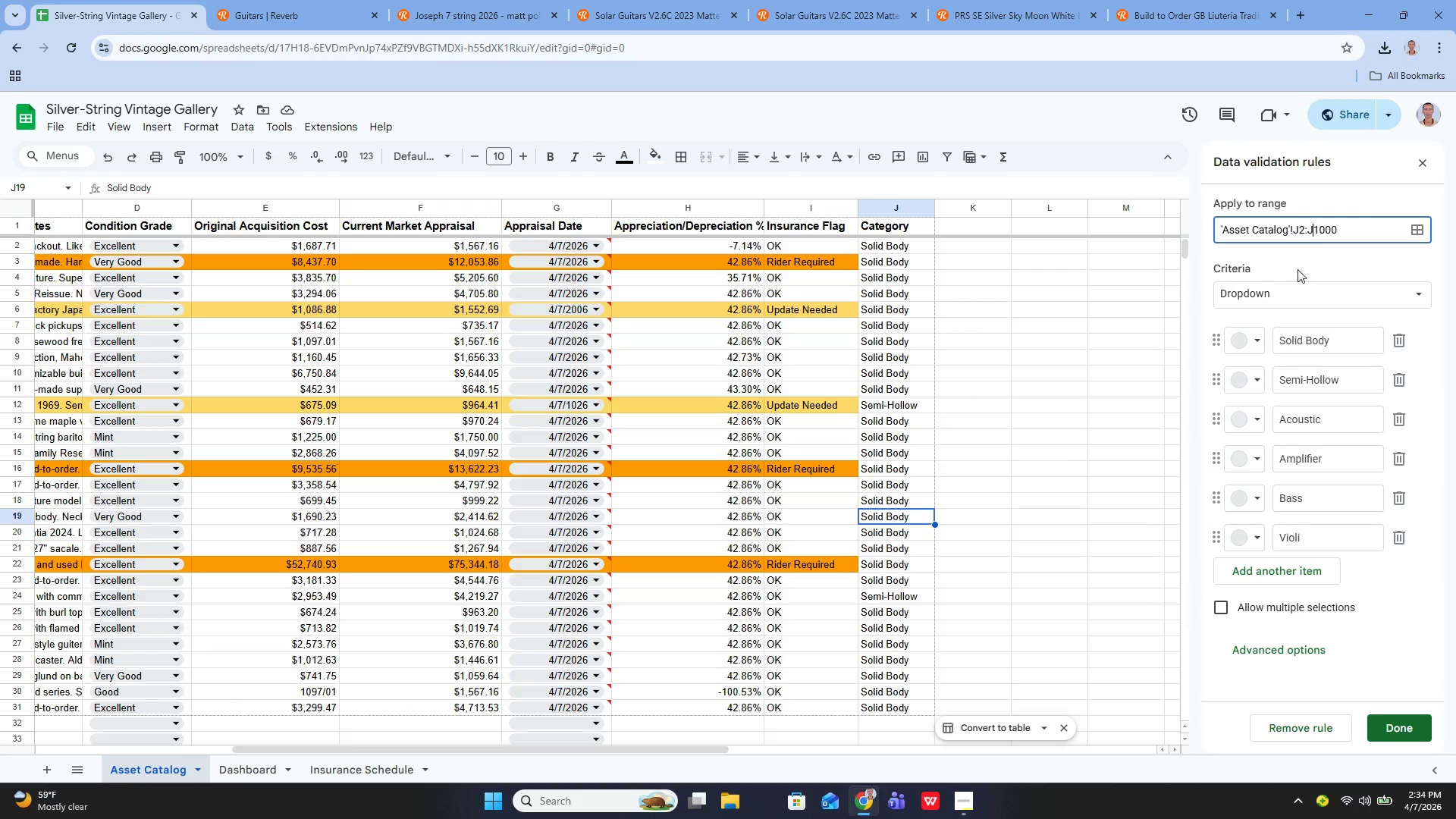 
key(Enter)
 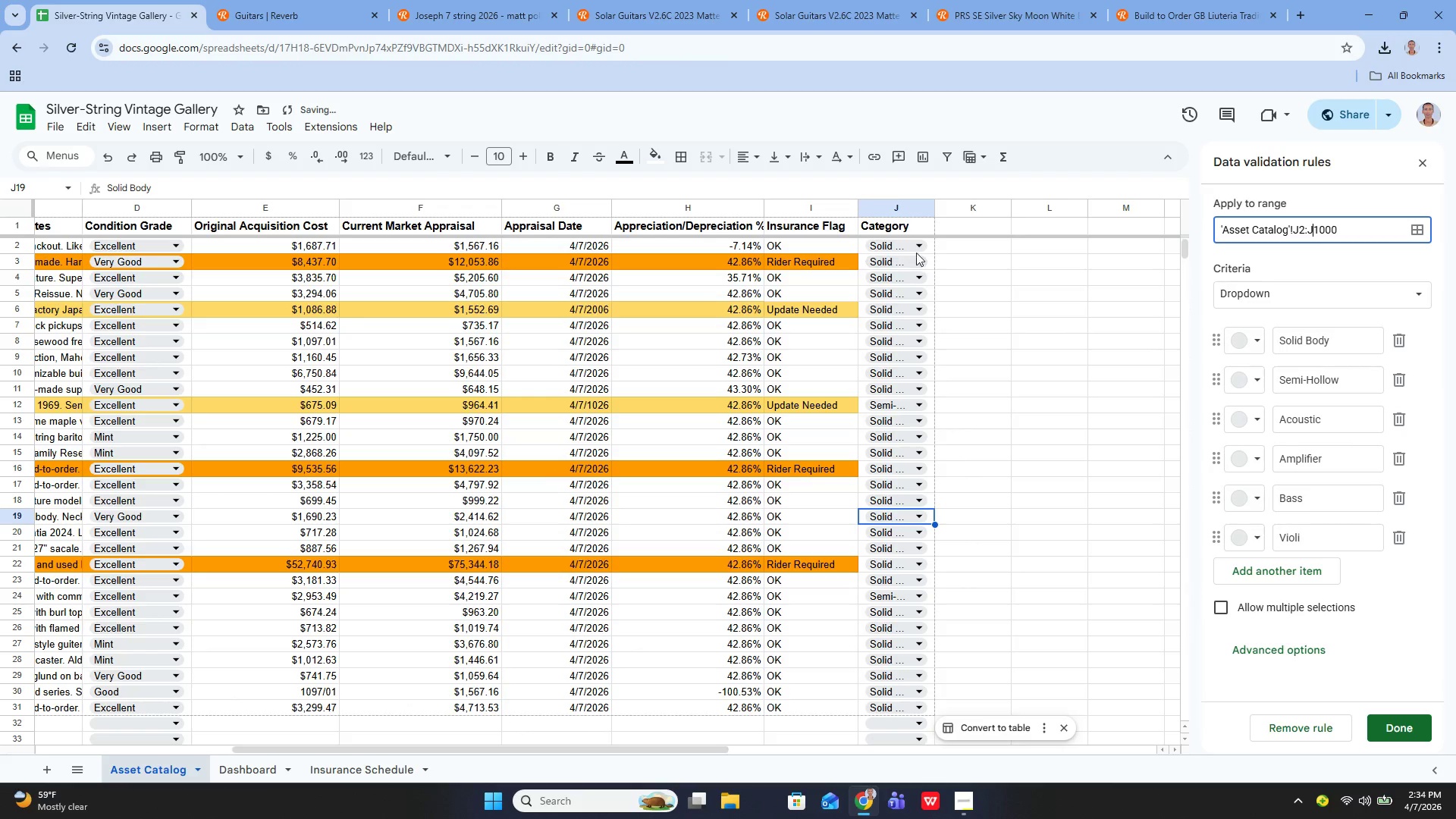 
left_click([920, 246])
 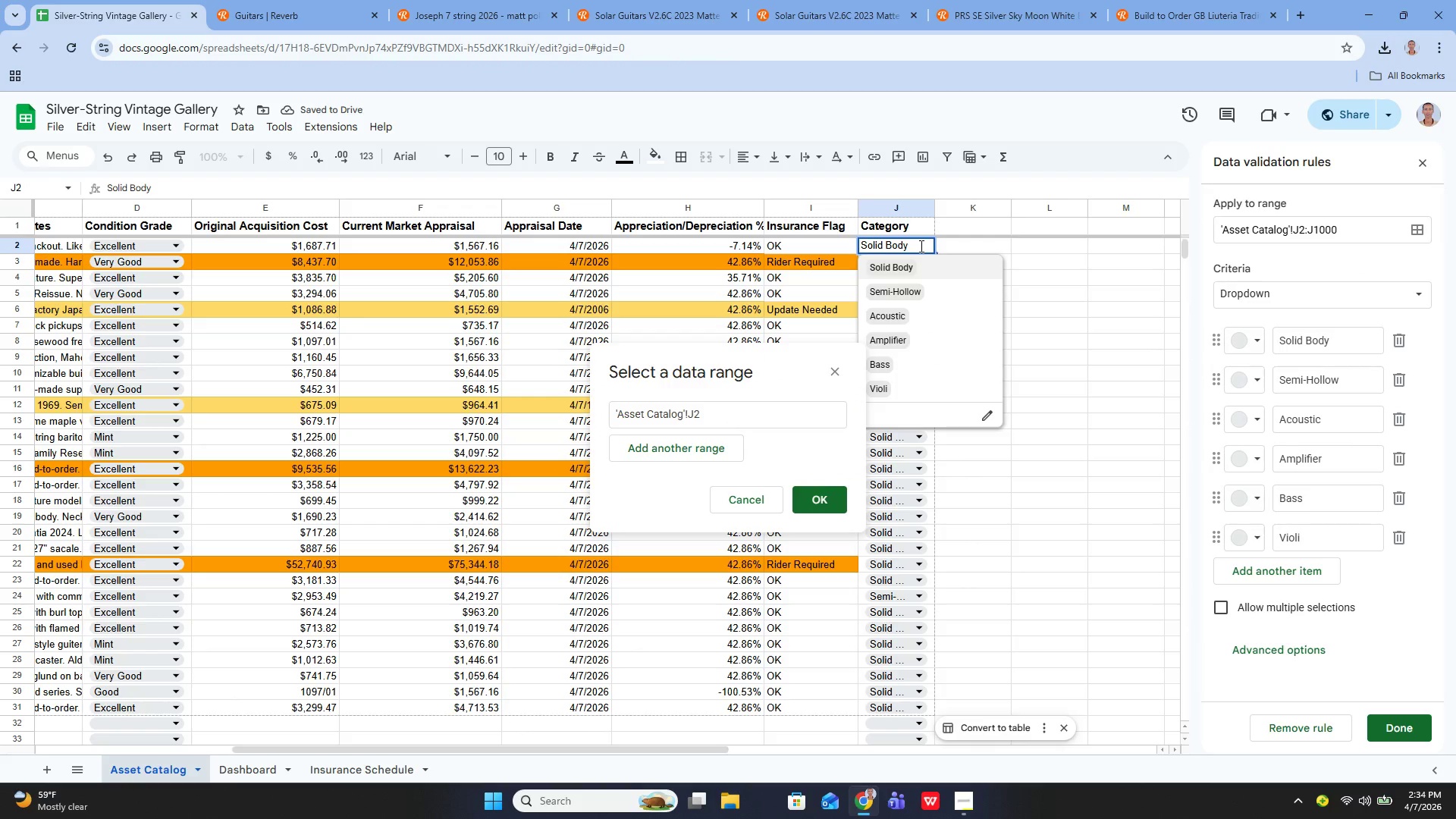 
left_click([920, 246])
 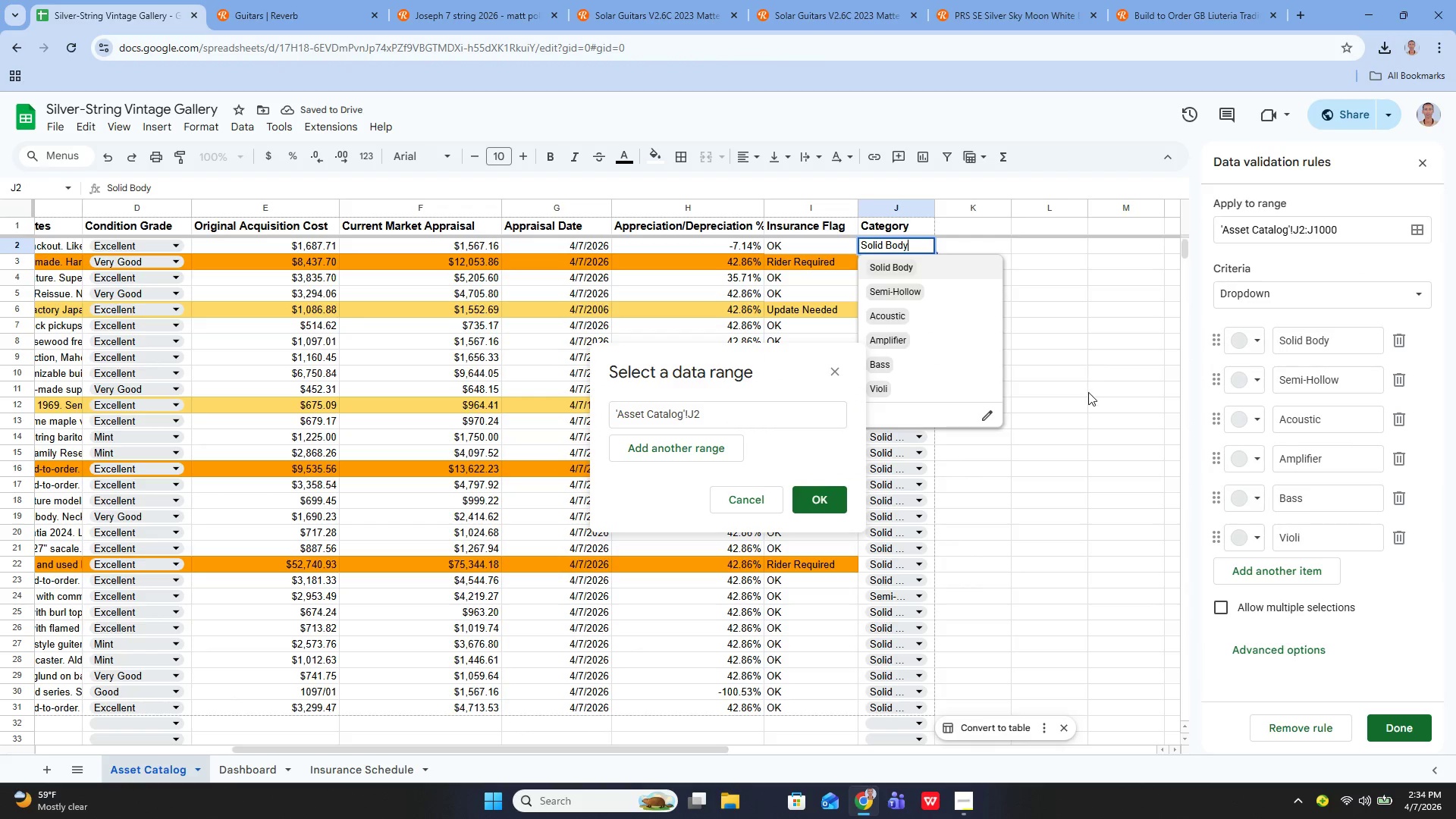 
left_click([1088, 392])
 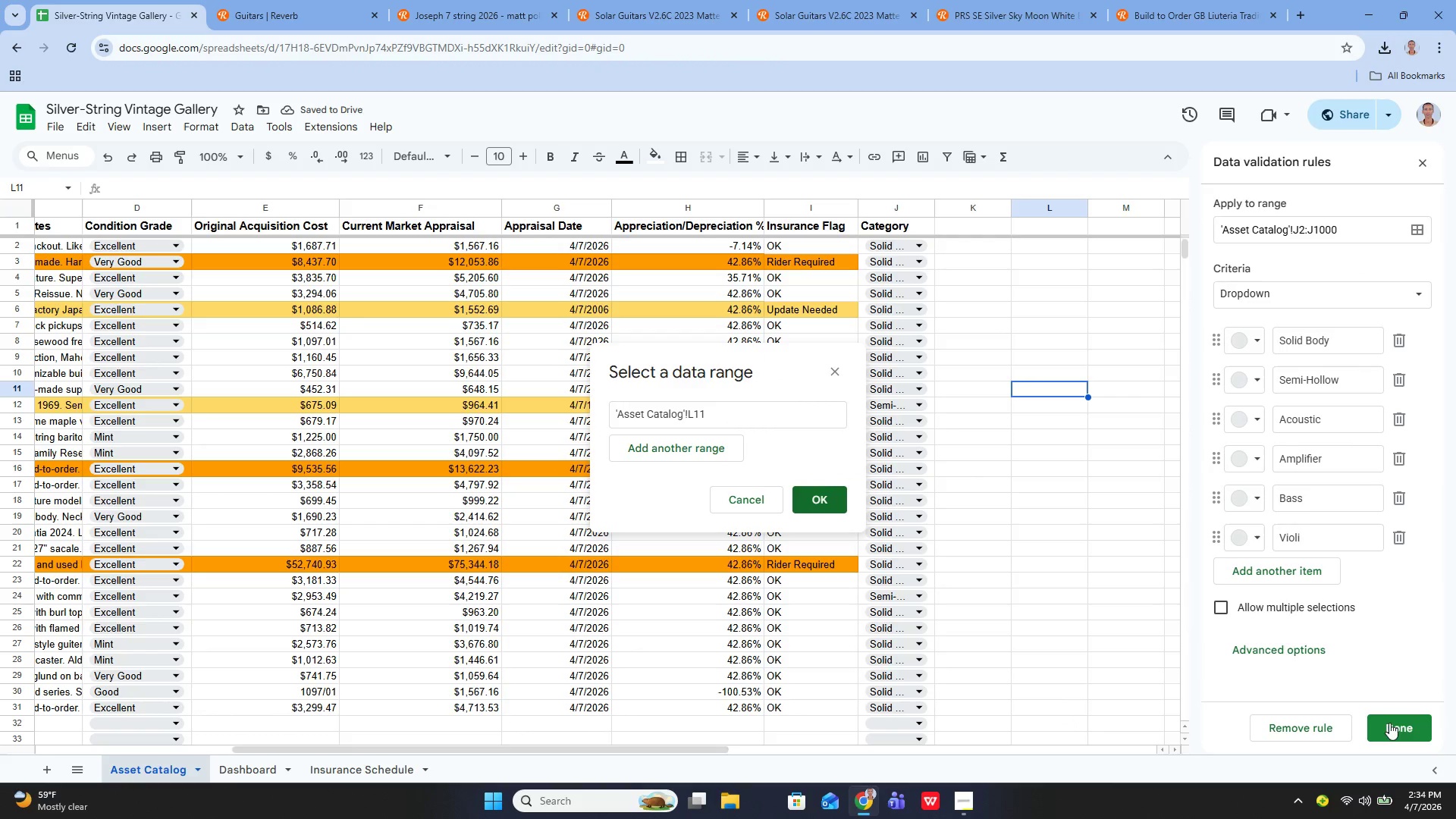 
left_click([1389, 727])
 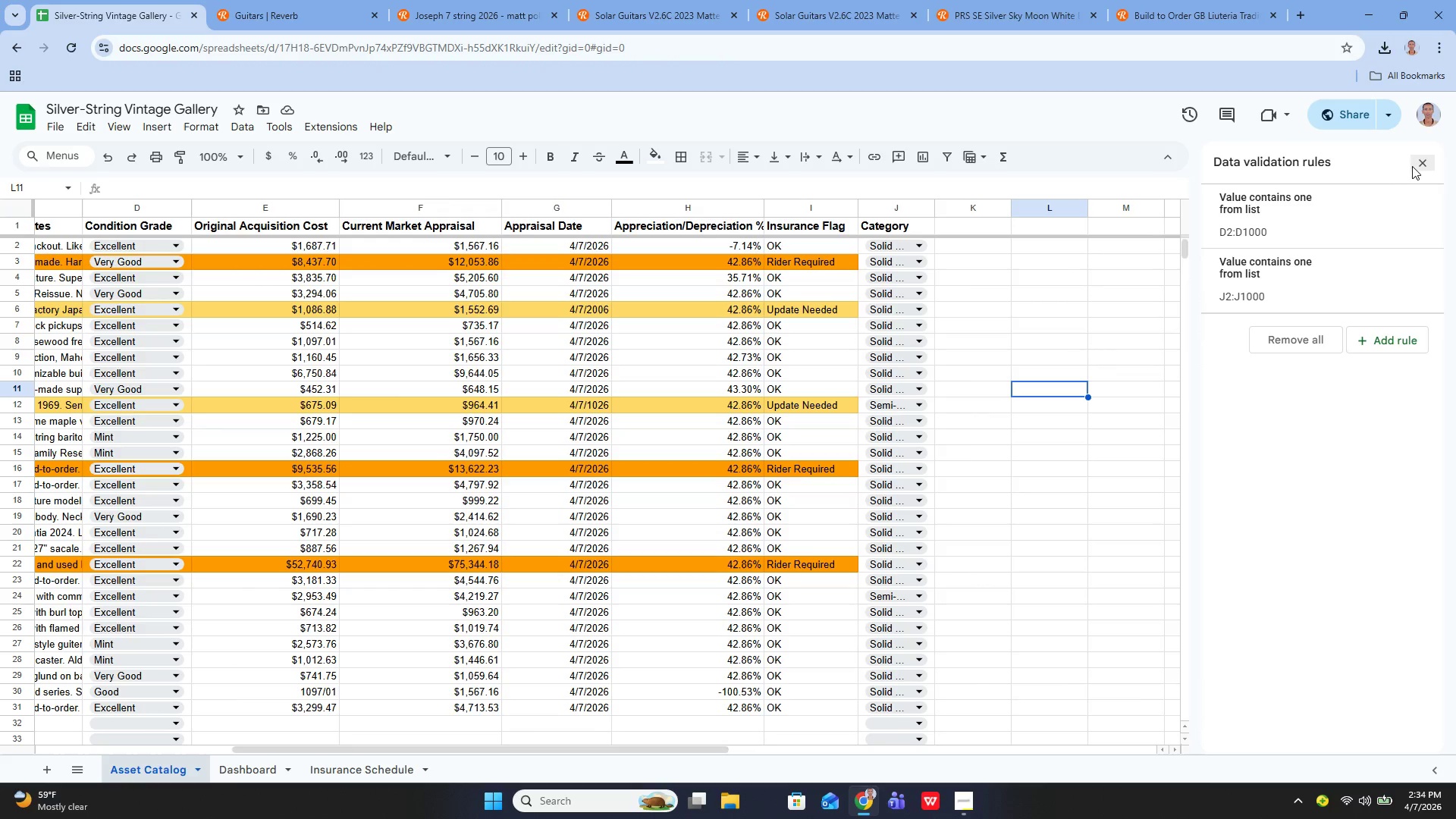 
wait(5.67)
 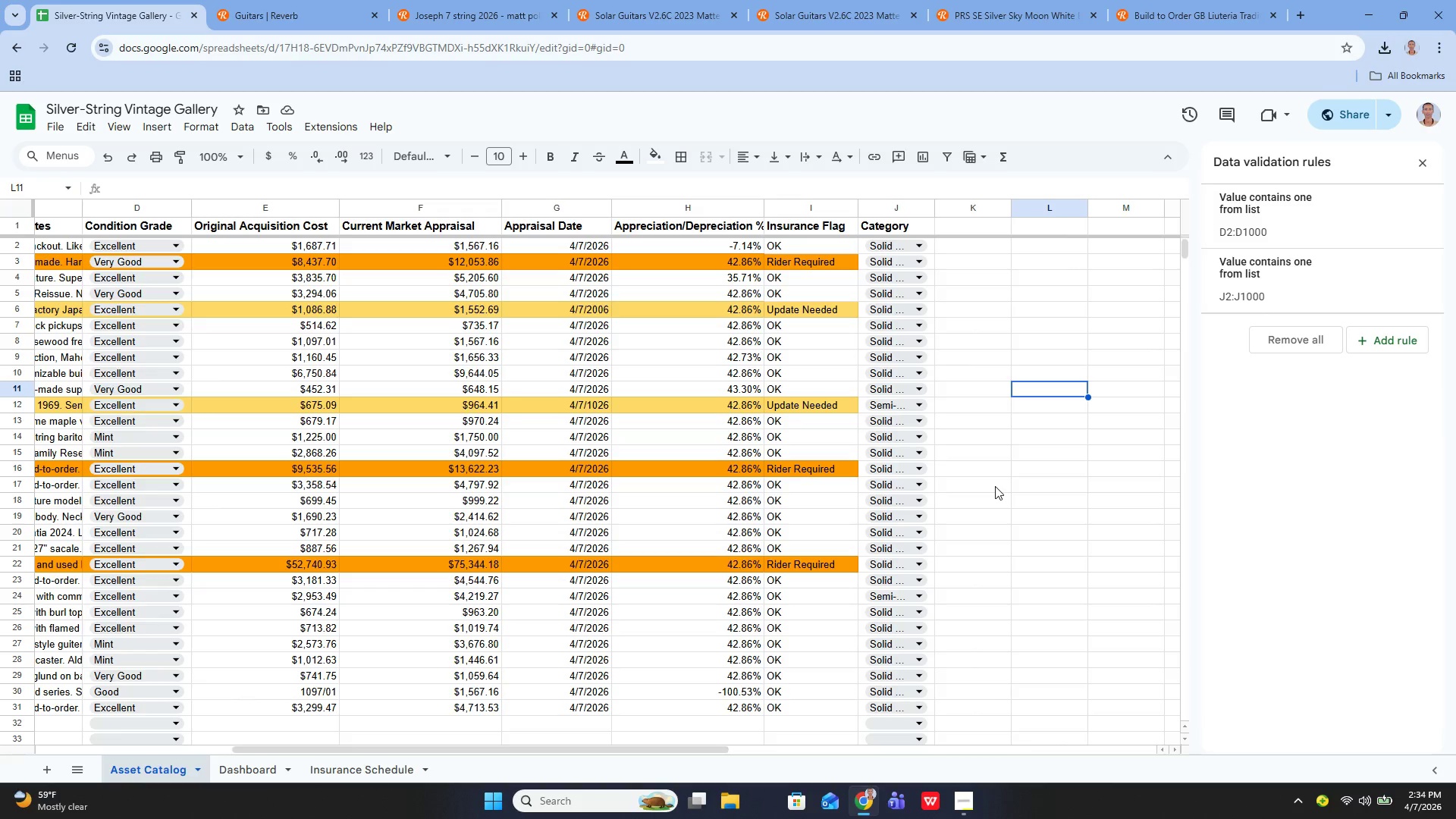 
left_click([1298, 292])
 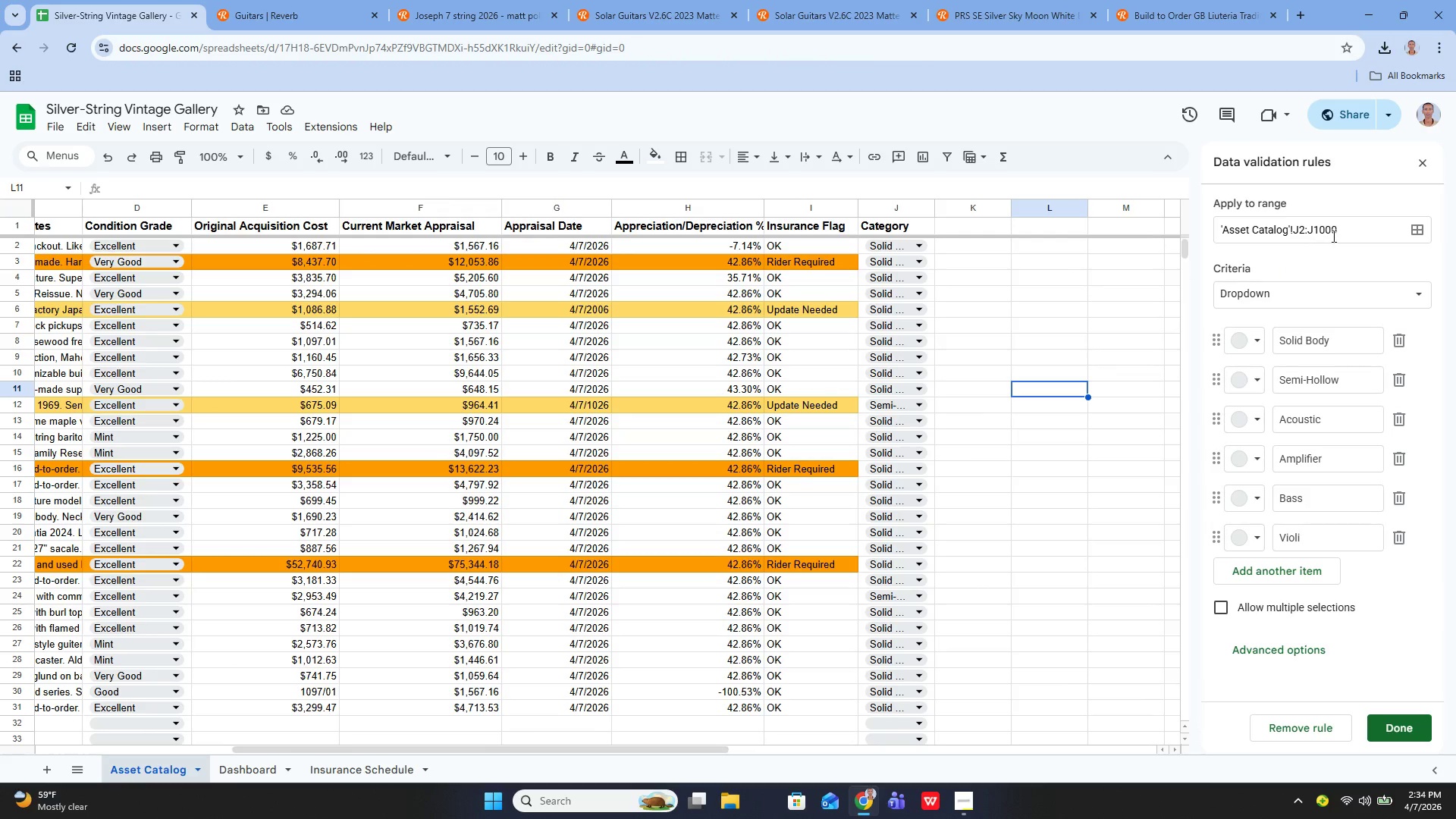 
left_click([1336, 232])
 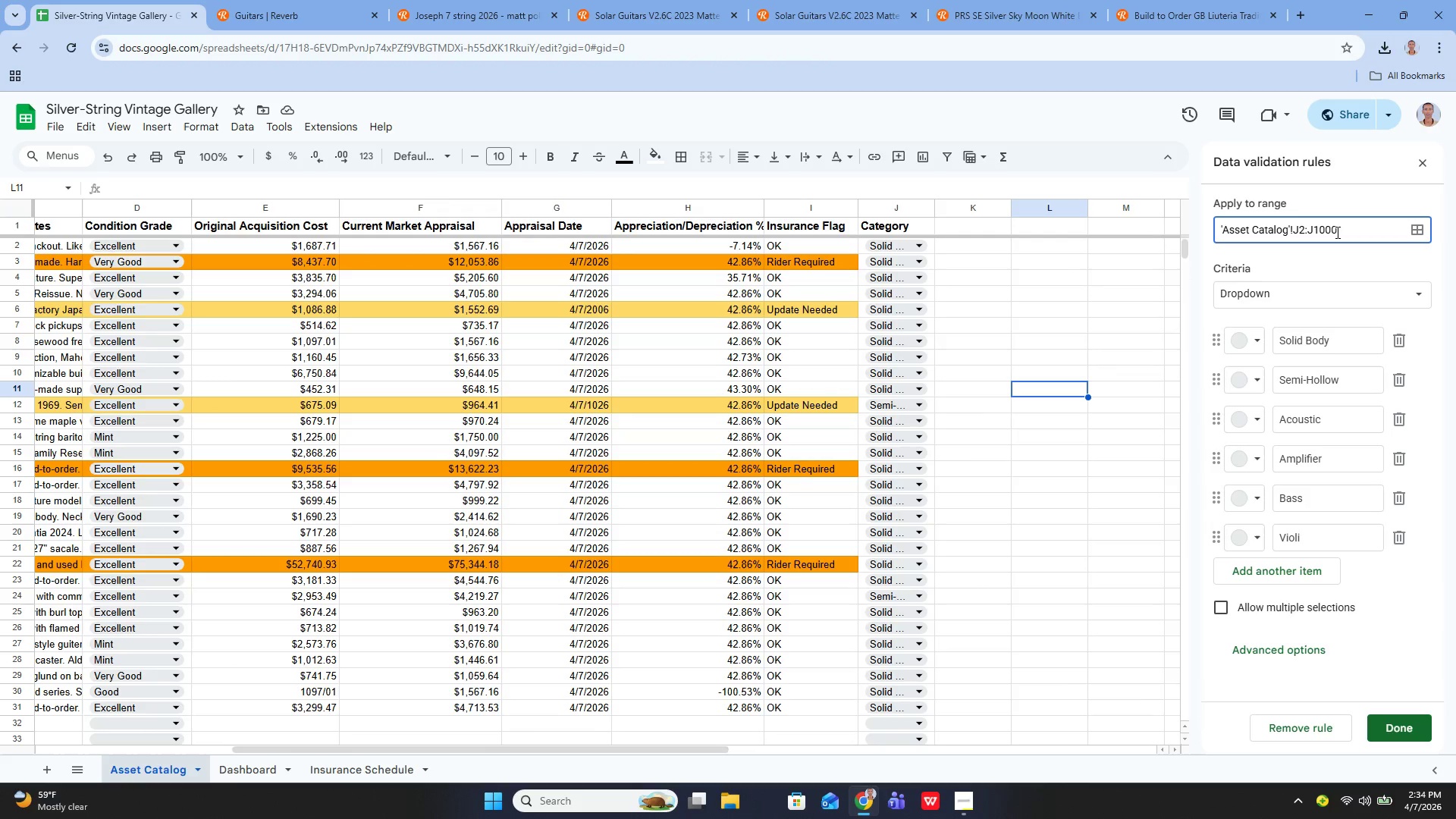 
key(Backspace)
key(Backspace)
key(Backspace)
key(Backspace)
type(31)
 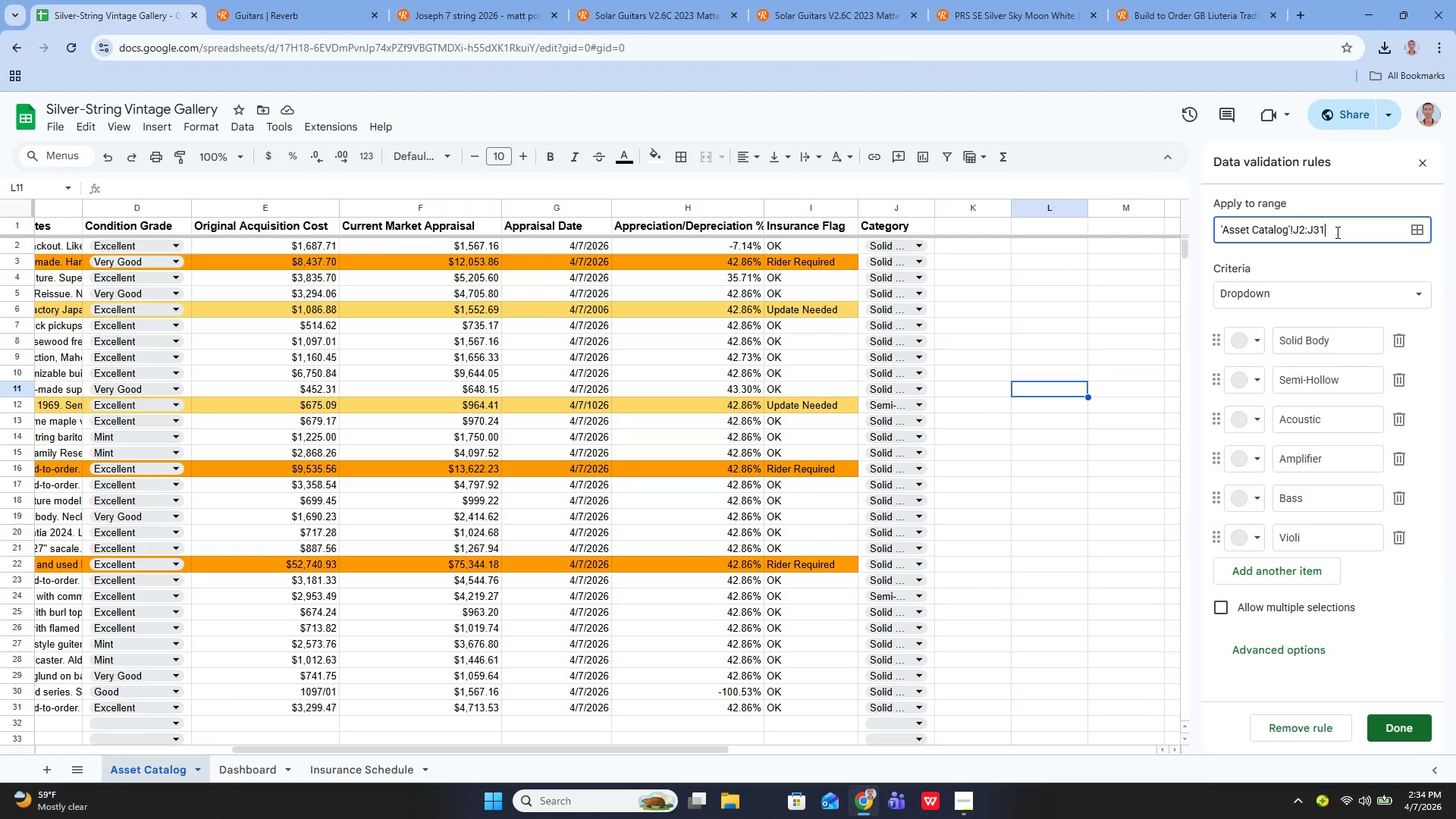 
key(Enter)
 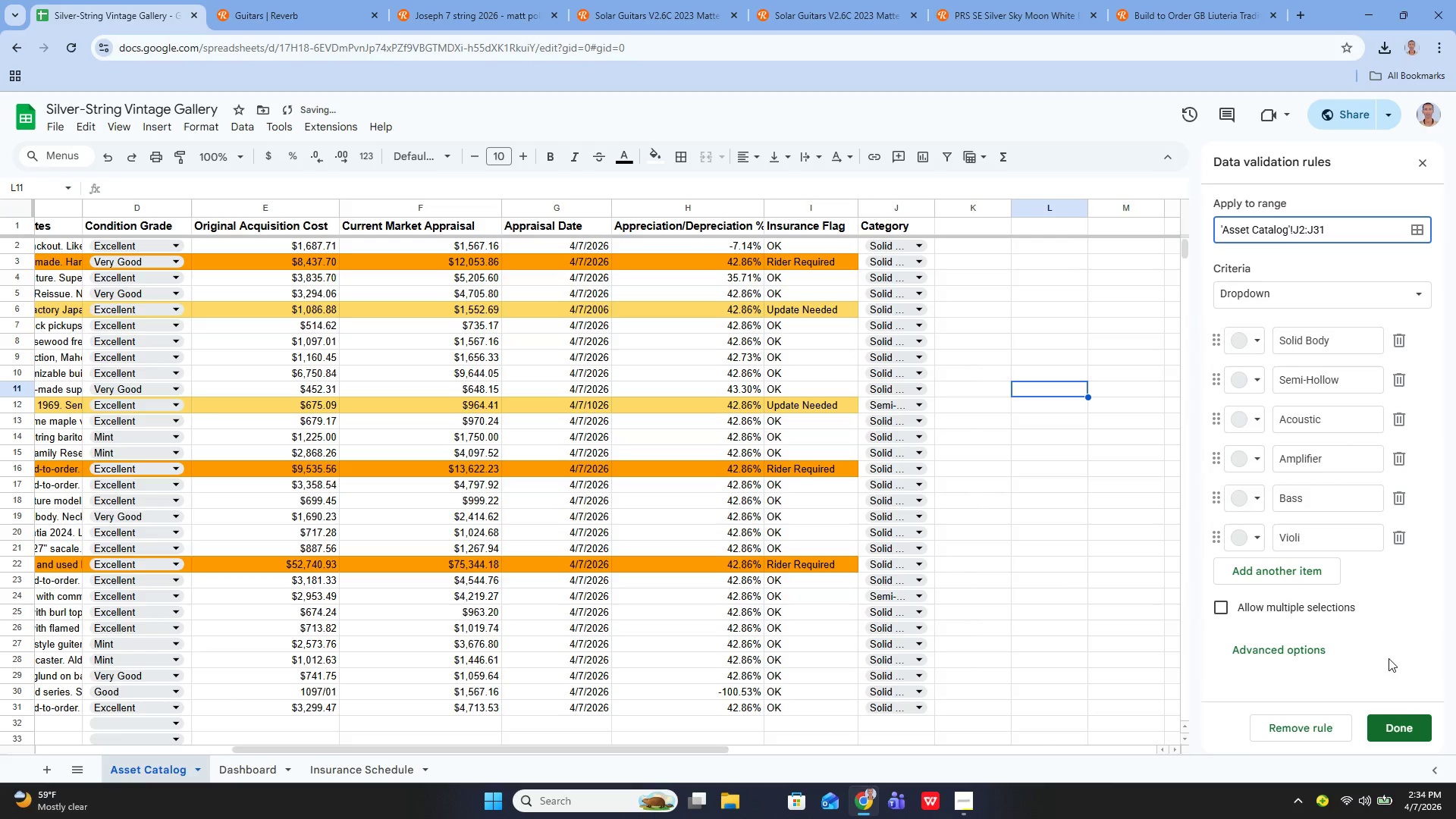 
left_click([1407, 728])
 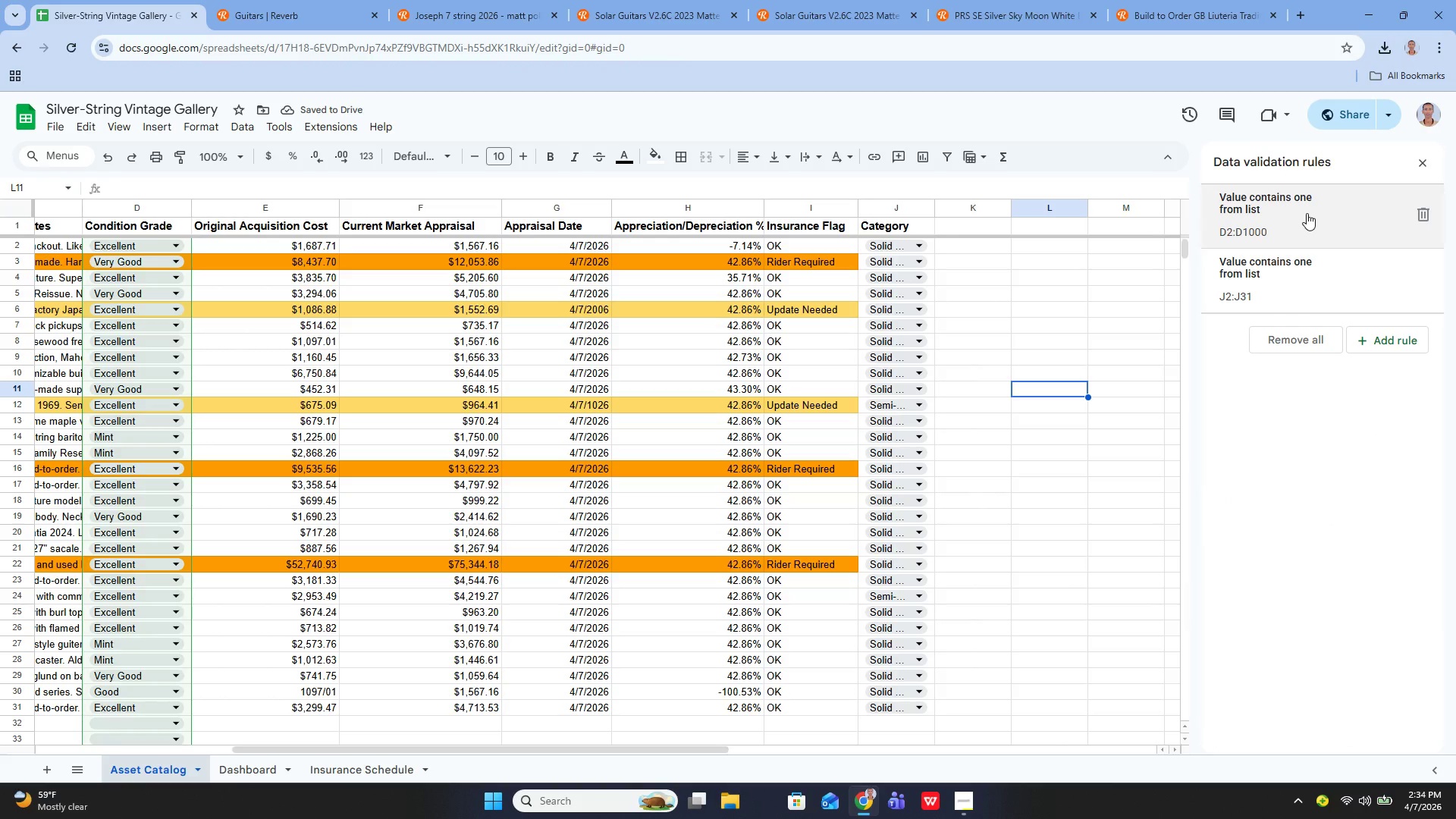 
left_click([1307, 213])
 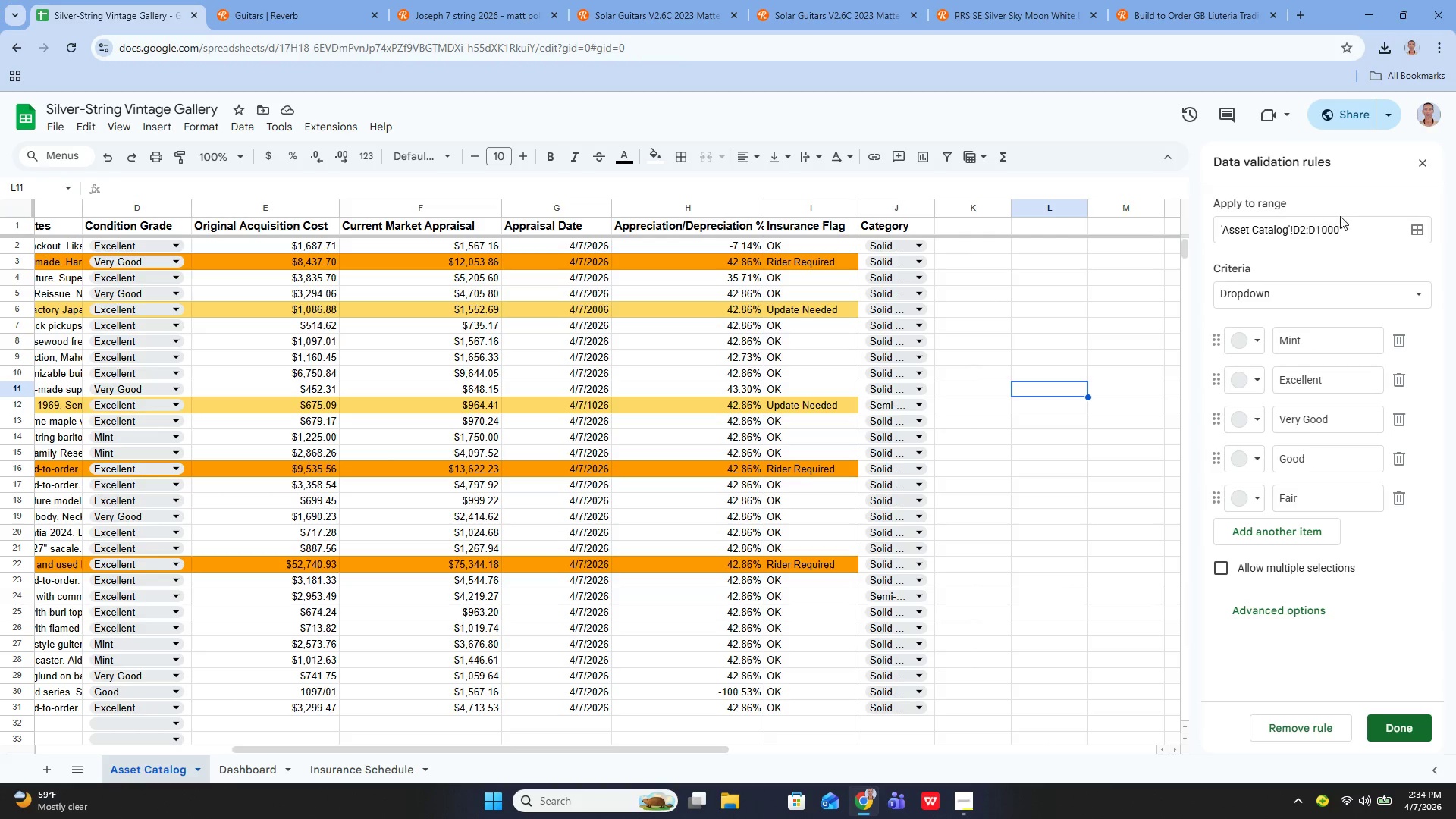 
left_click([1348, 231])
 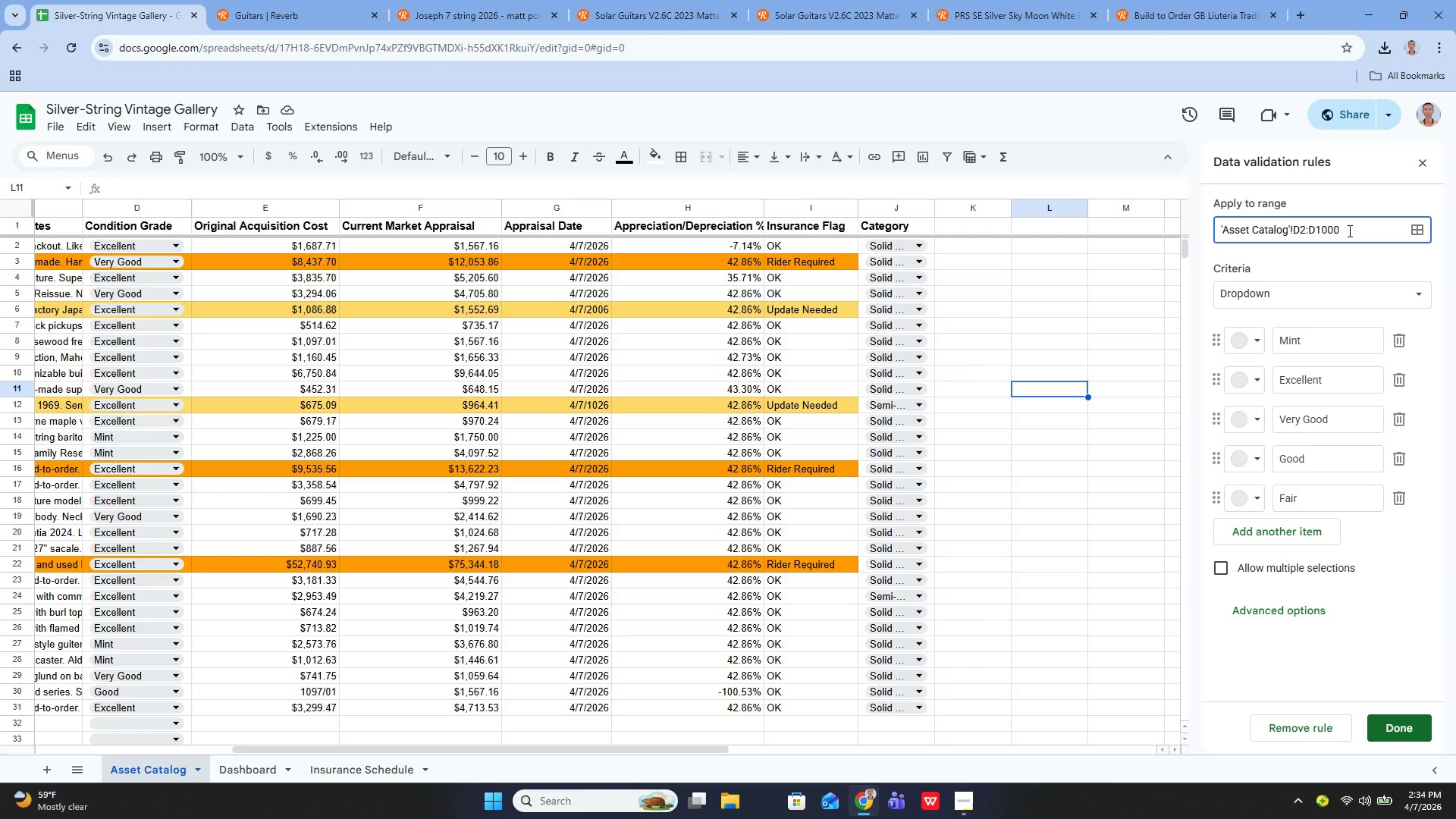 
key(Backspace)
key(Backspace)
key(Backspace)
key(Backspace)
type(31)
 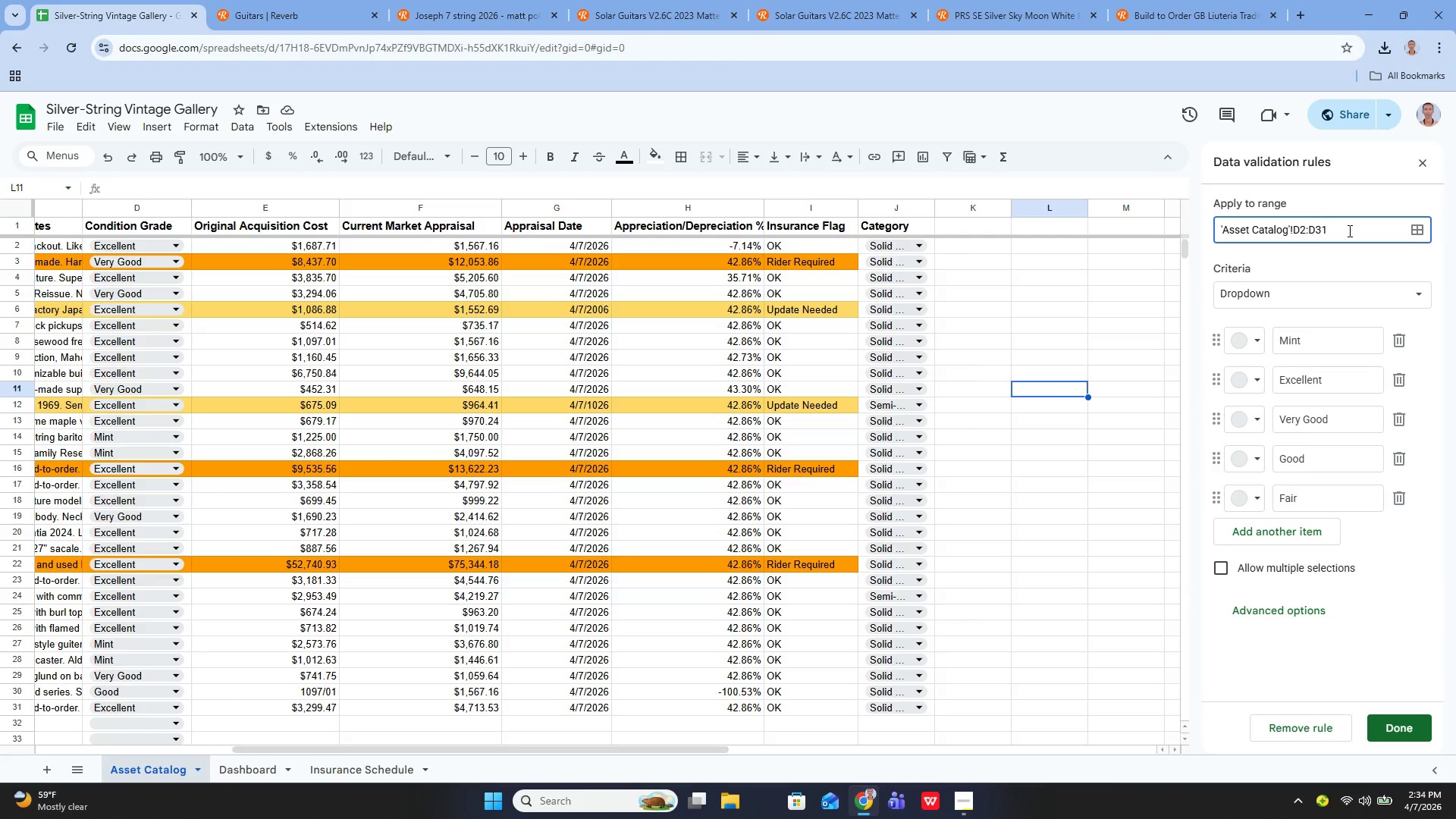 
key(Enter)
 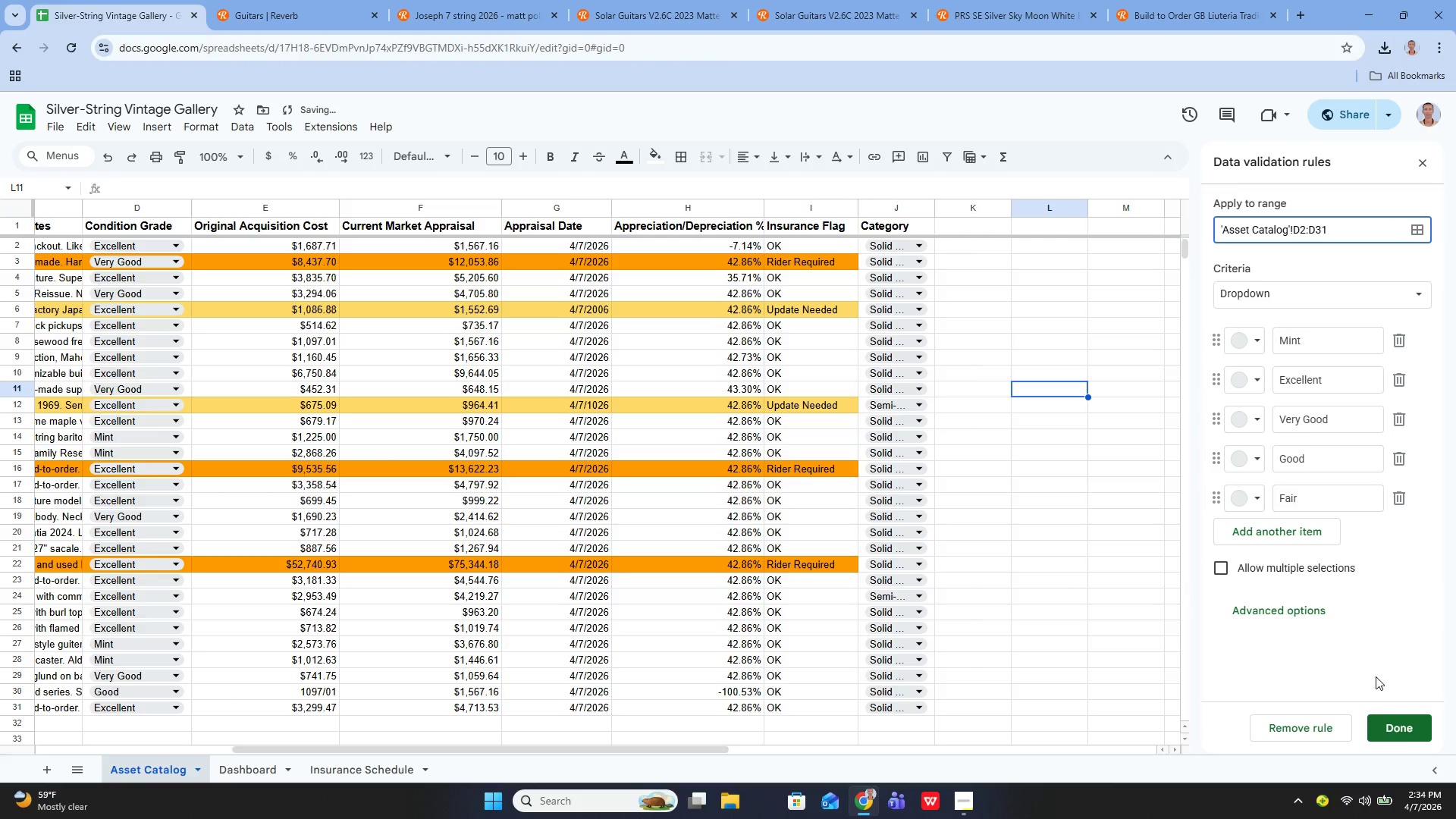 
left_click([1392, 720])
 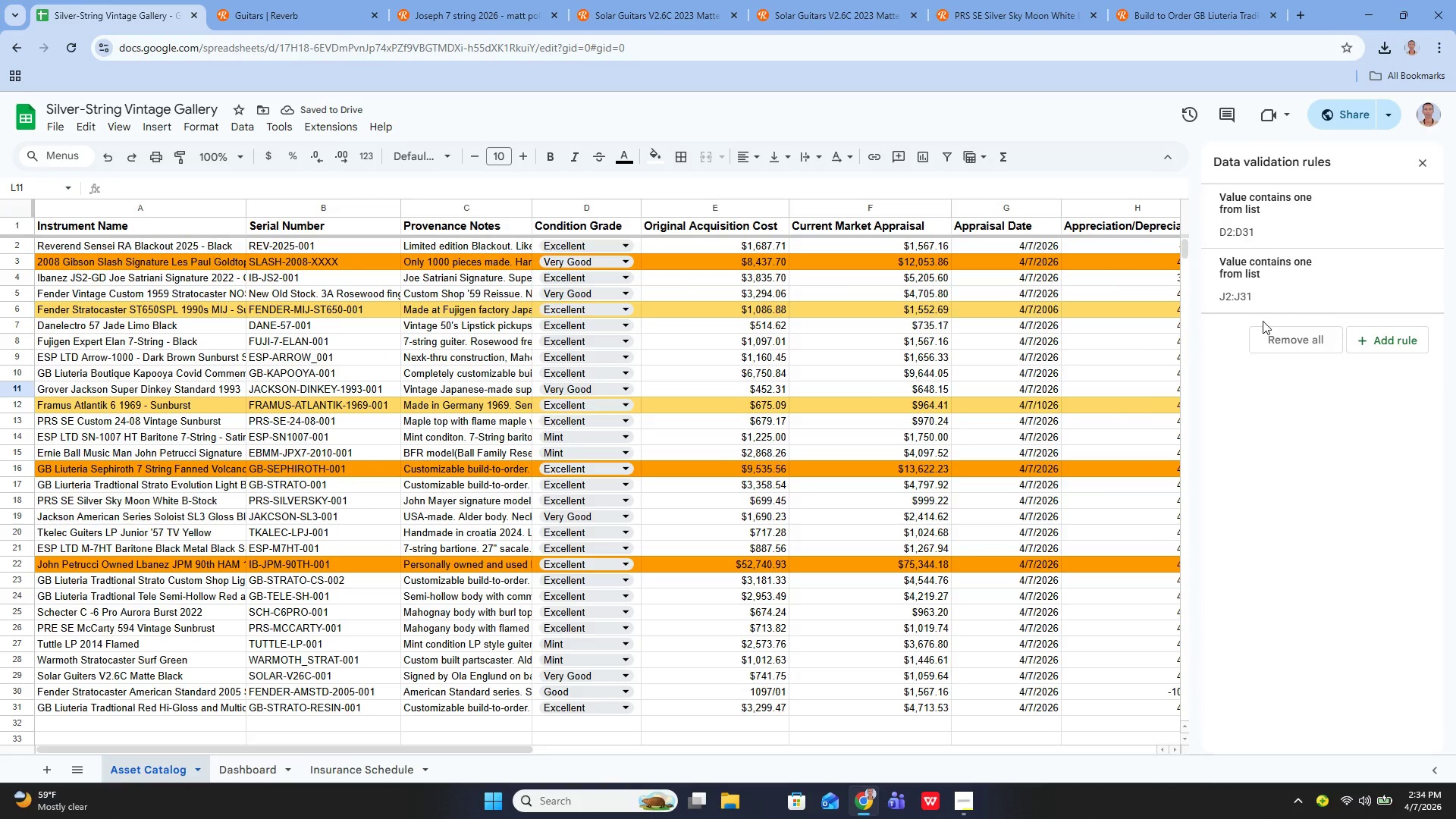 
left_click([1413, 162])
 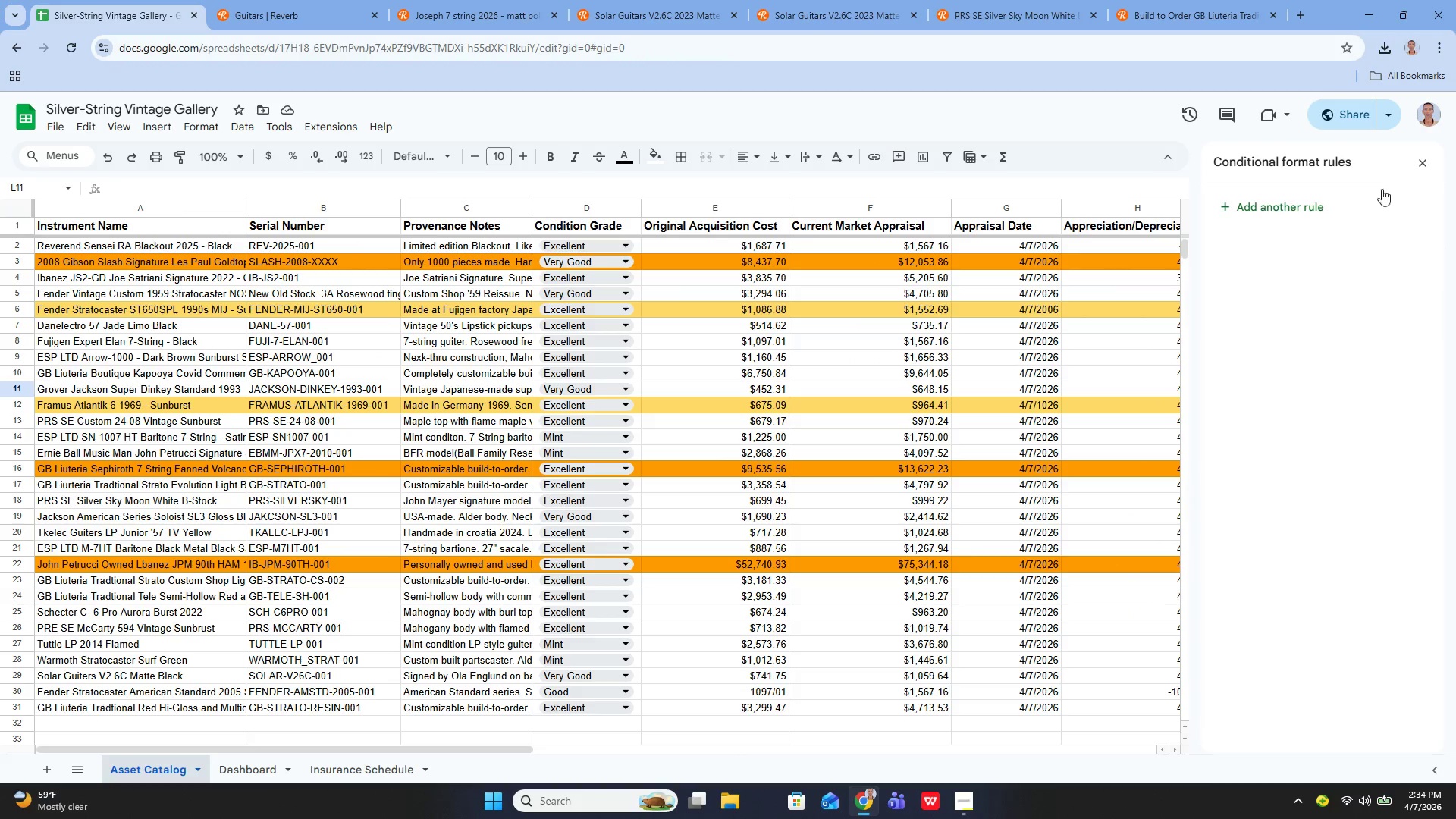 
left_click([1425, 165])
 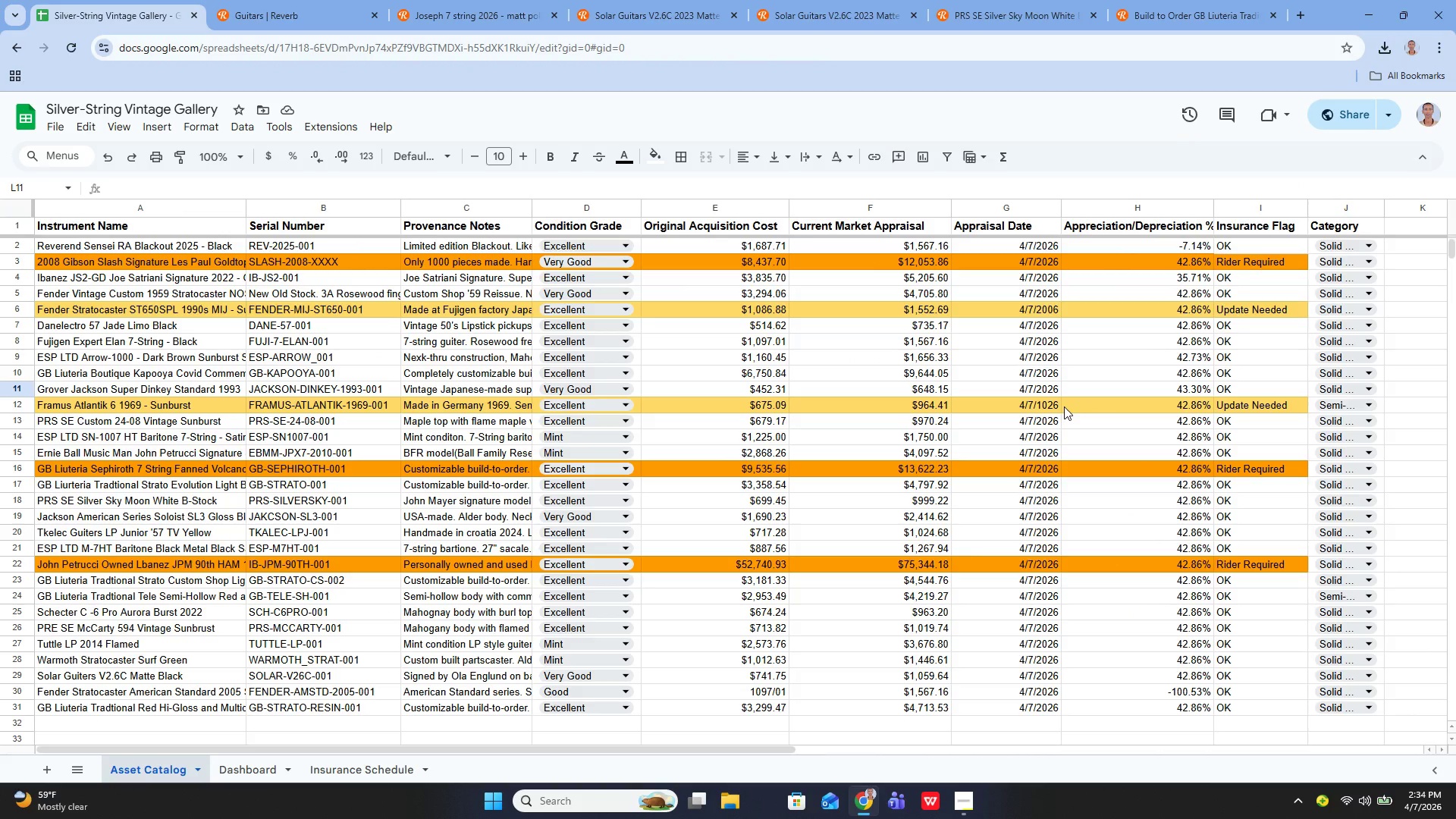 
wait(12.09)
 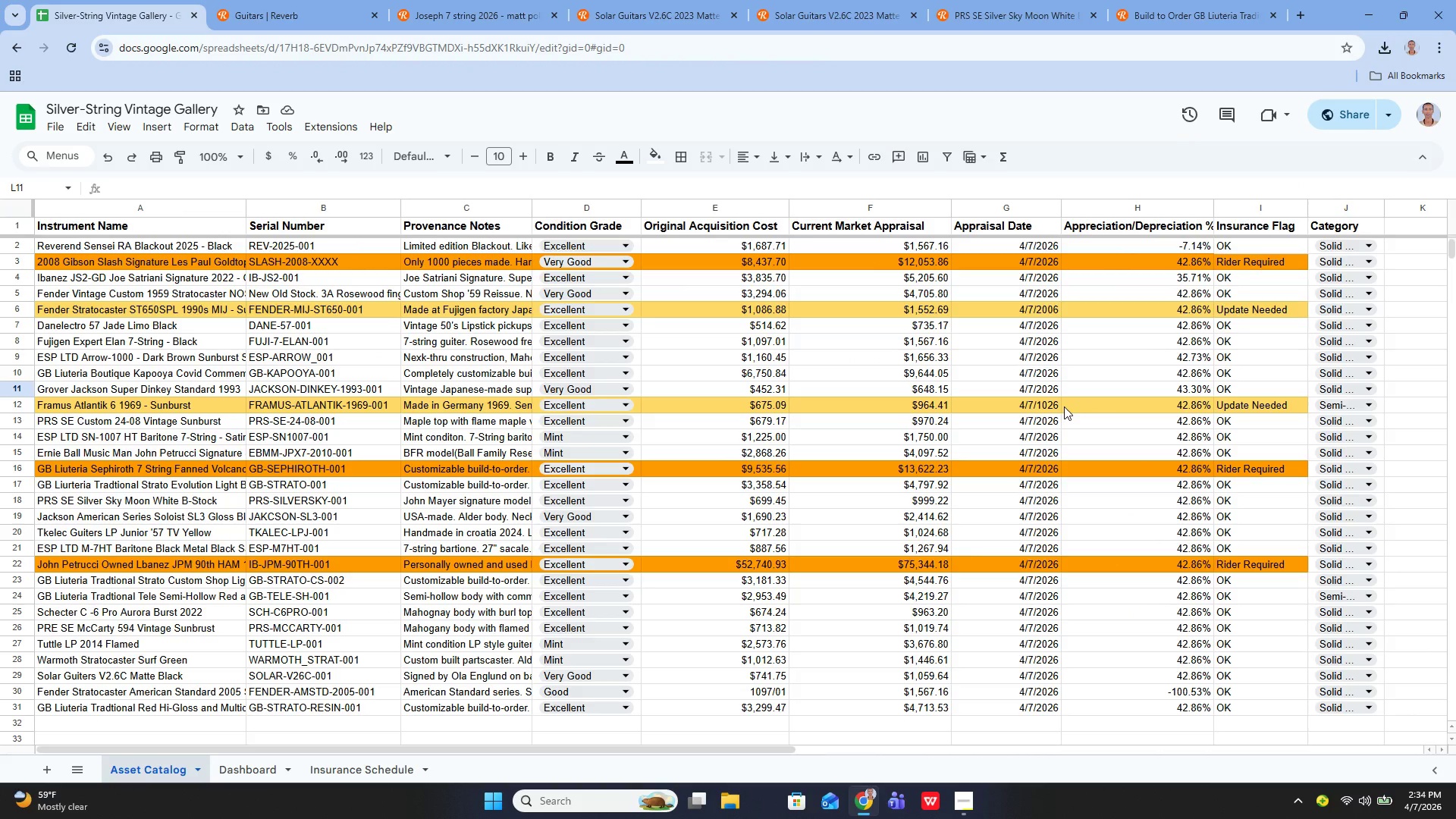 
left_click([1342, 106])
 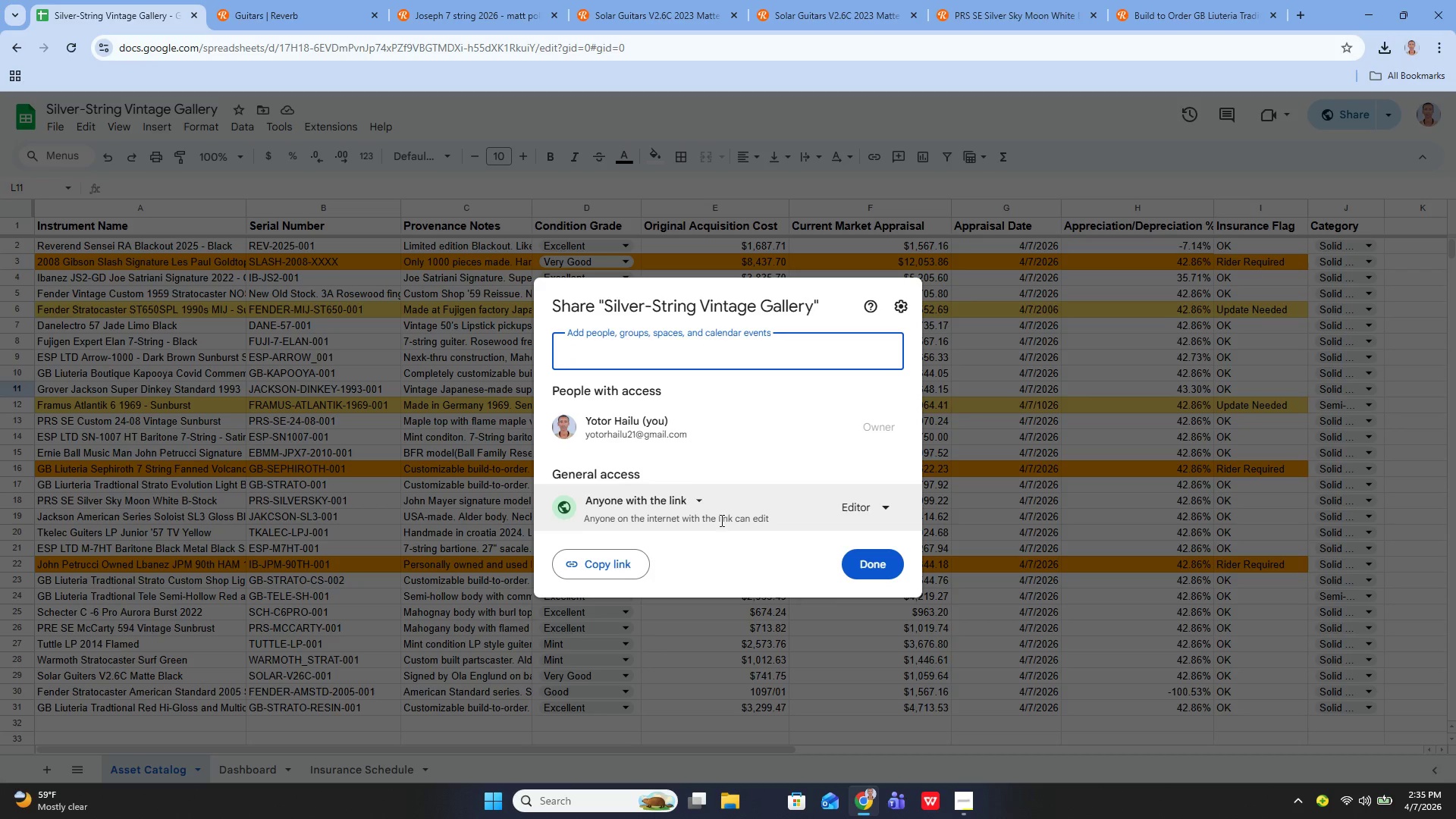 
left_click([632, 552])
 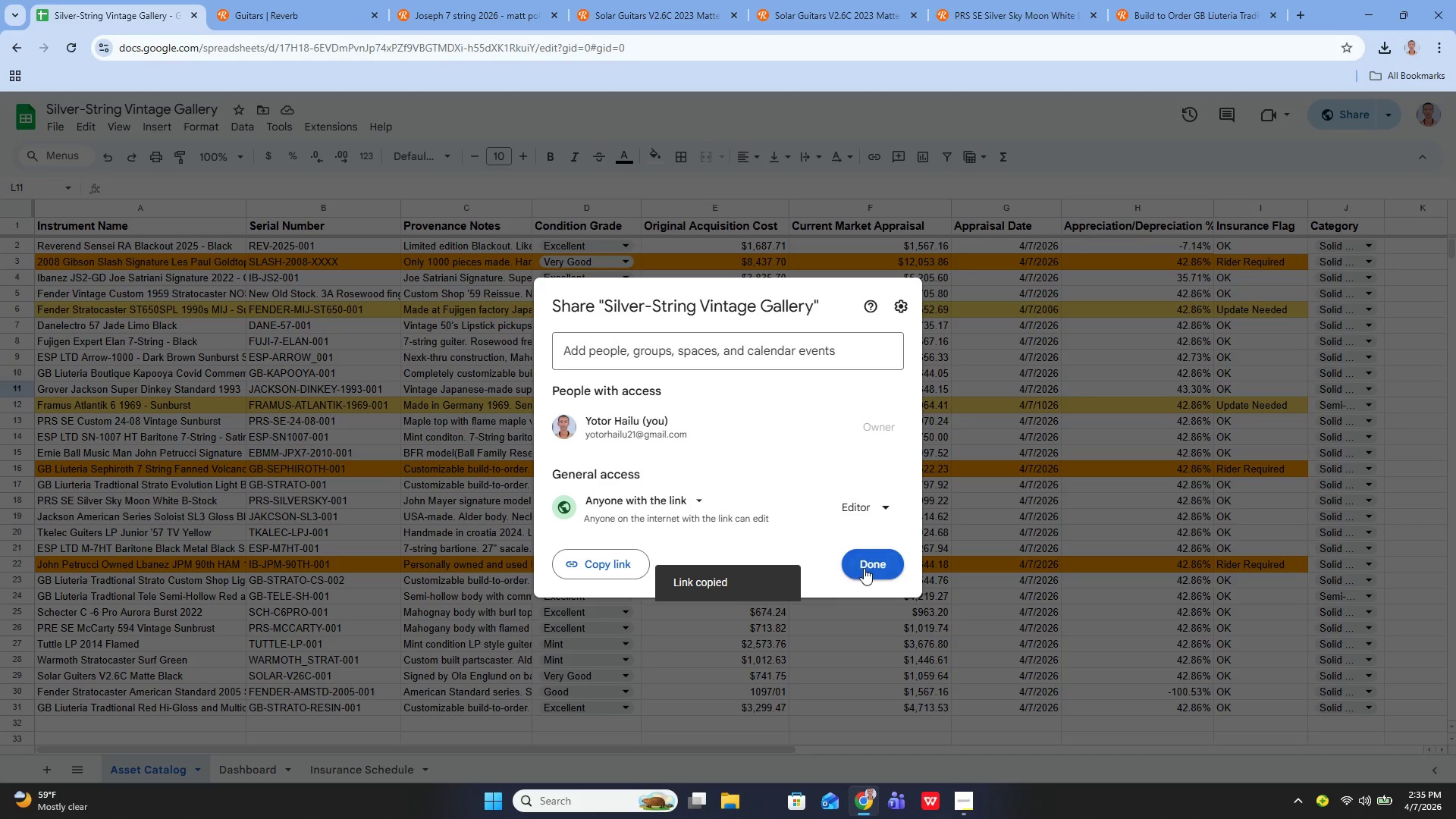 
left_click([865, 568])
 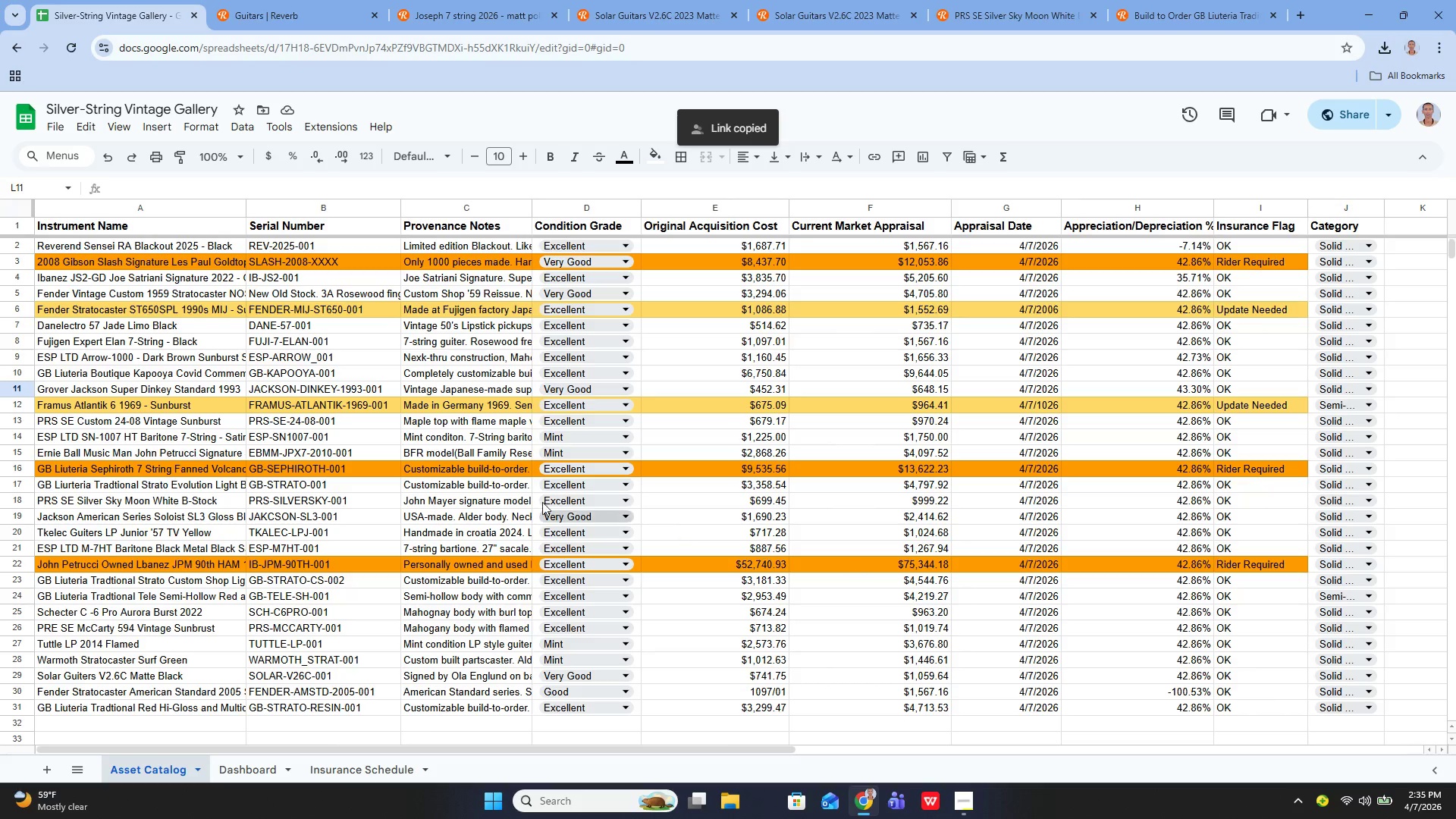 
wait(7.22)
 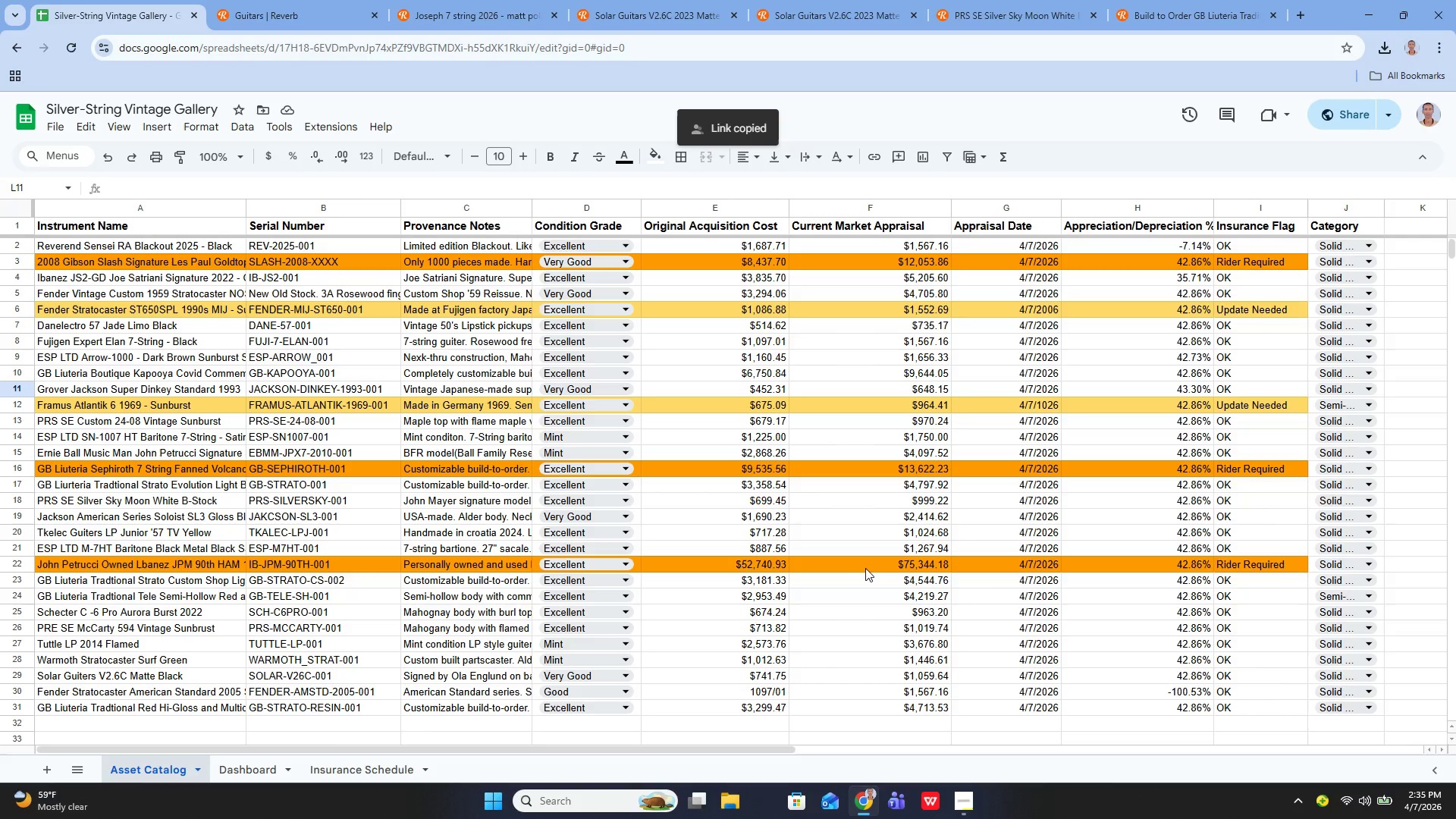 
left_click([58, 130])
 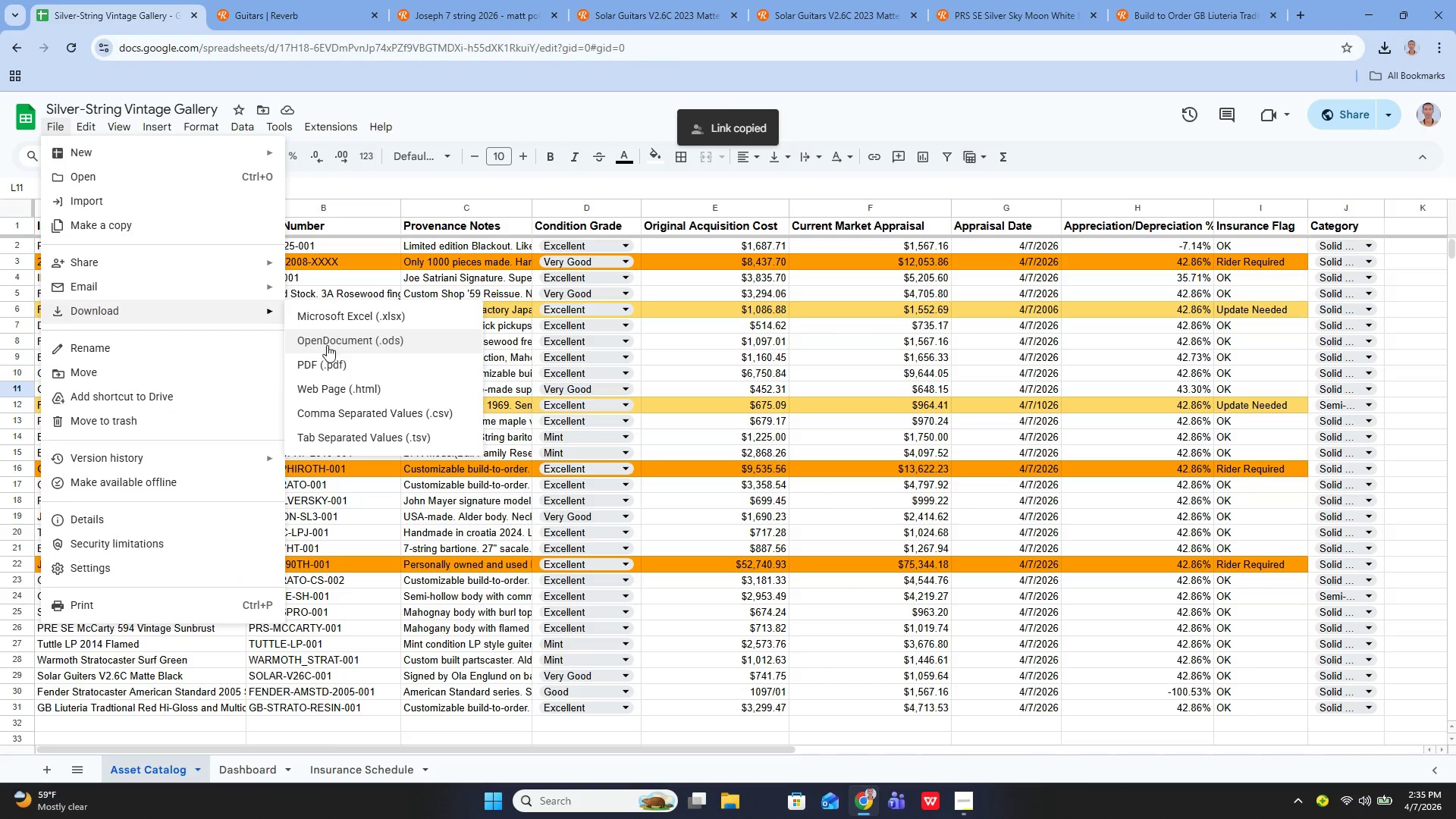 
left_click([381, 312])
 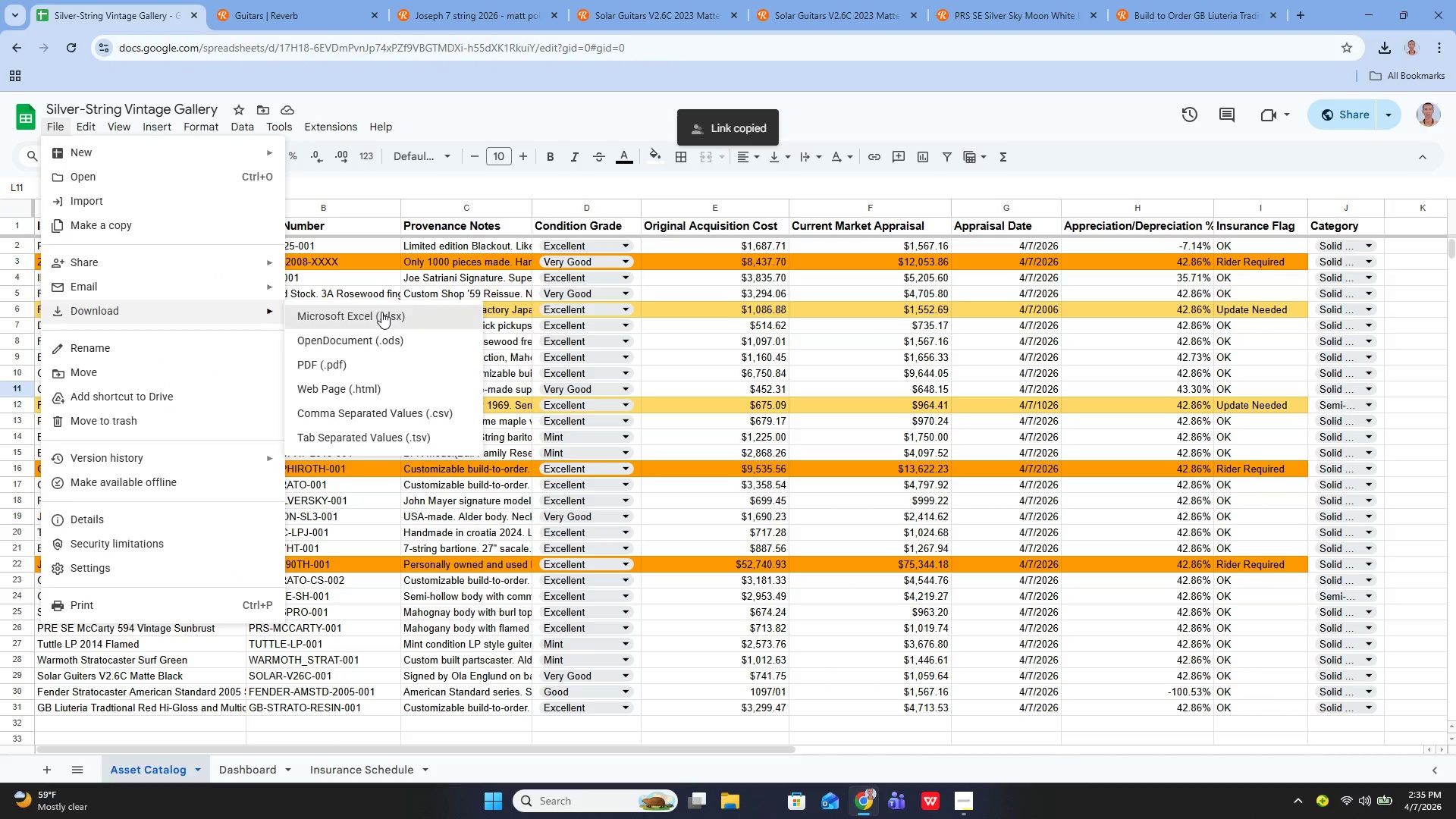 
mouse_move([402, 310])
 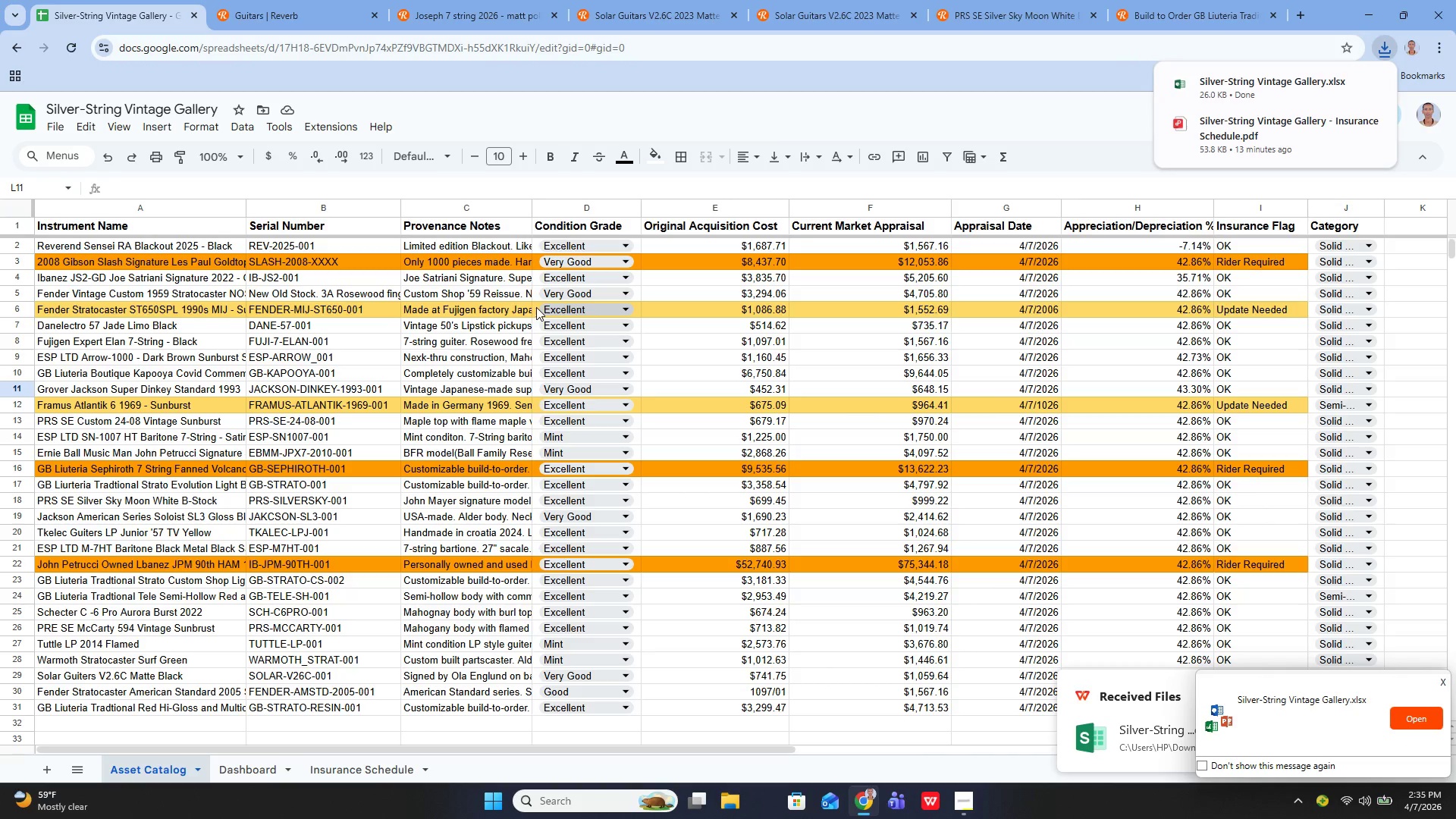 
wait(7.0)
 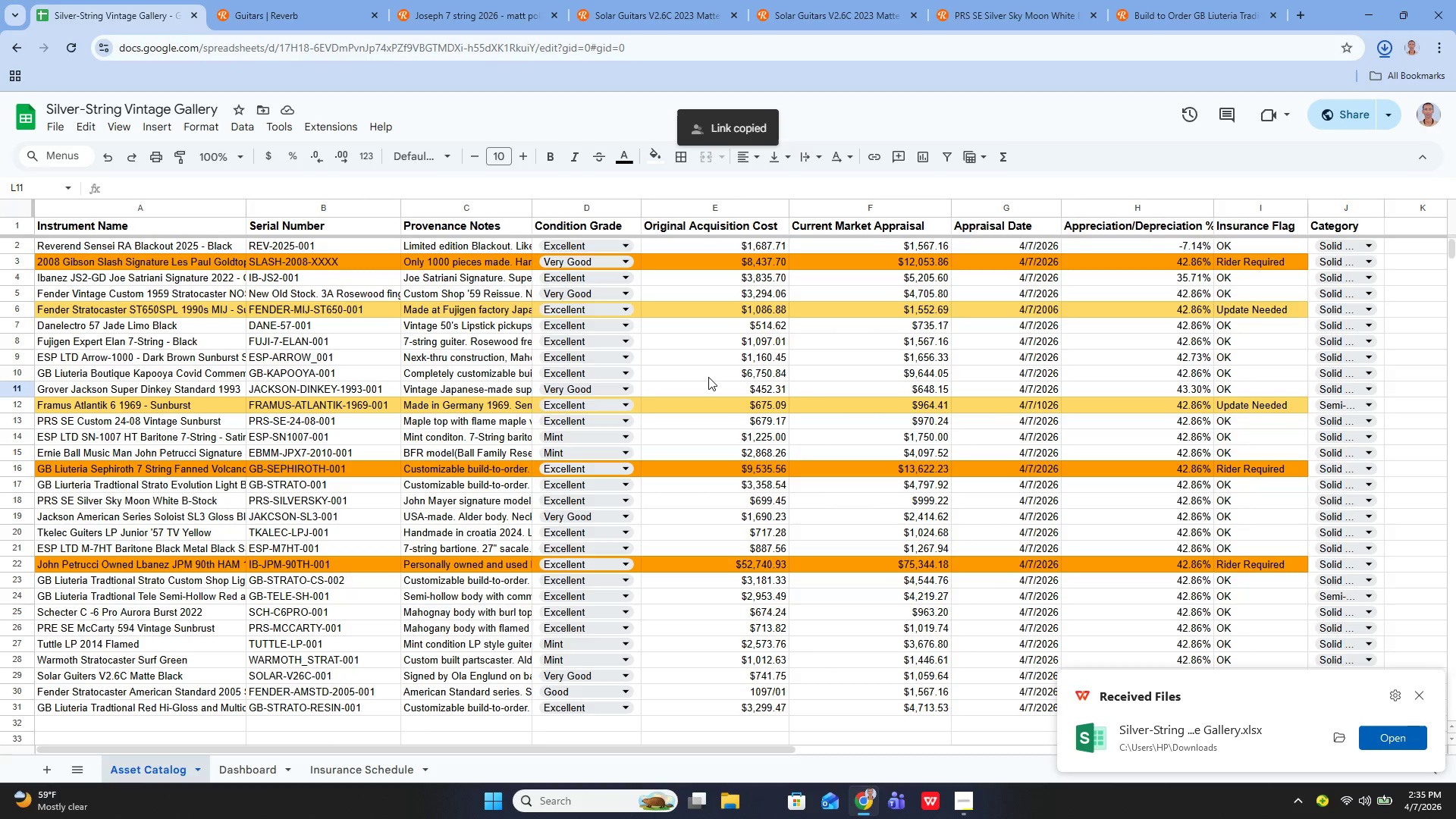 
left_click([56, 127])
 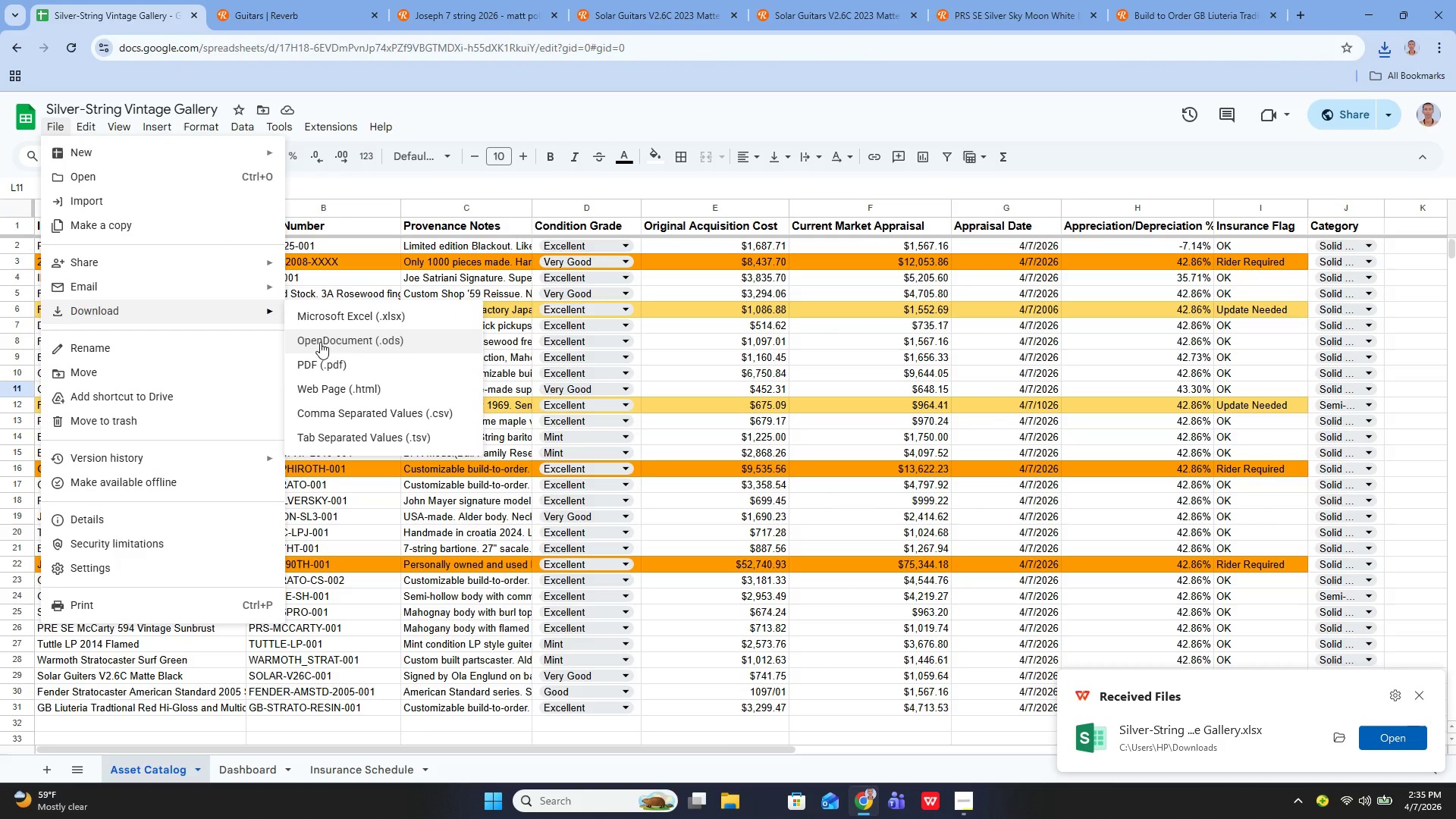 
left_click([343, 361])
 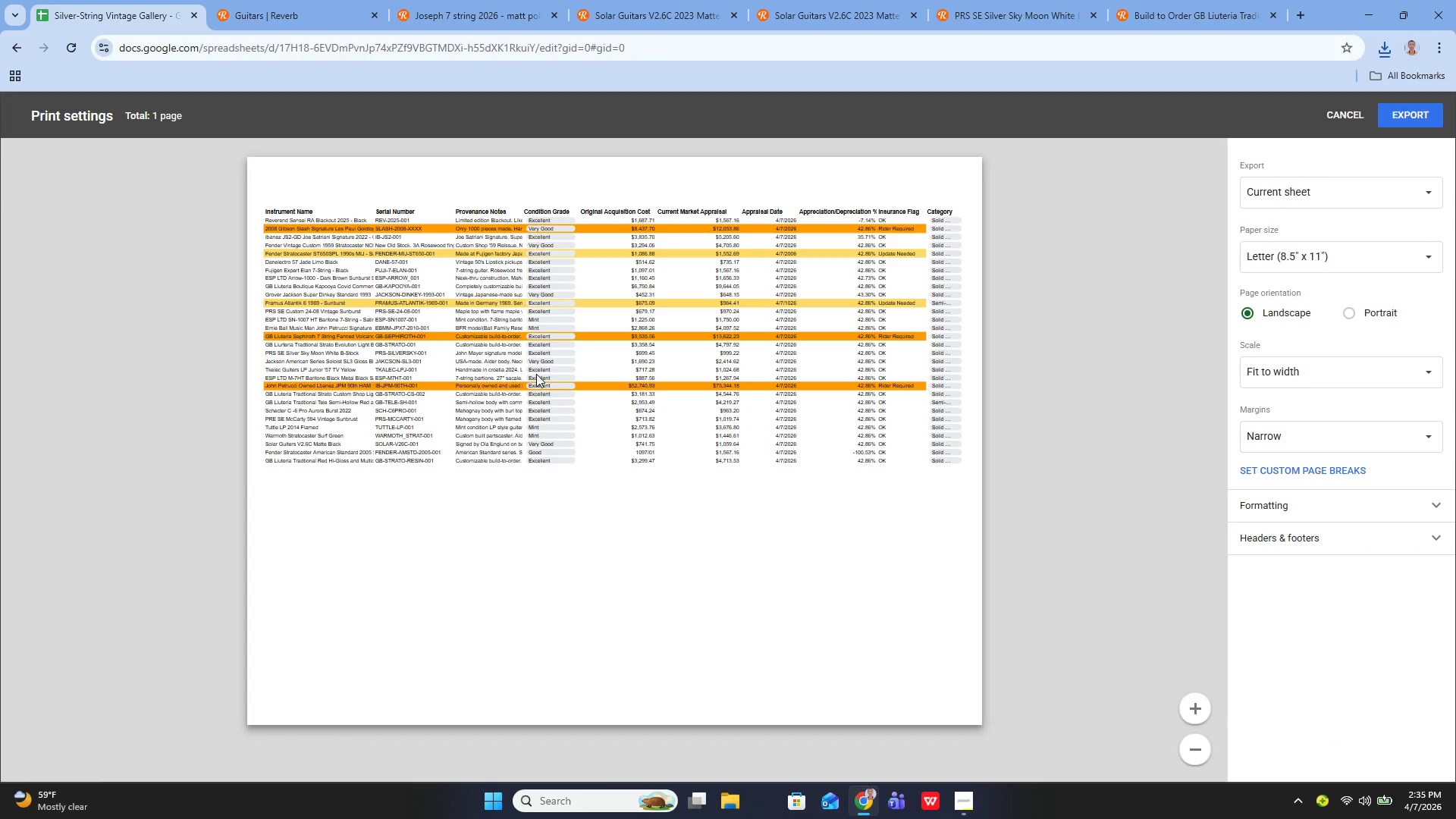 
wait(13.02)
 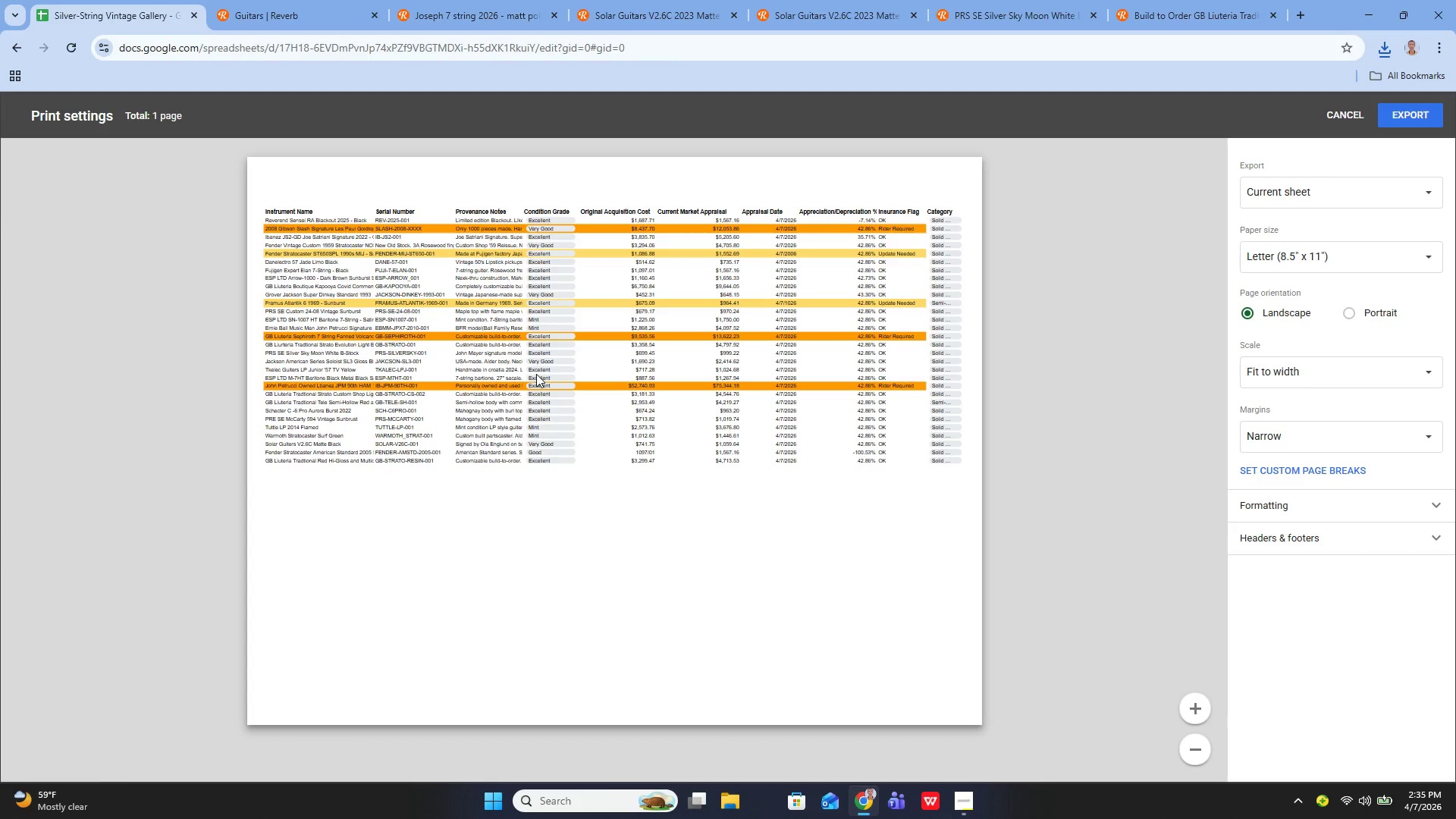 
left_click([1331, 121])
 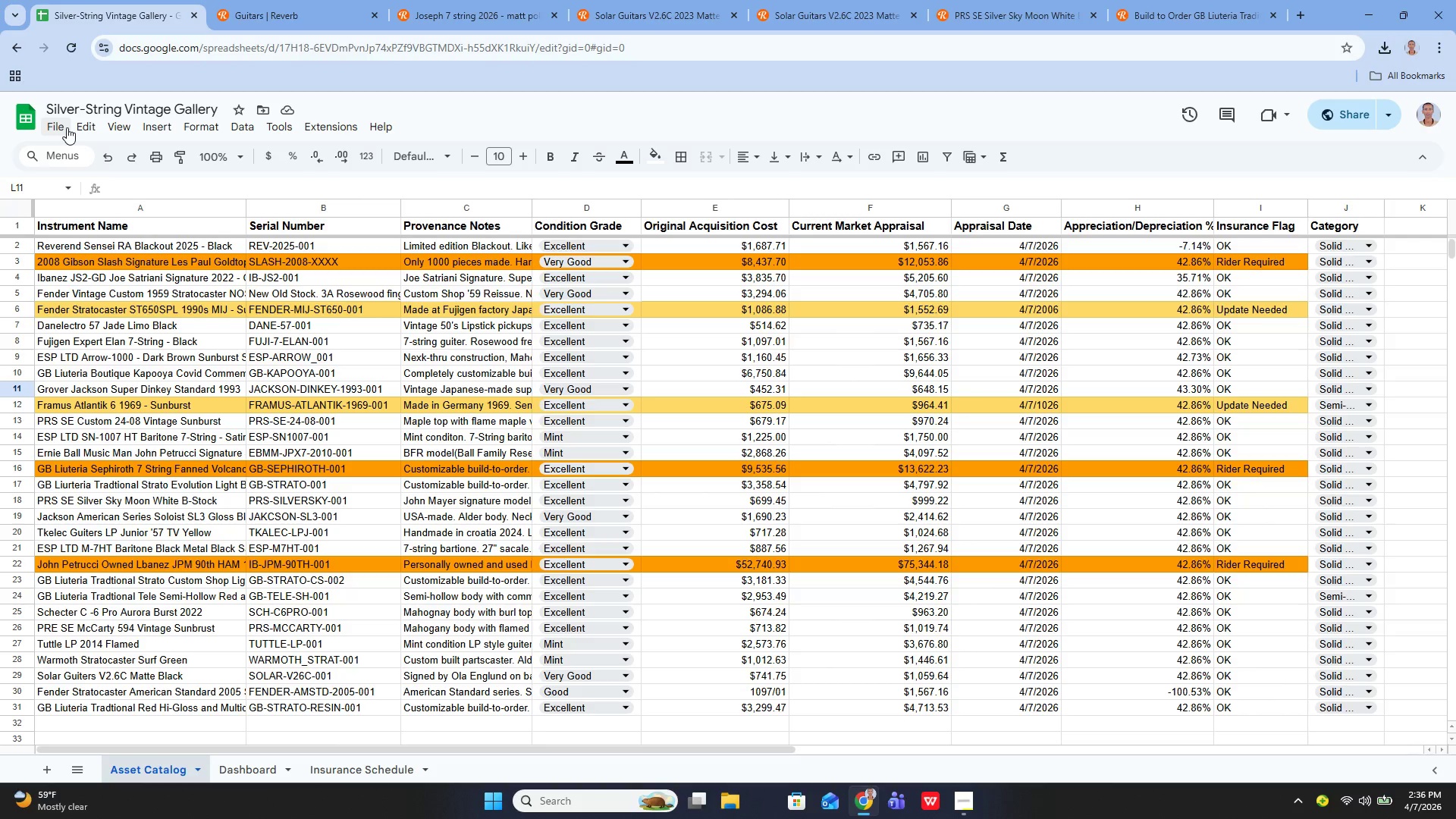 
wait(47.06)
 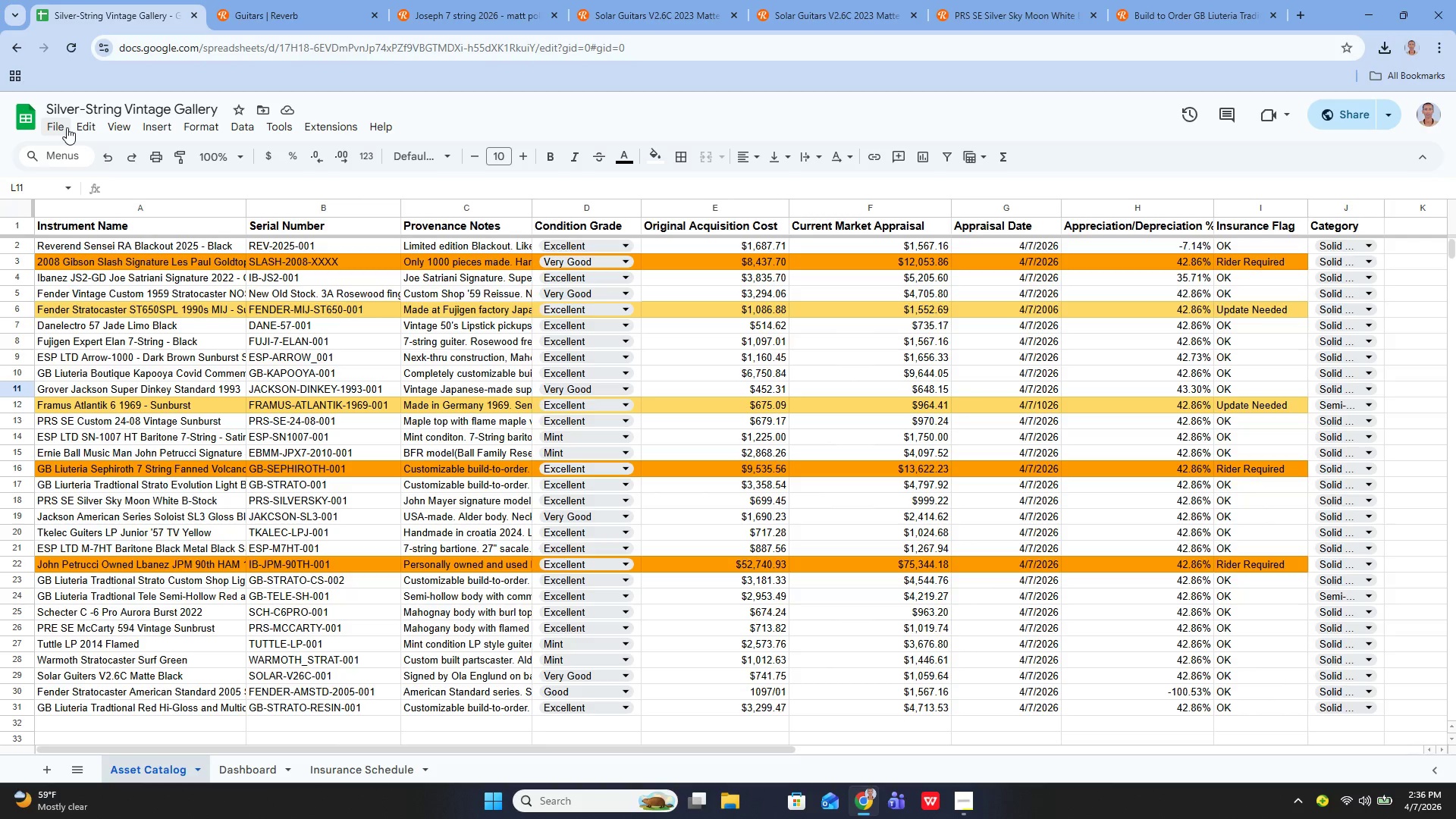 
left_click([972, 808])
 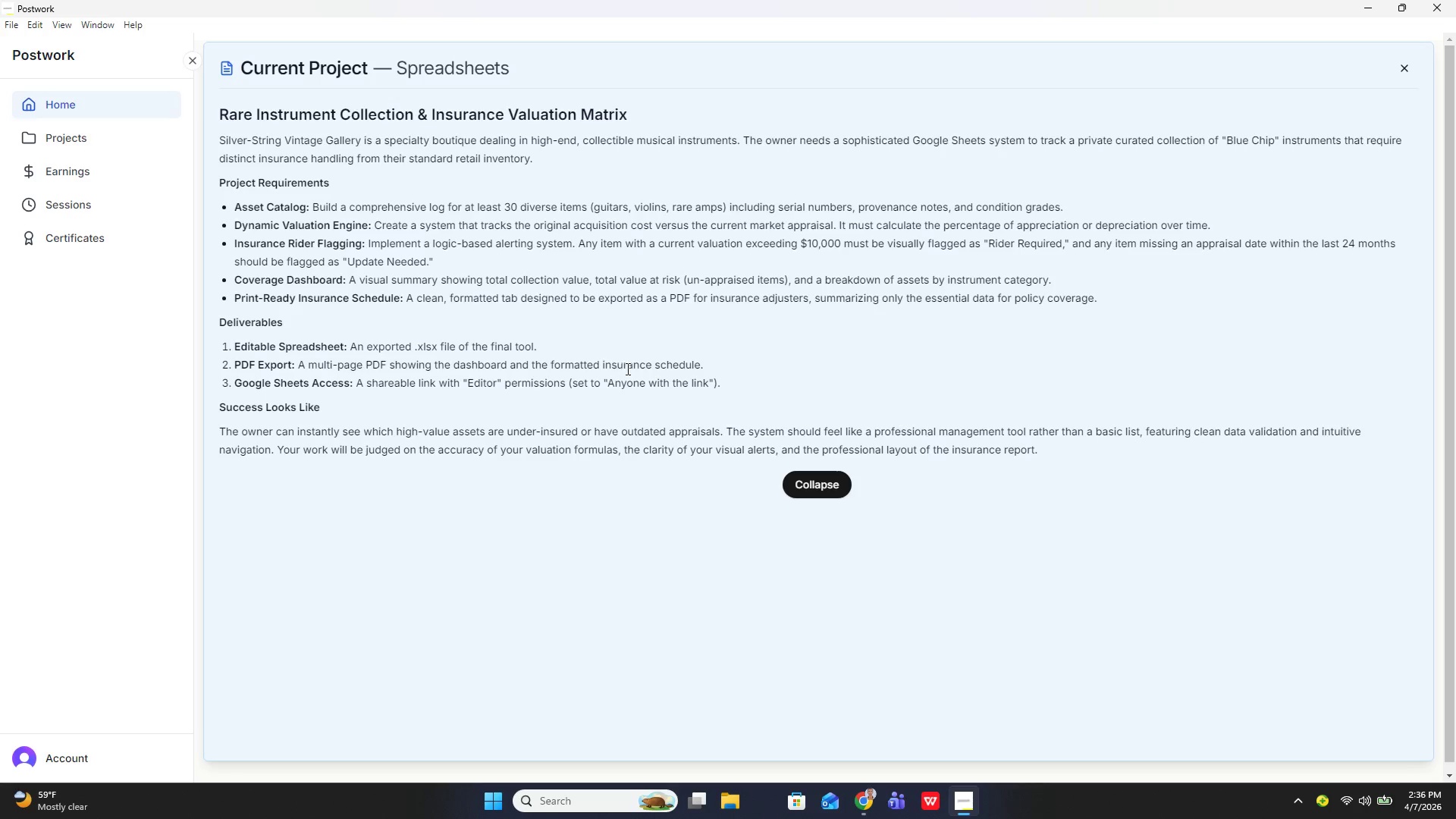 
wait(12.67)
 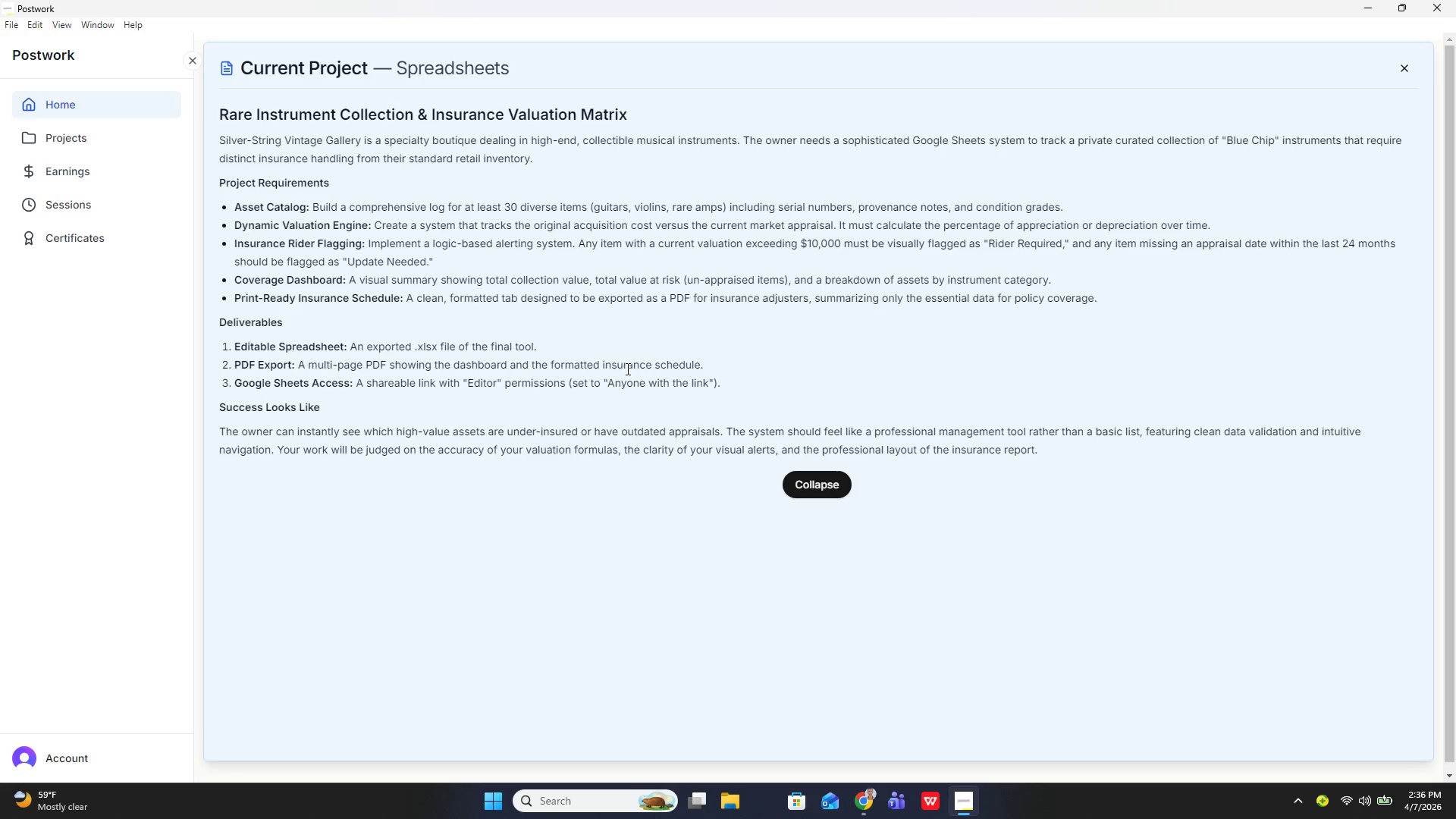 
left_click([858, 793])
 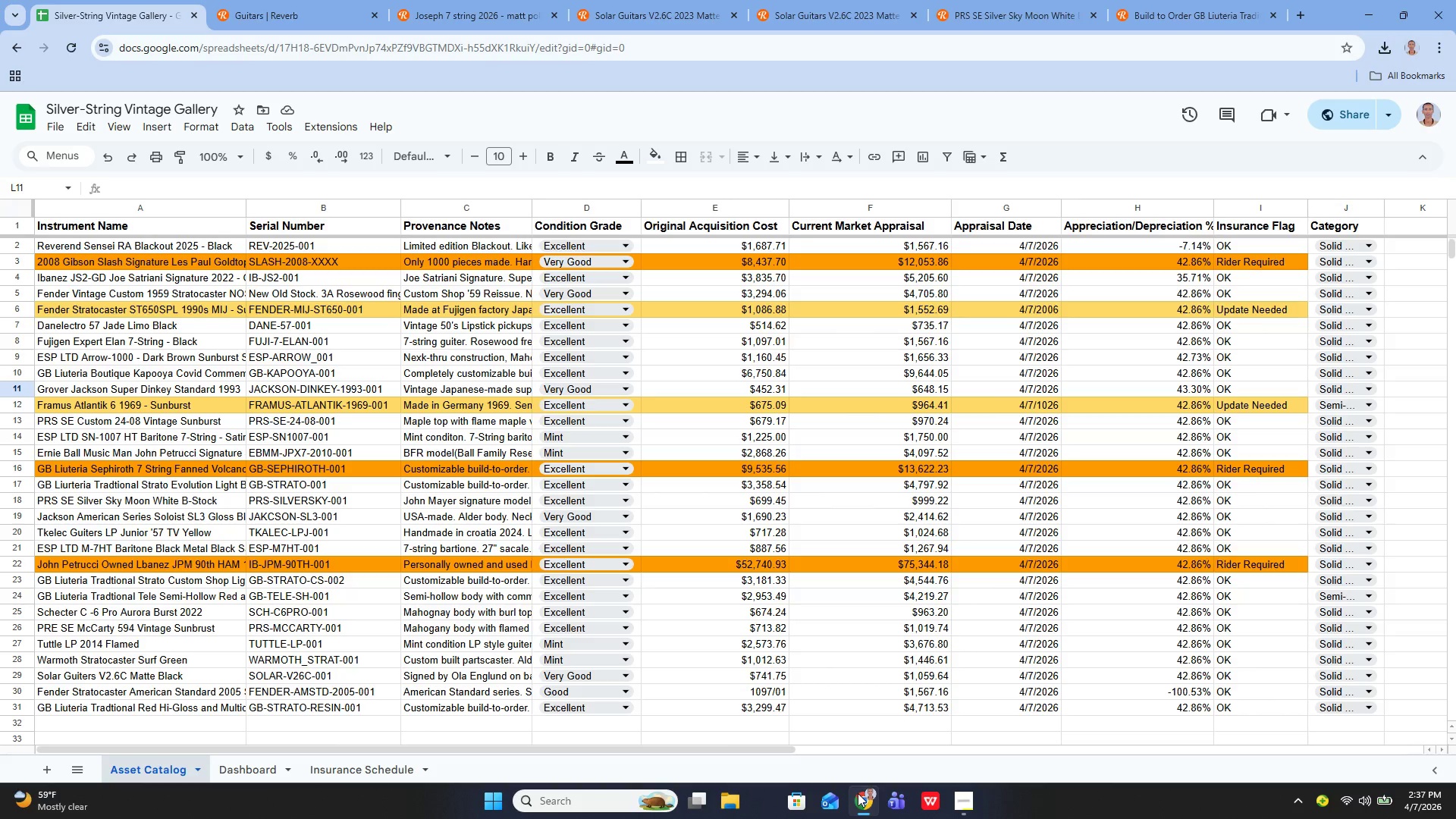 
wait(52.34)
 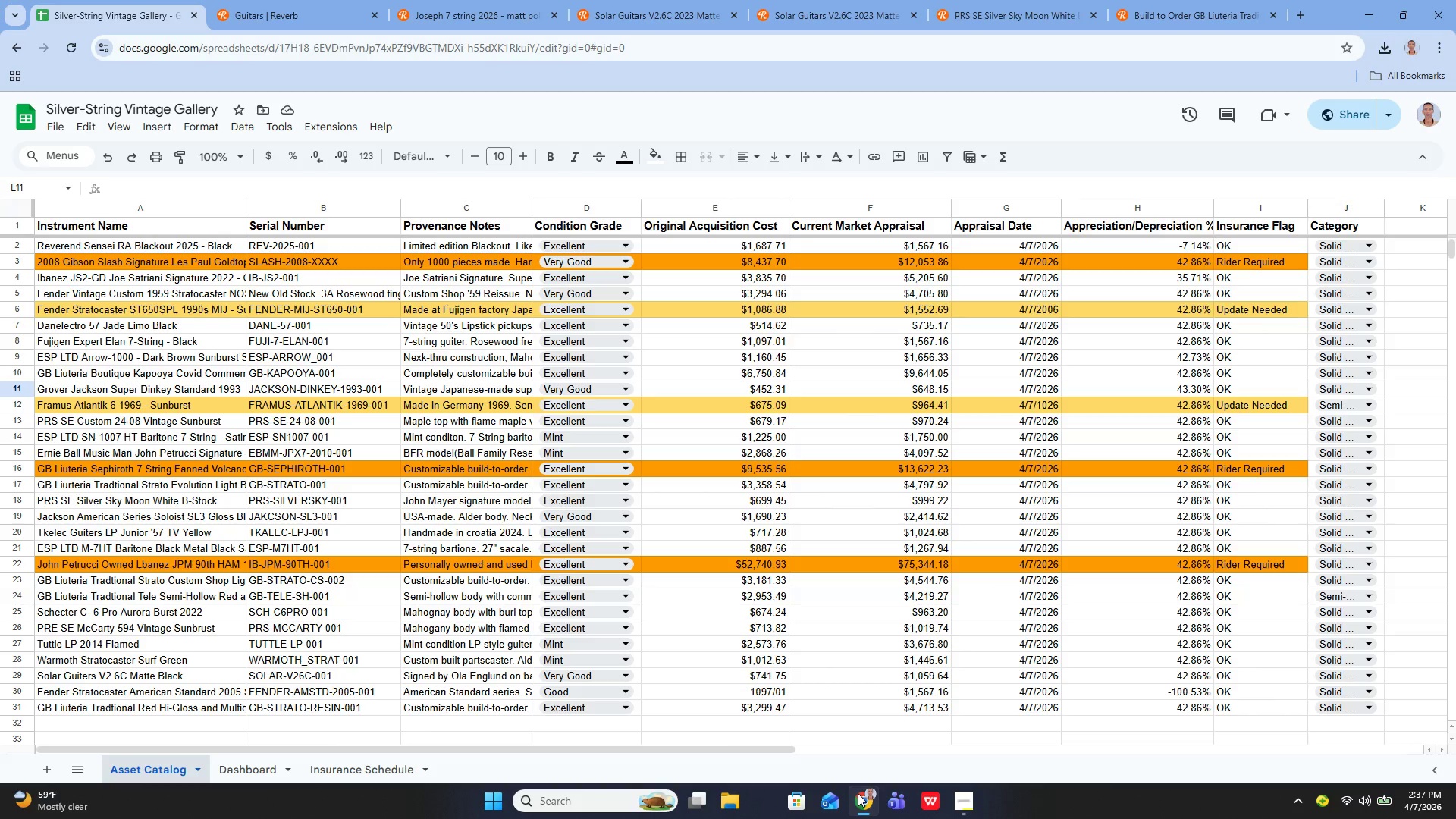 
left_click([273, 771])
 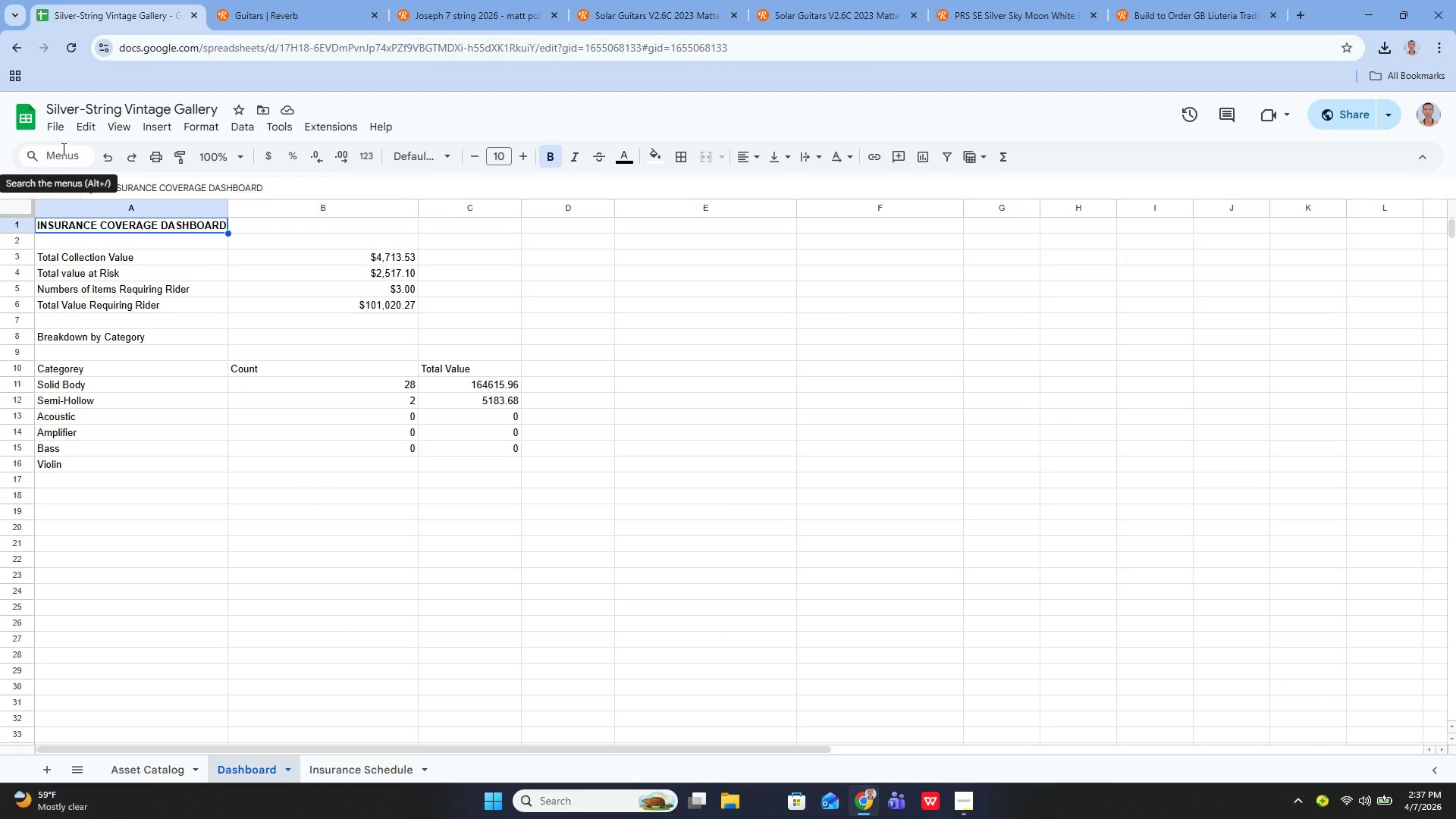 
left_click([53, 132])
 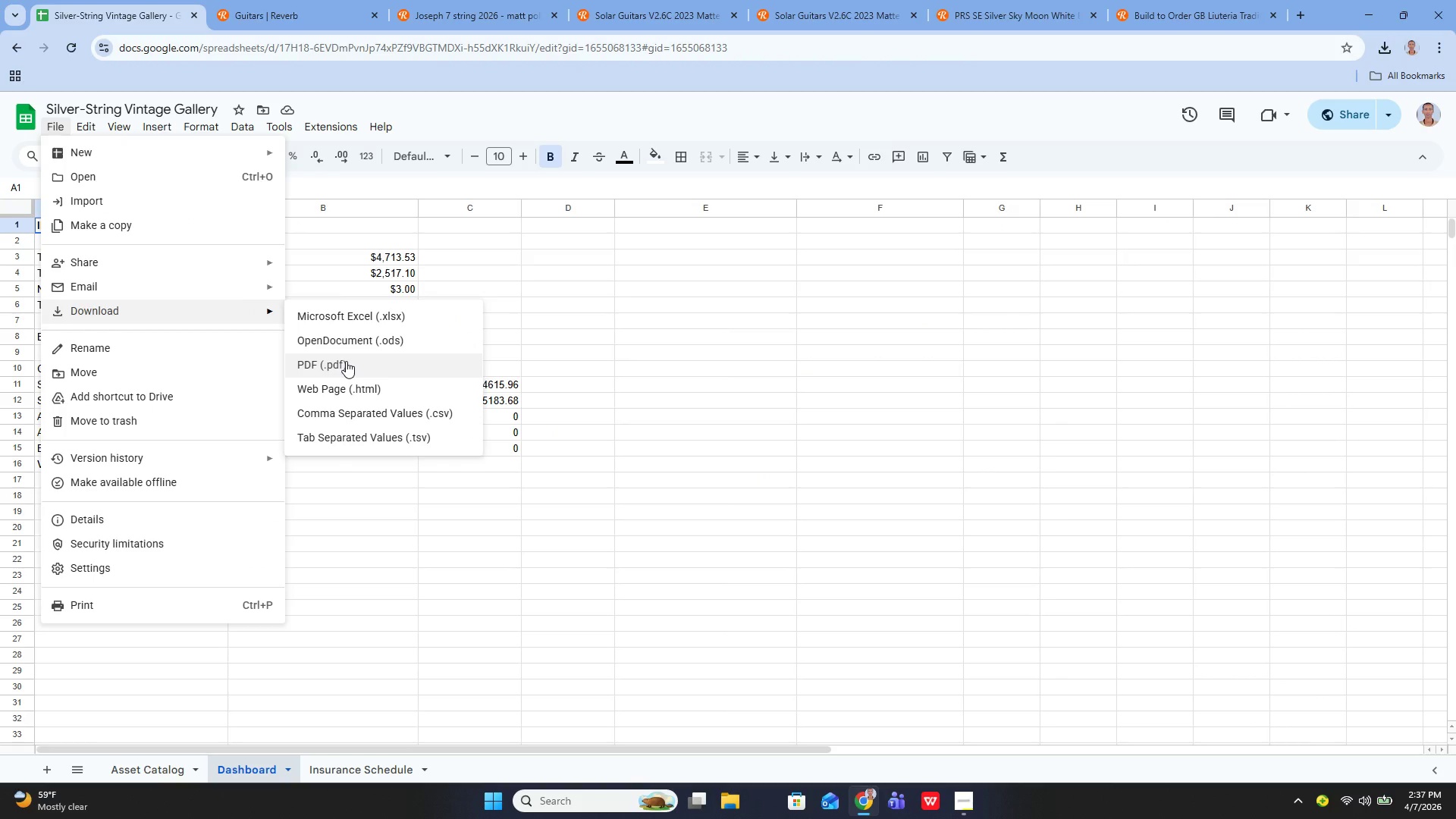 
wait(27.67)
 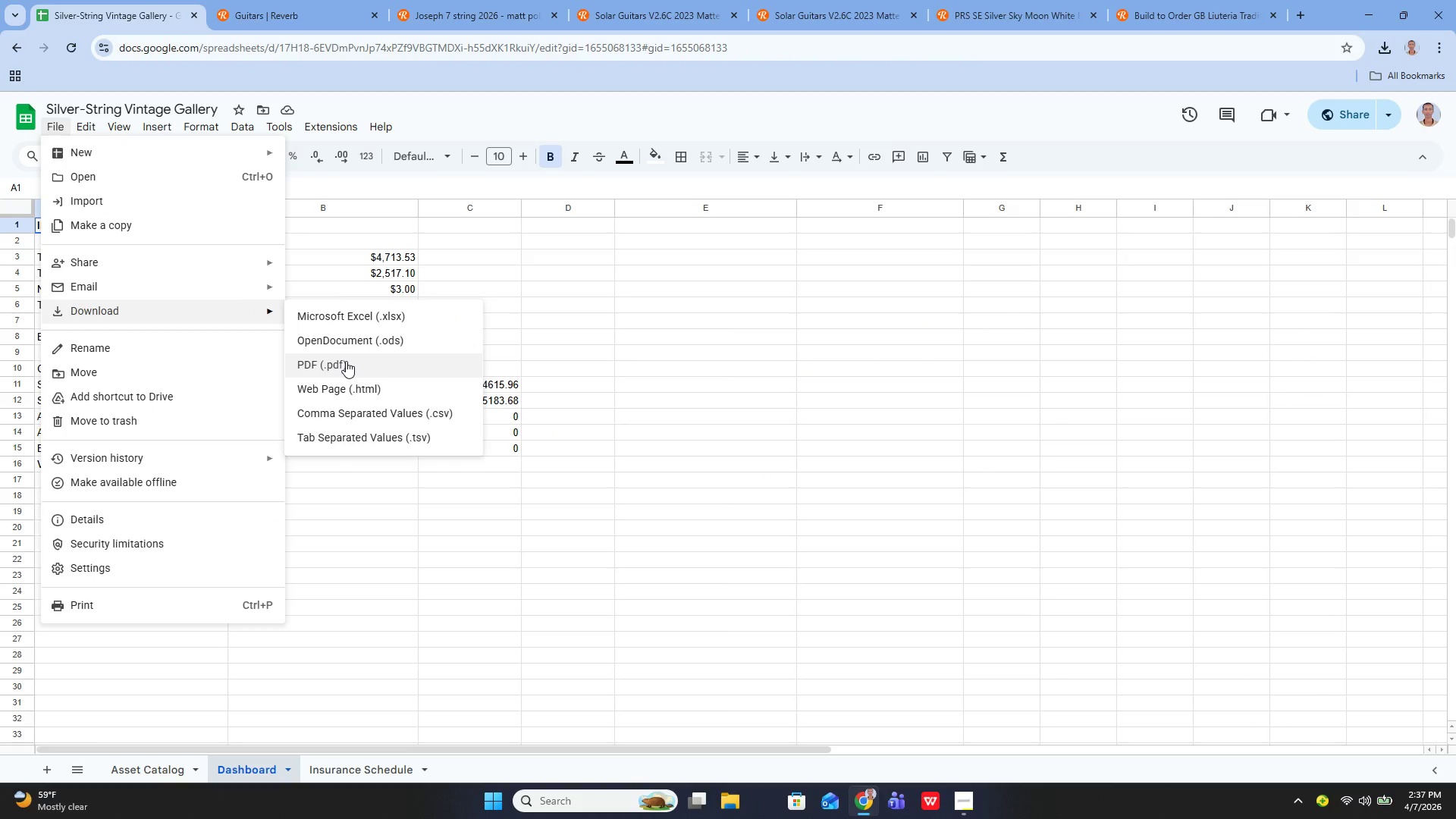 
left_click([599, 391])
 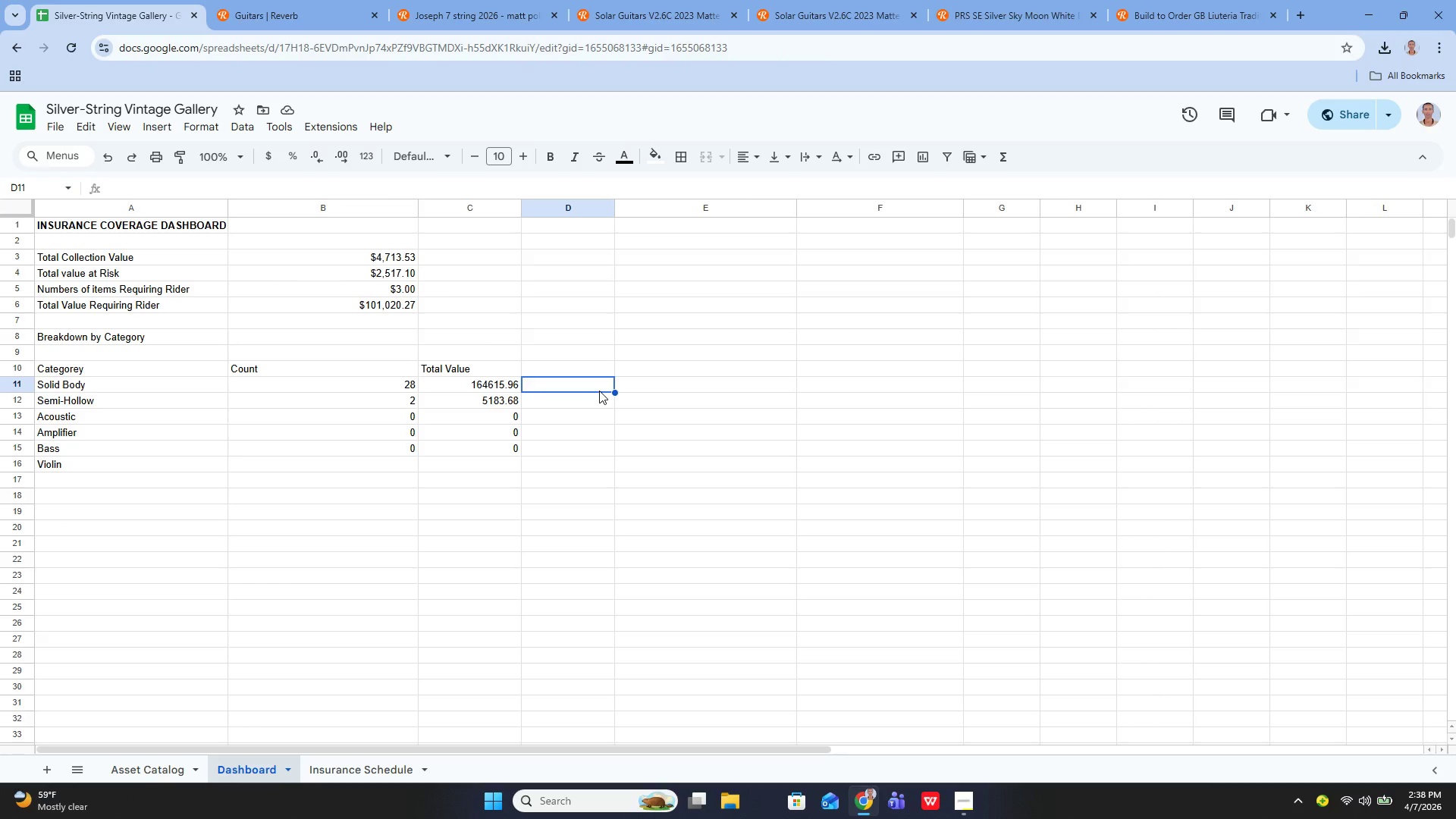 
key(Control+P)
 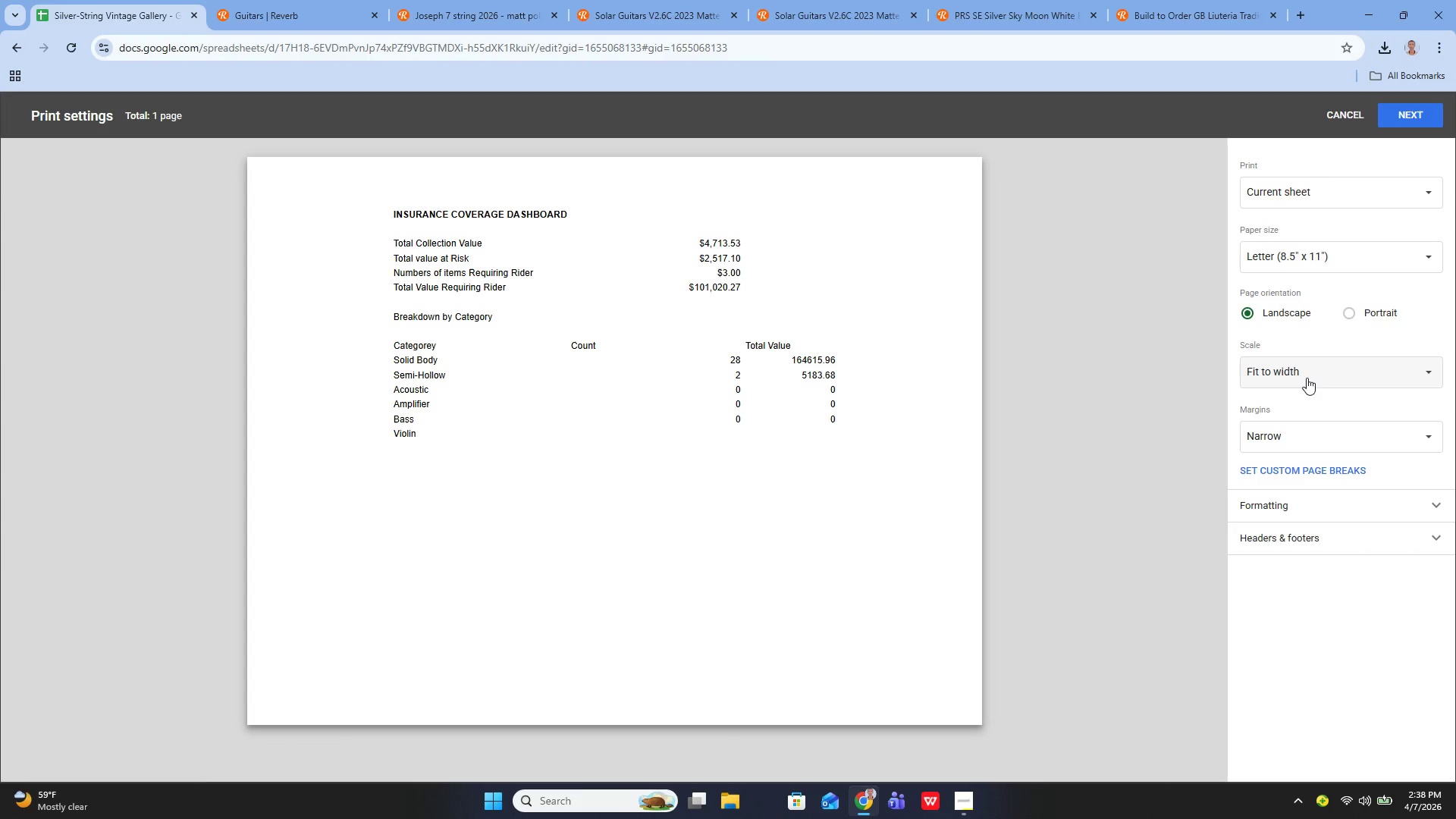 
wait(16.34)
 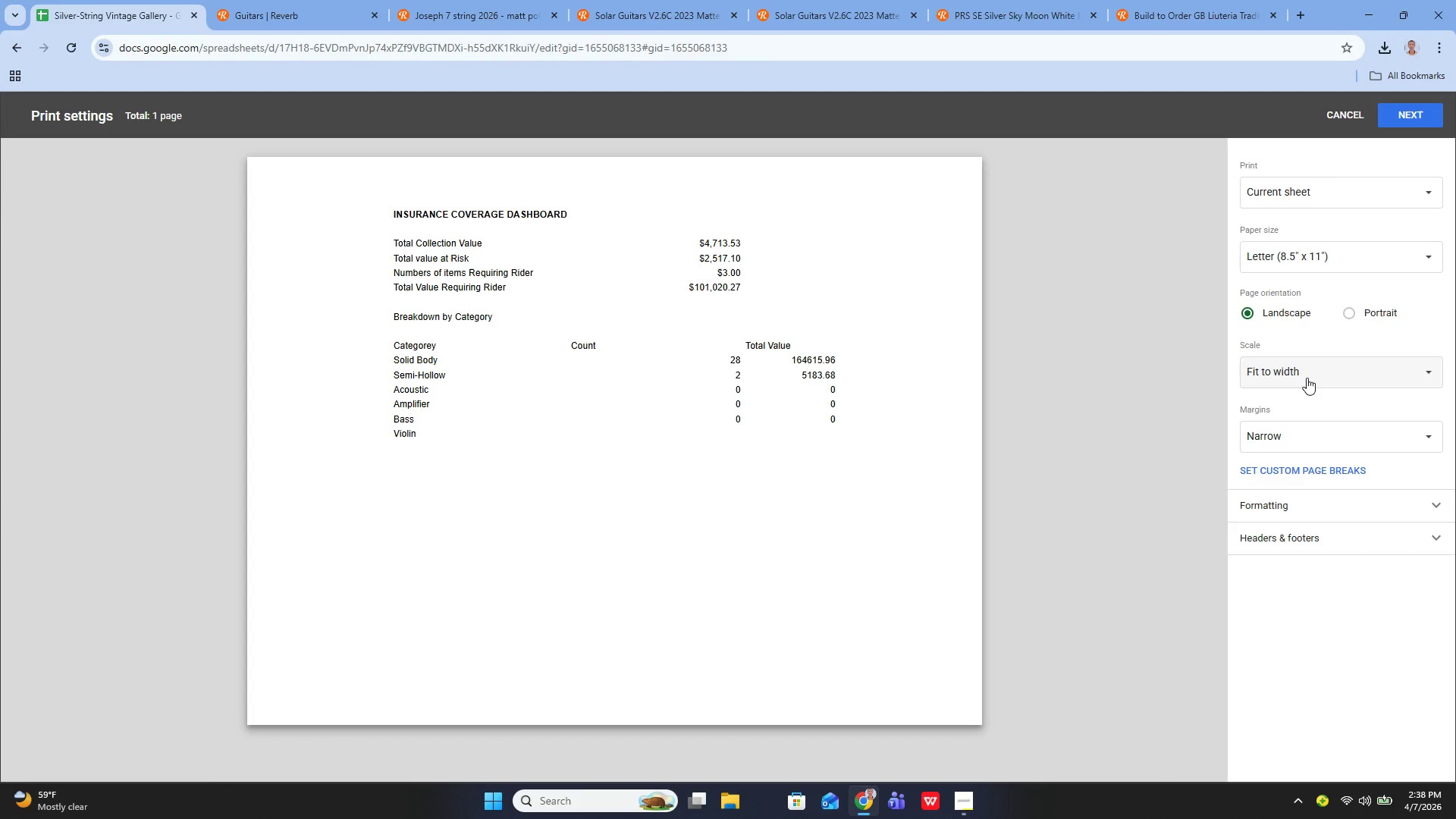 
left_click([1338, 124])
 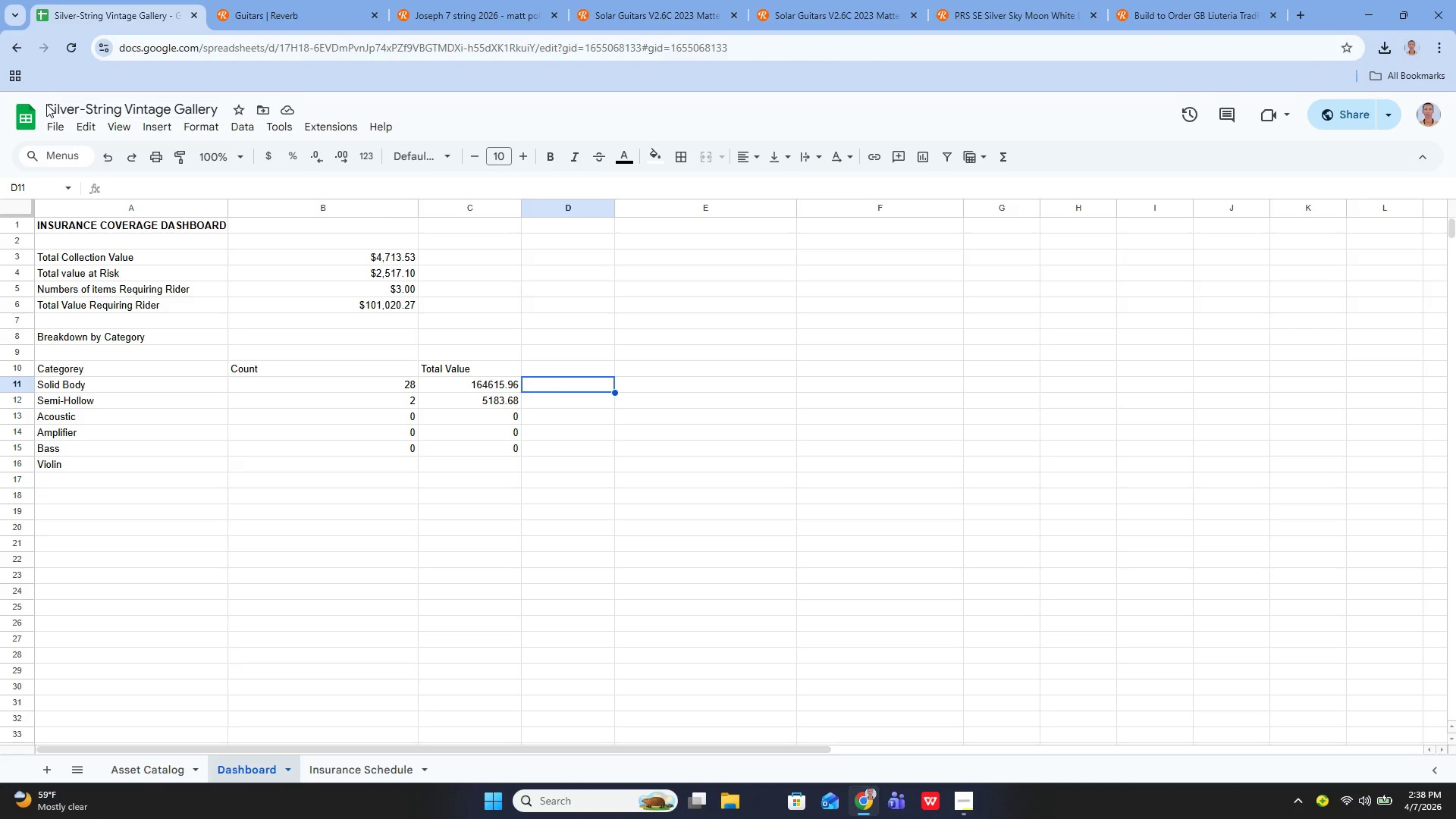 
left_click([59, 121])
 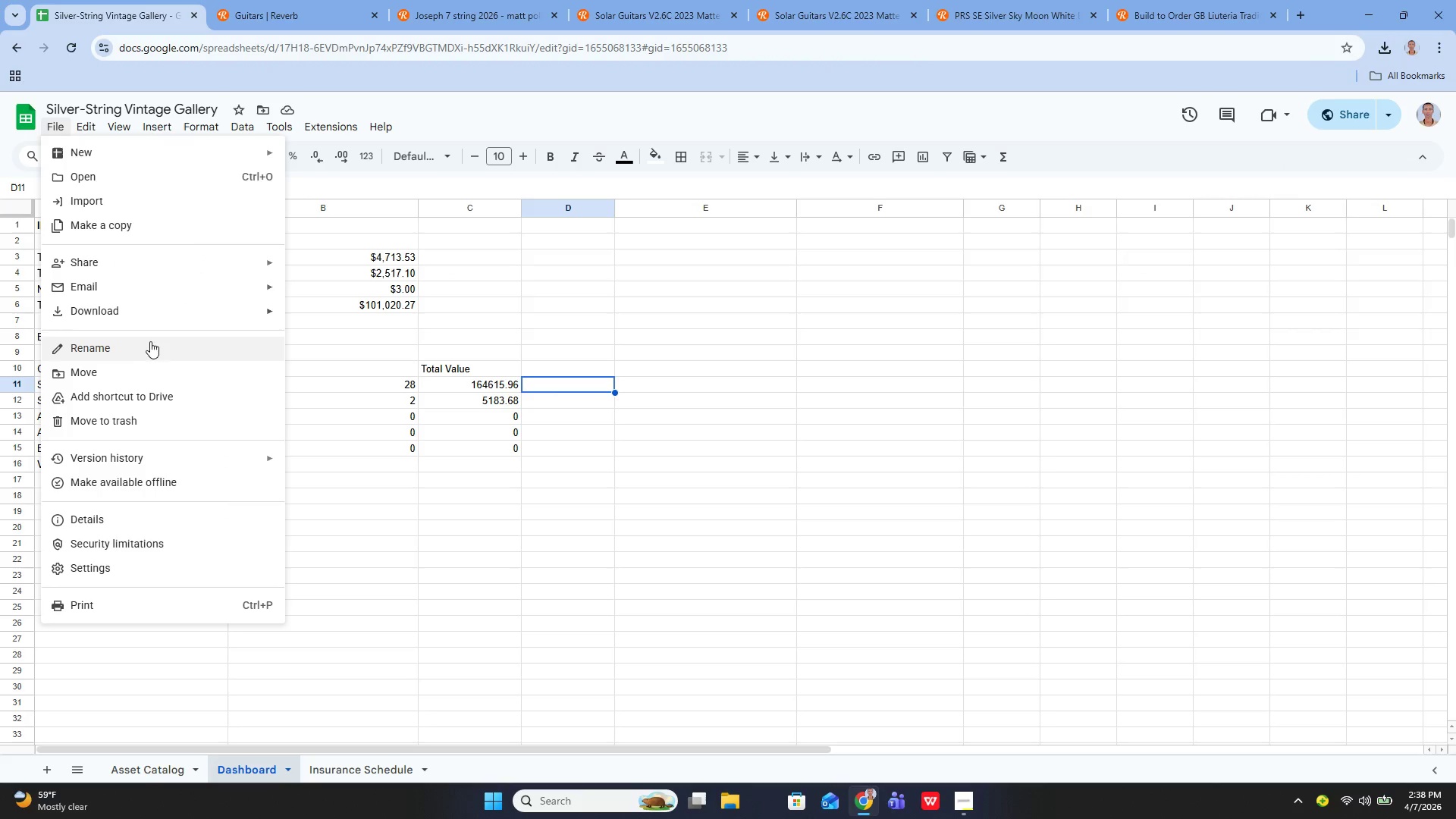 
mouse_move([171, 316])
 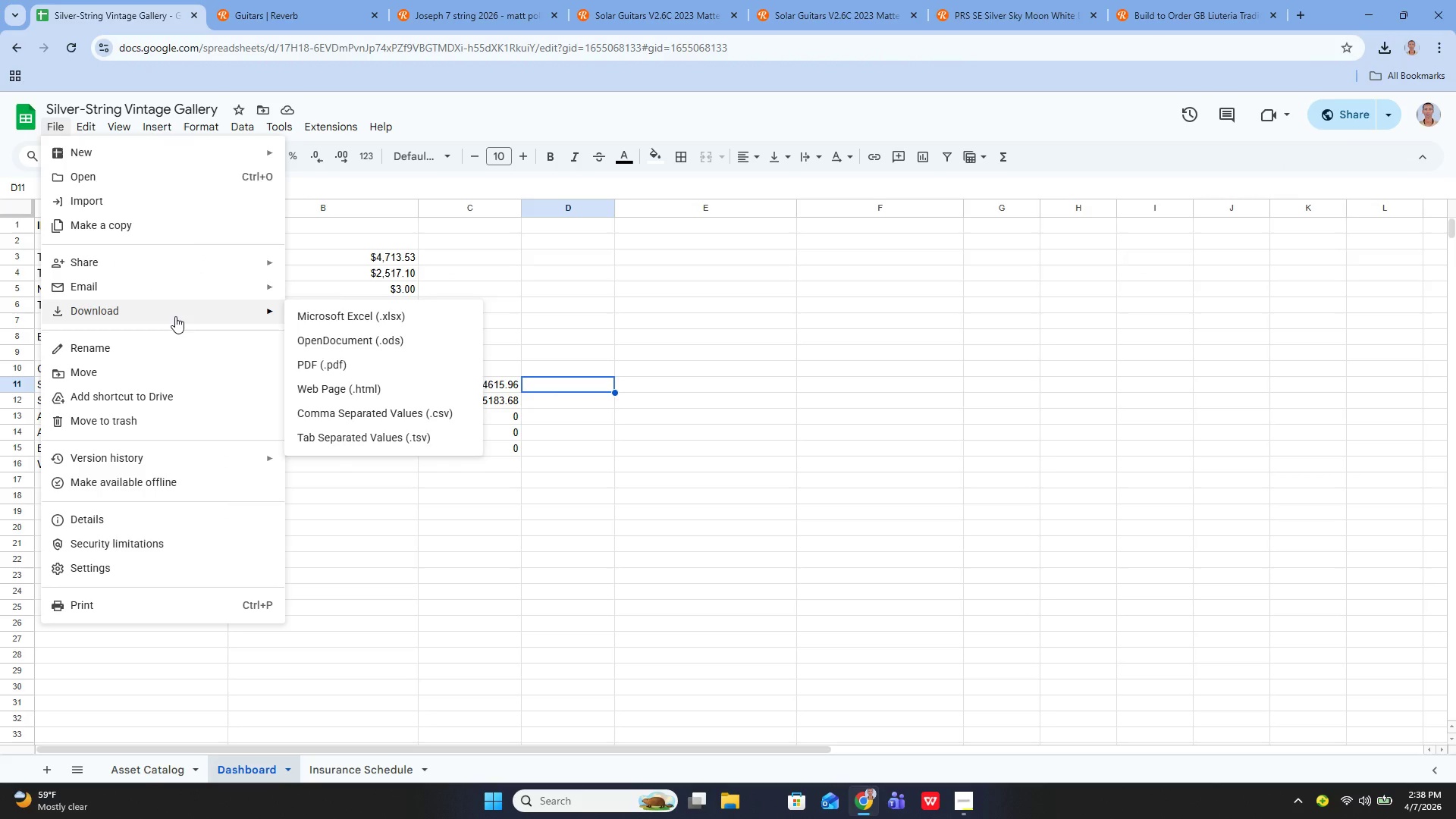 
wait(9.14)
 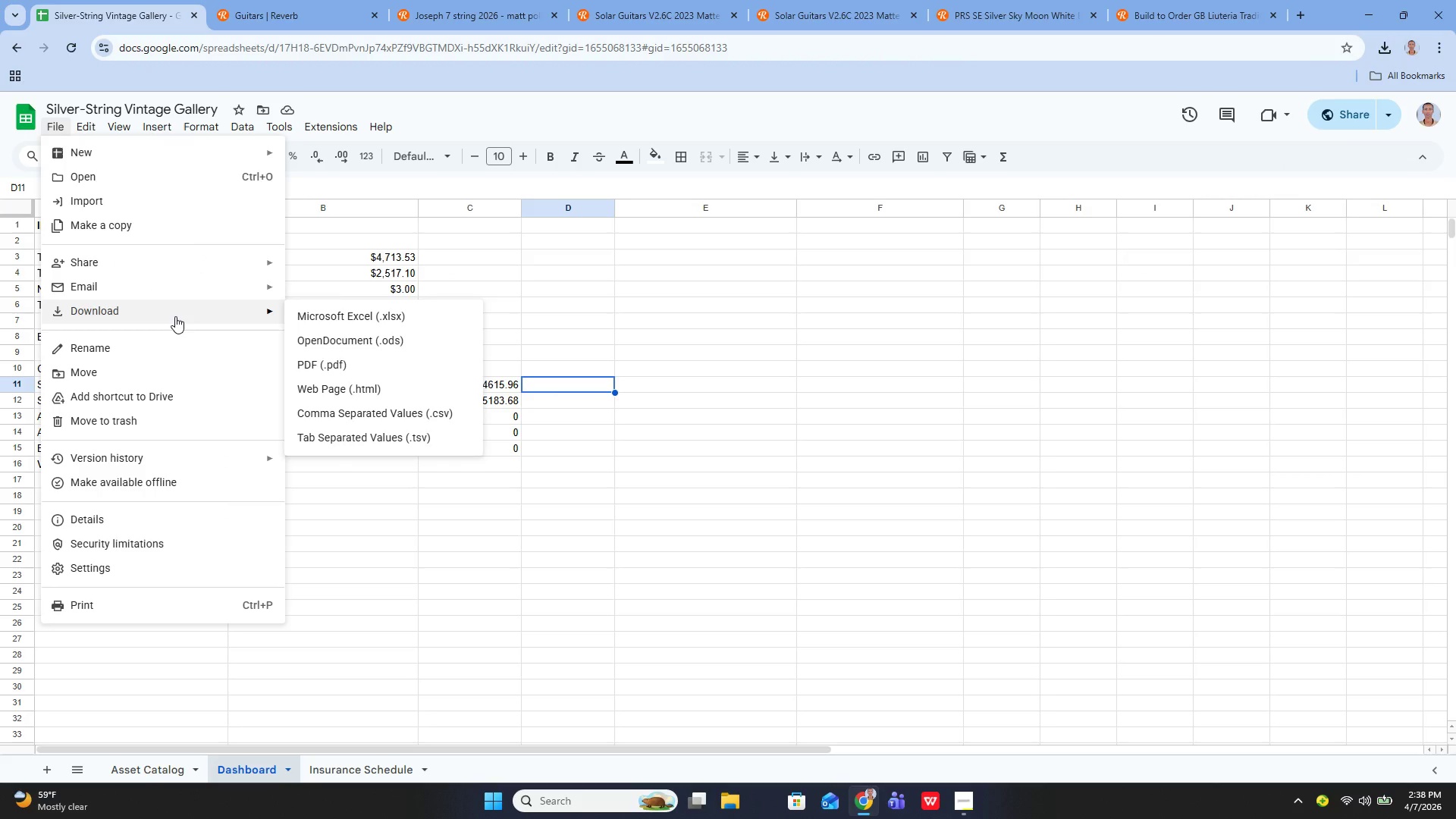 
left_click([334, 361])
 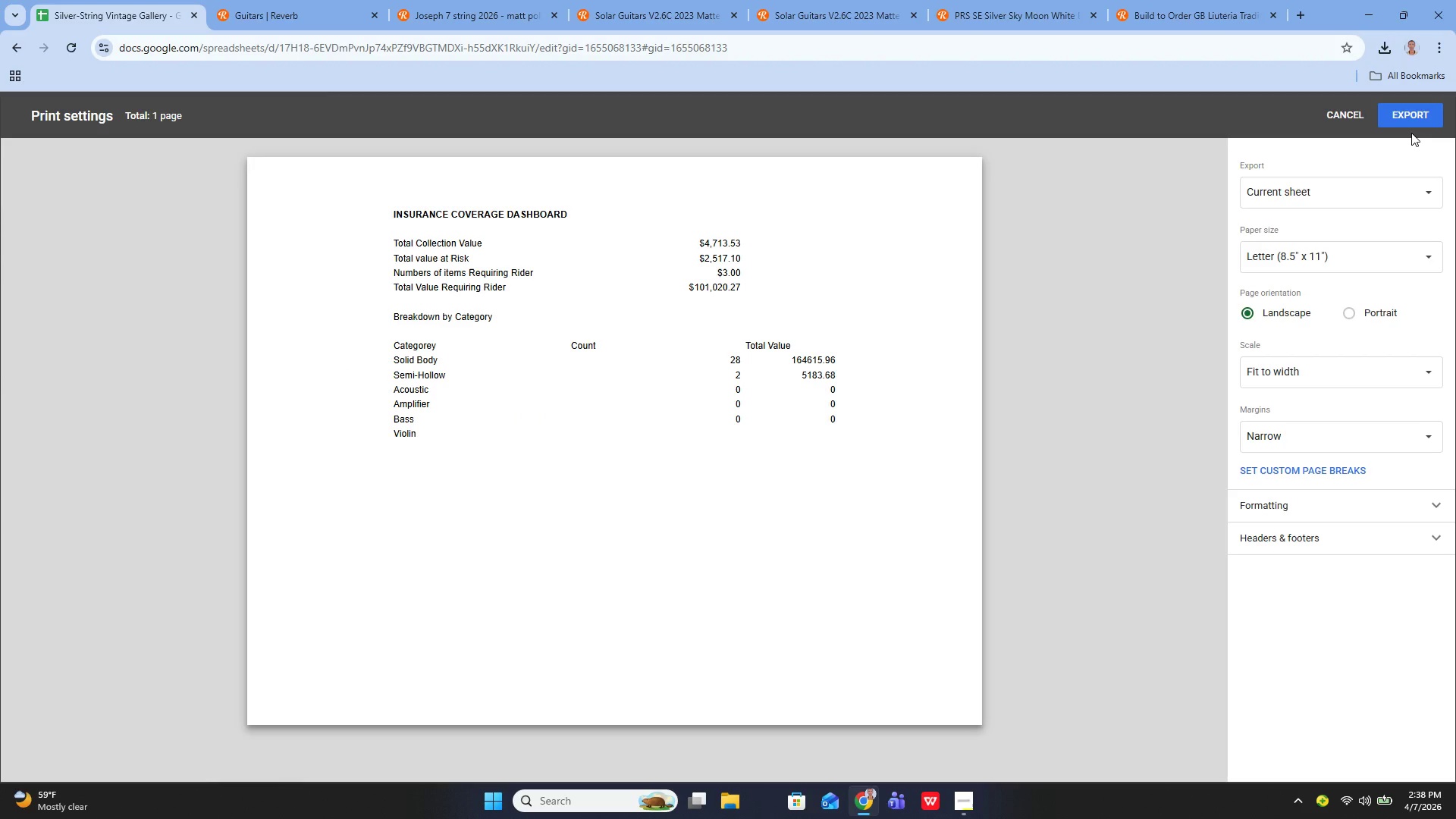 
wait(5.64)
 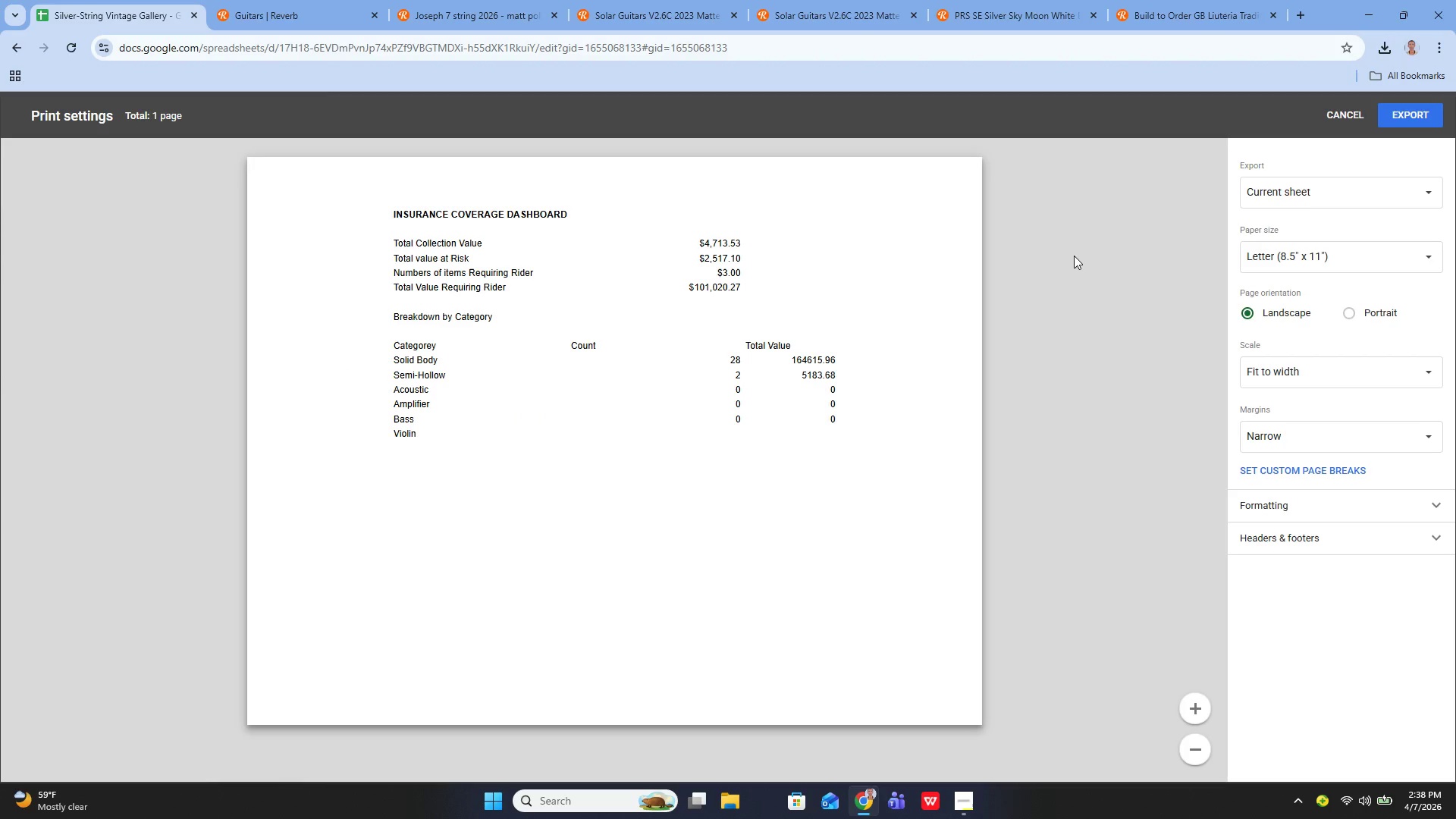 
left_click([1403, 113])
 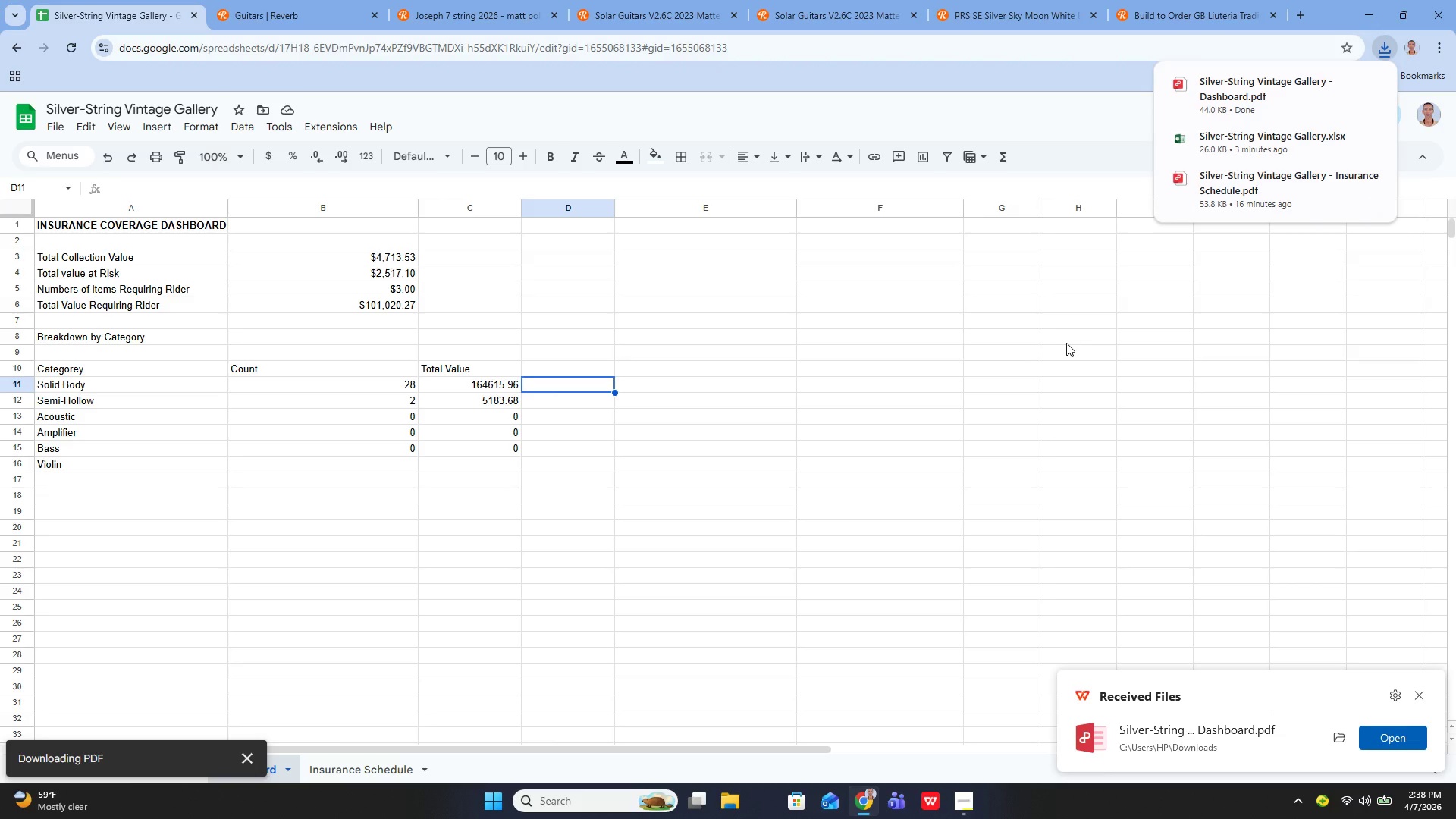 
wait(7.83)
 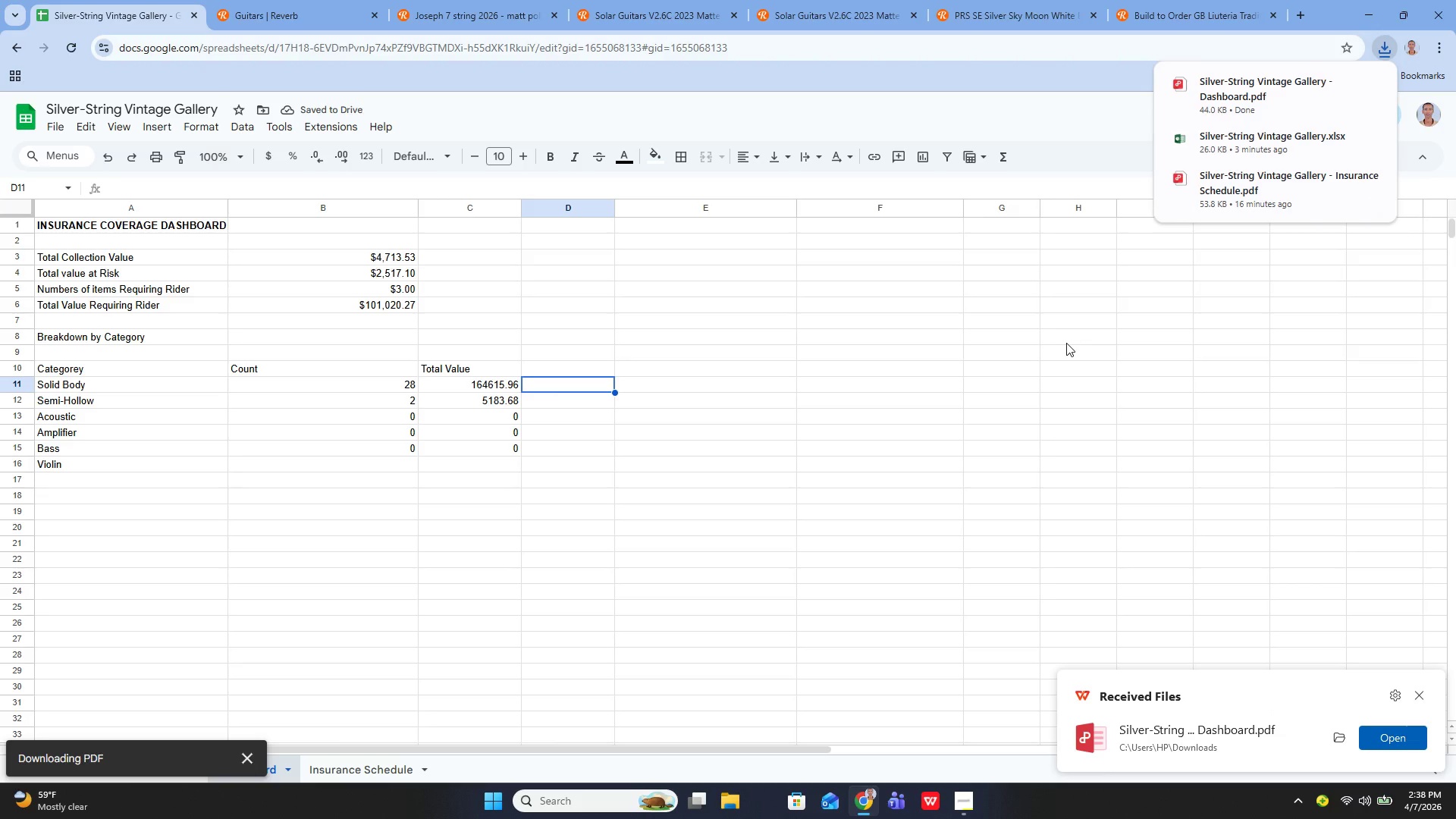 
left_click([370, 762])
 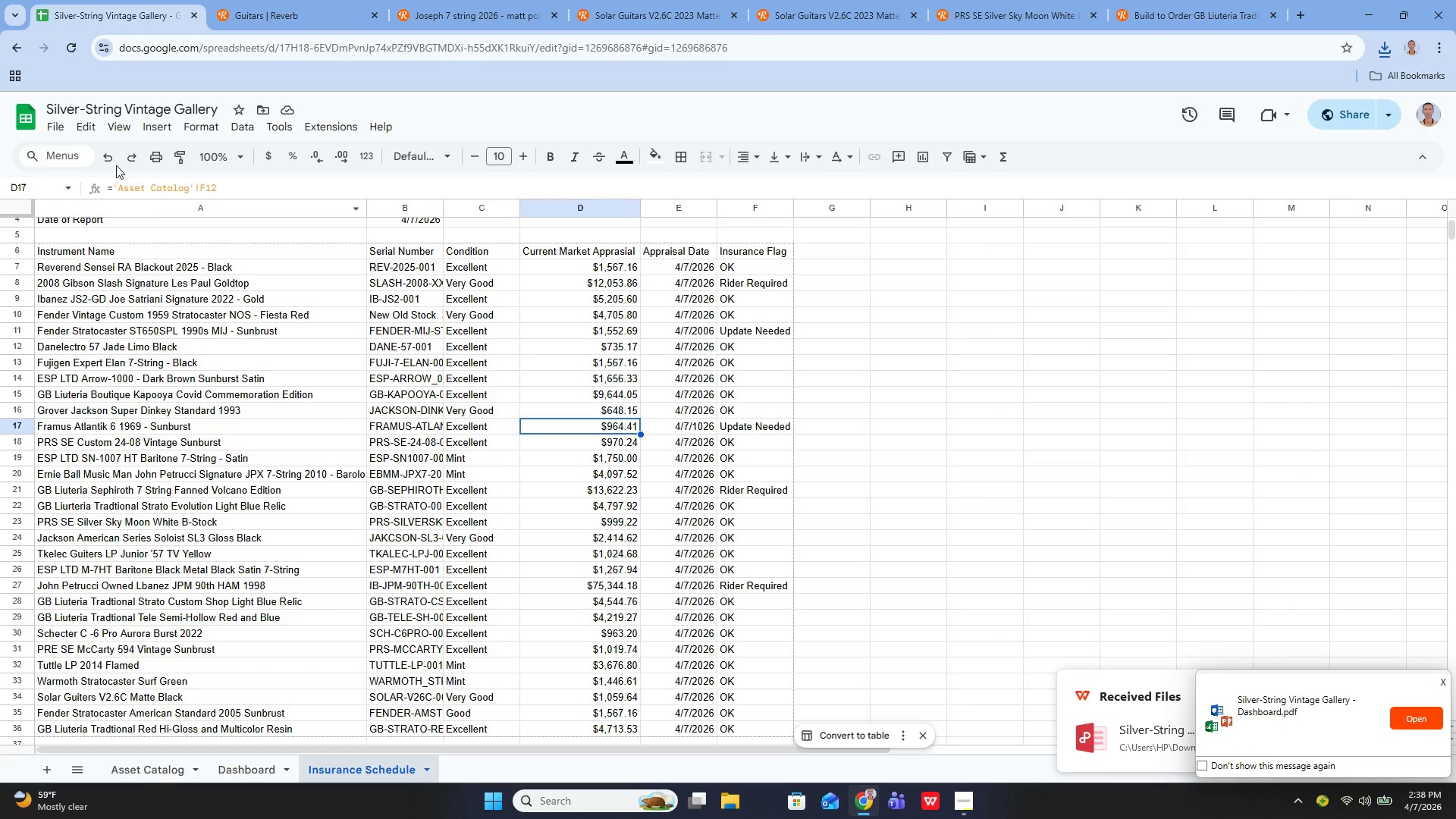 
left_click([66, 124])
 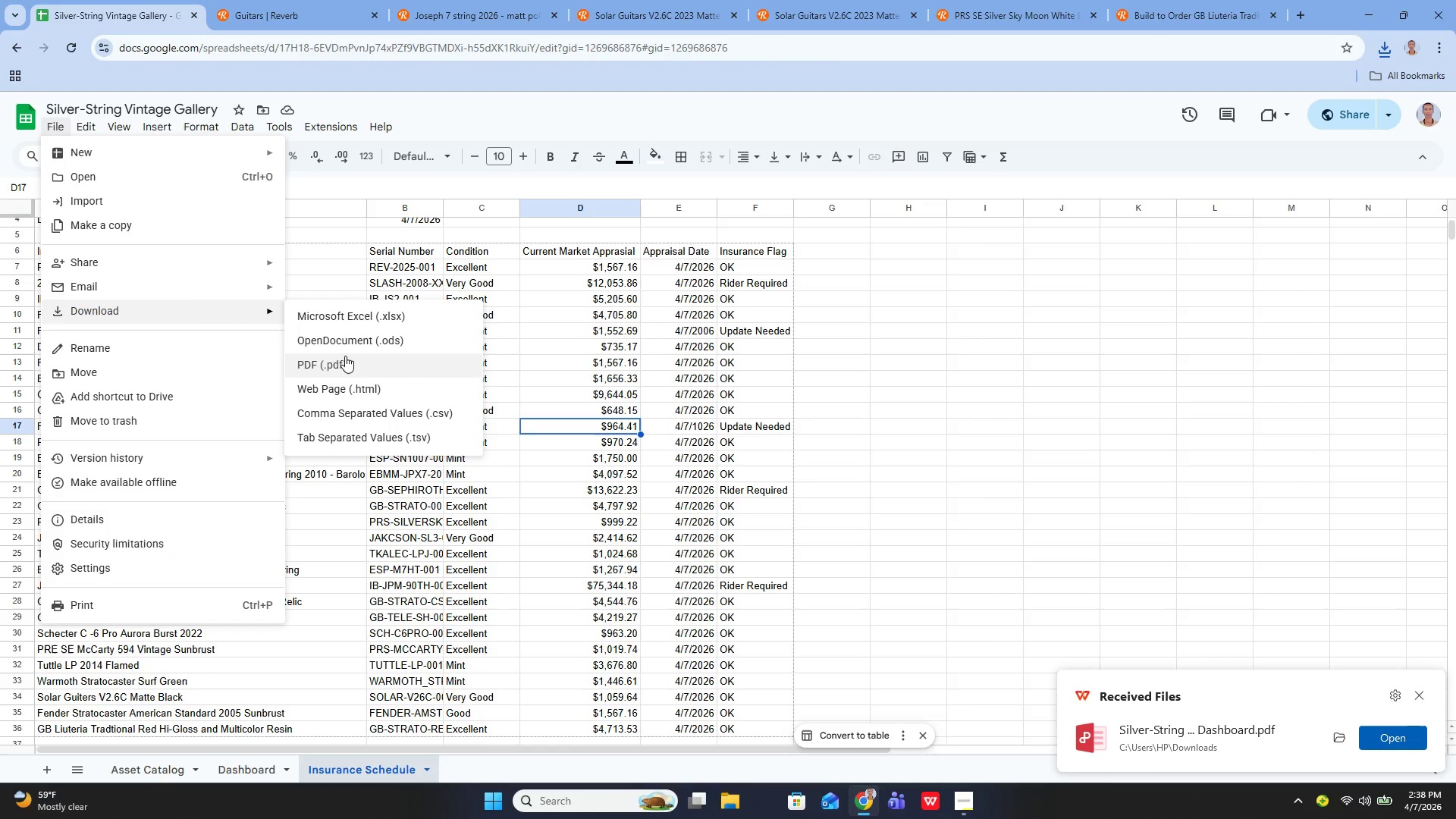 
left_click([348, 357])
 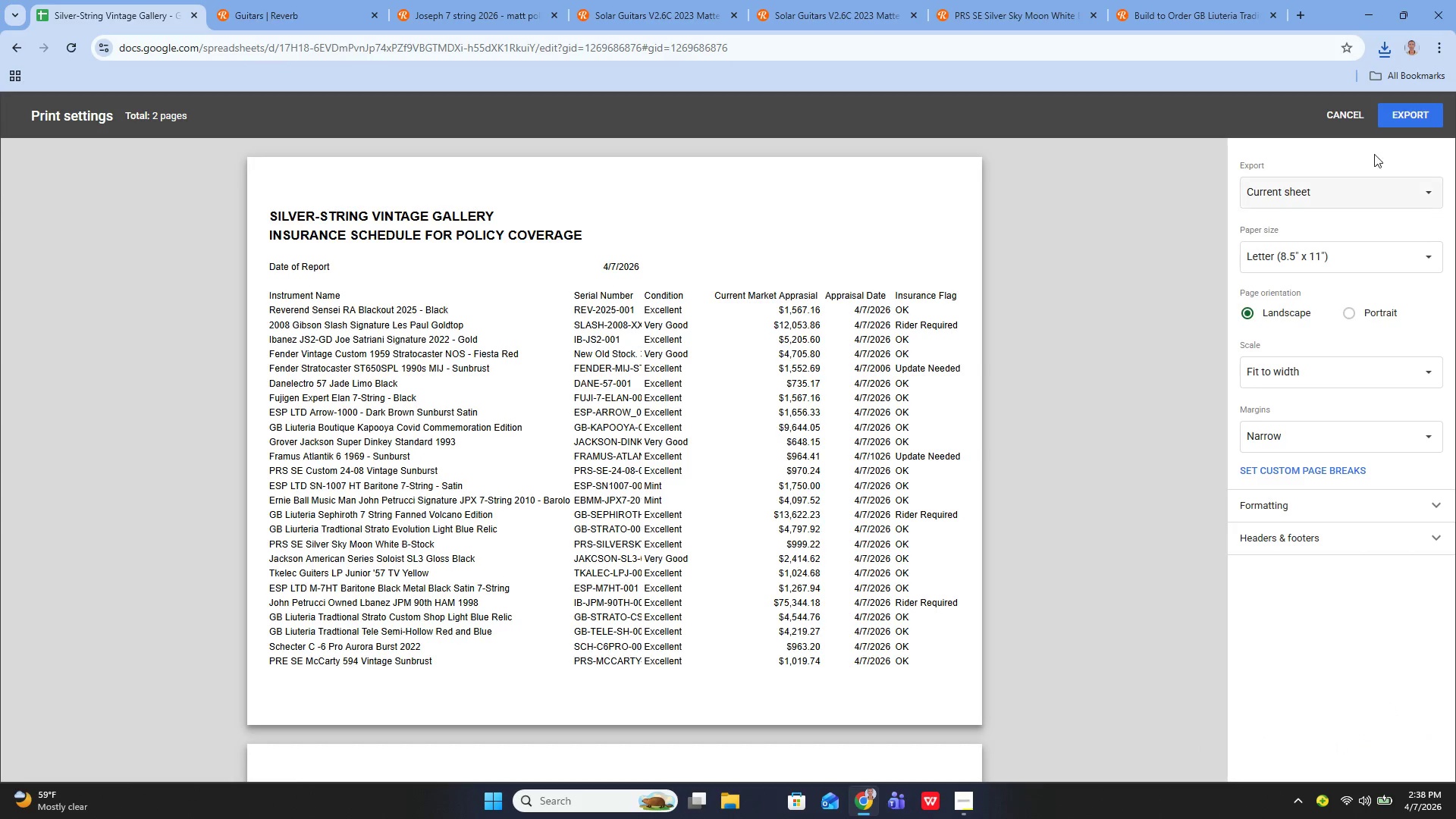 
left_click([1407, 115])
 